 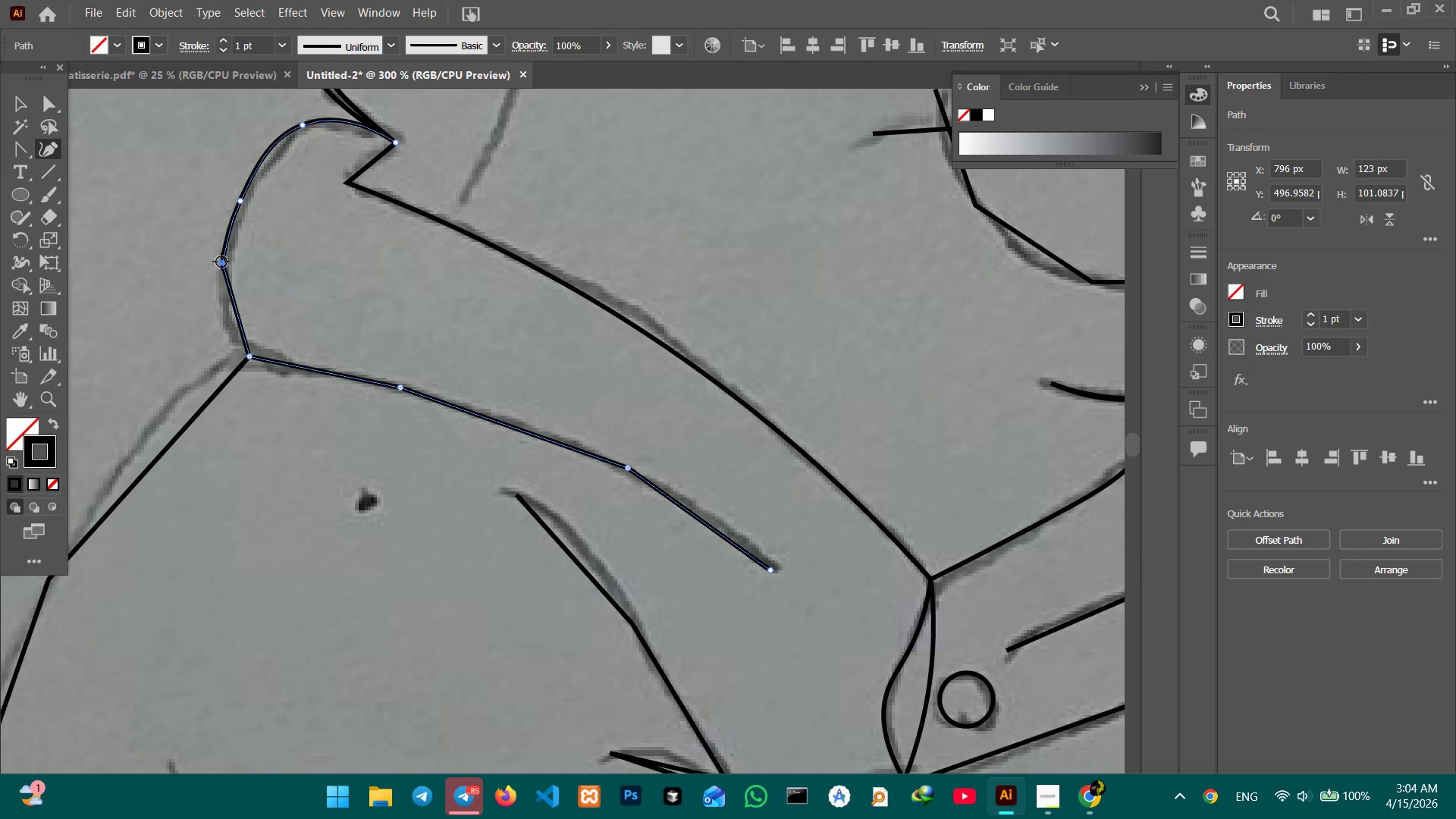 
key(Backspace)
 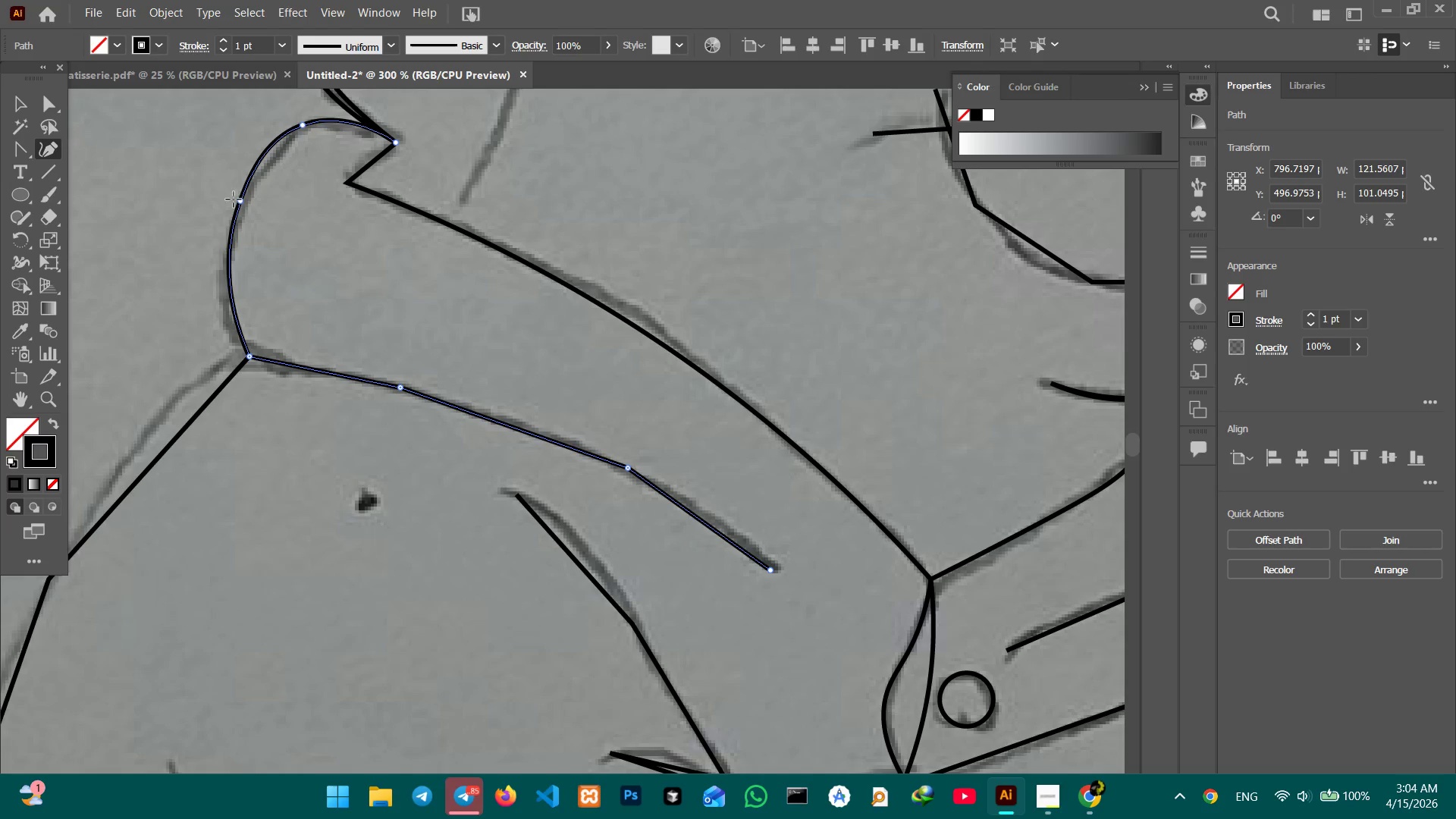 
left_click_drag(start_coordinate=[237, 199], to_coordinate=[236, 214])
 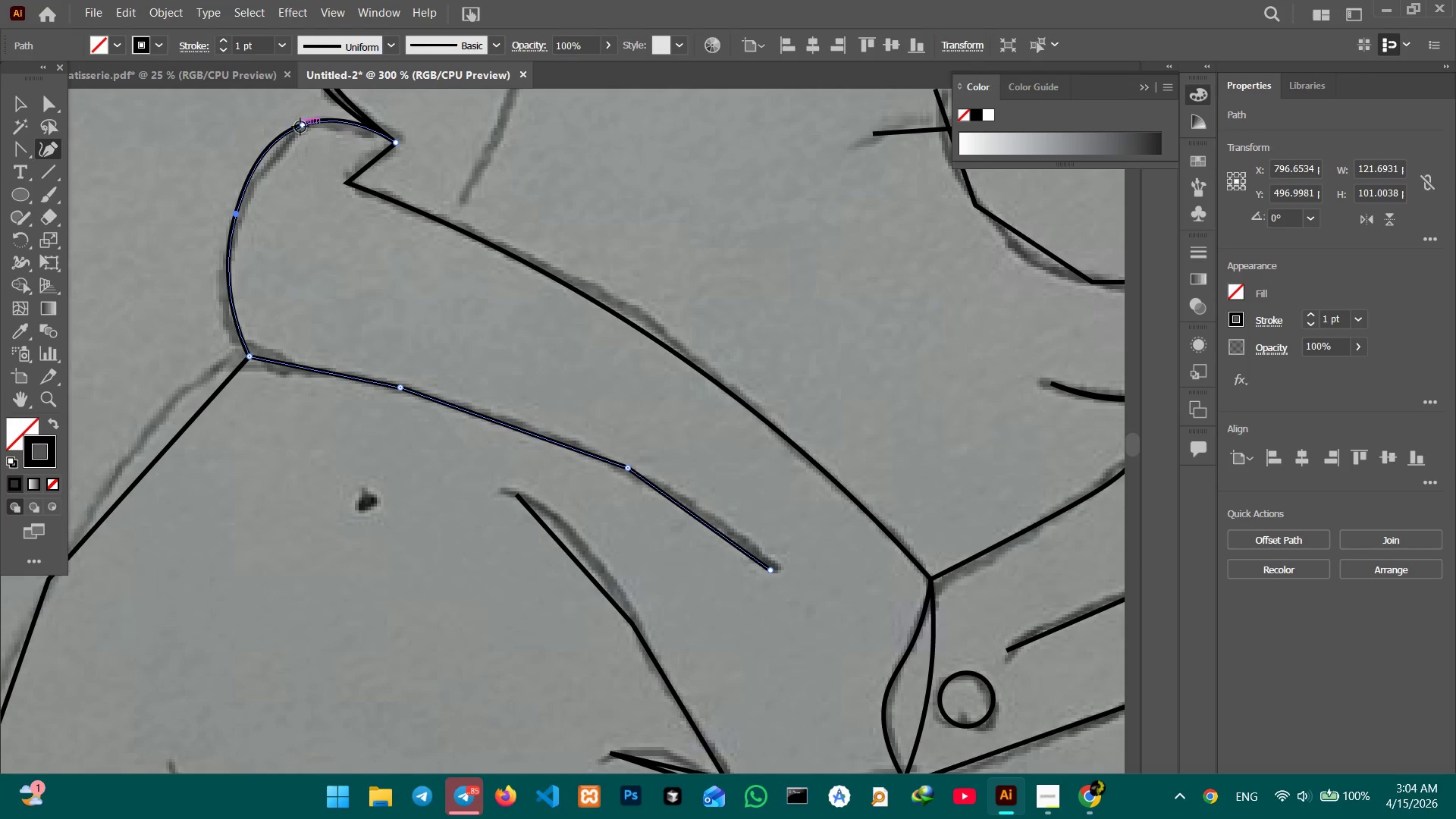 
left_click_drag(start_coordinate=[301, 127], to_coordinate=[290, 137])
 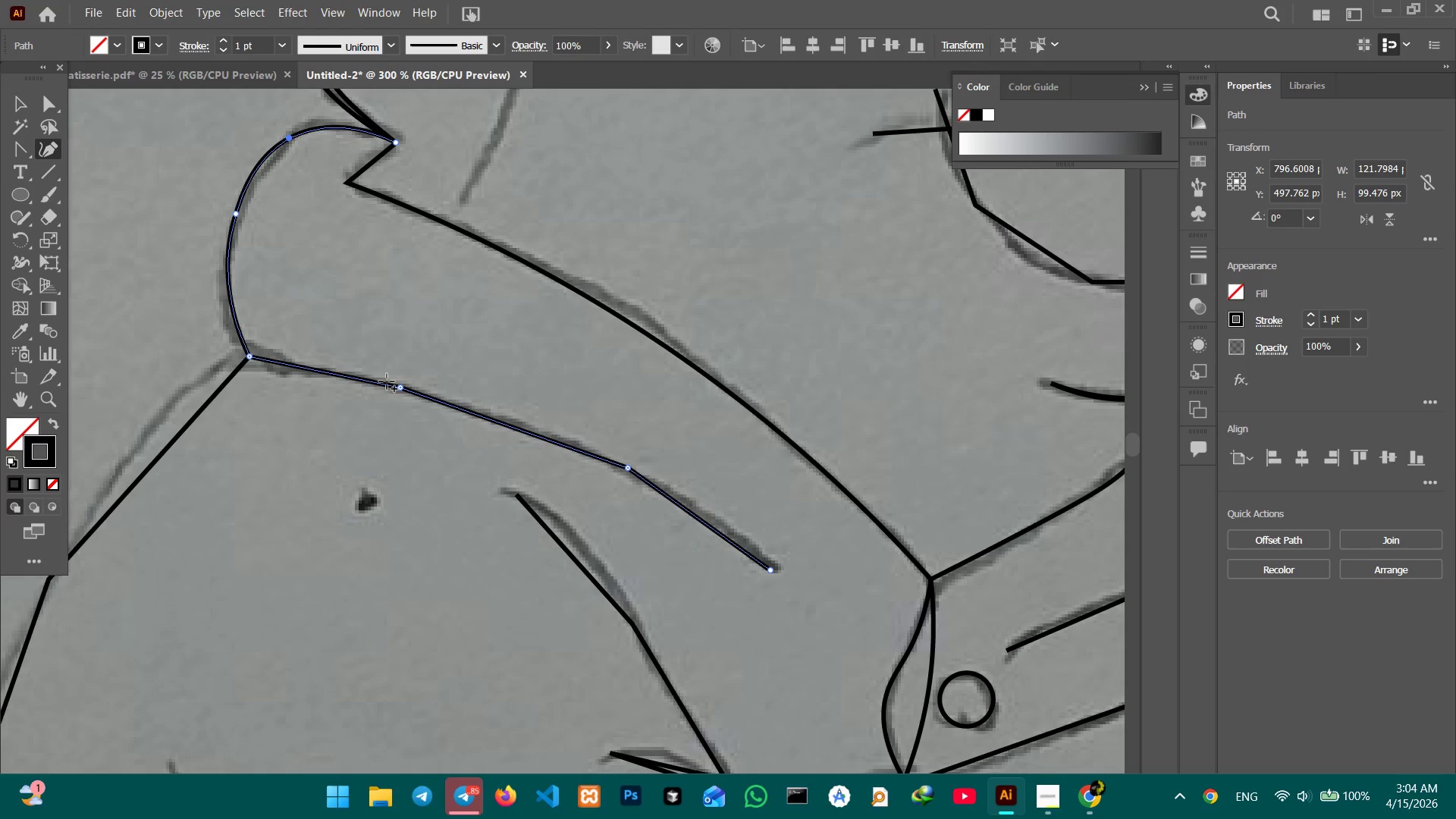 
left_click([400, 387])
 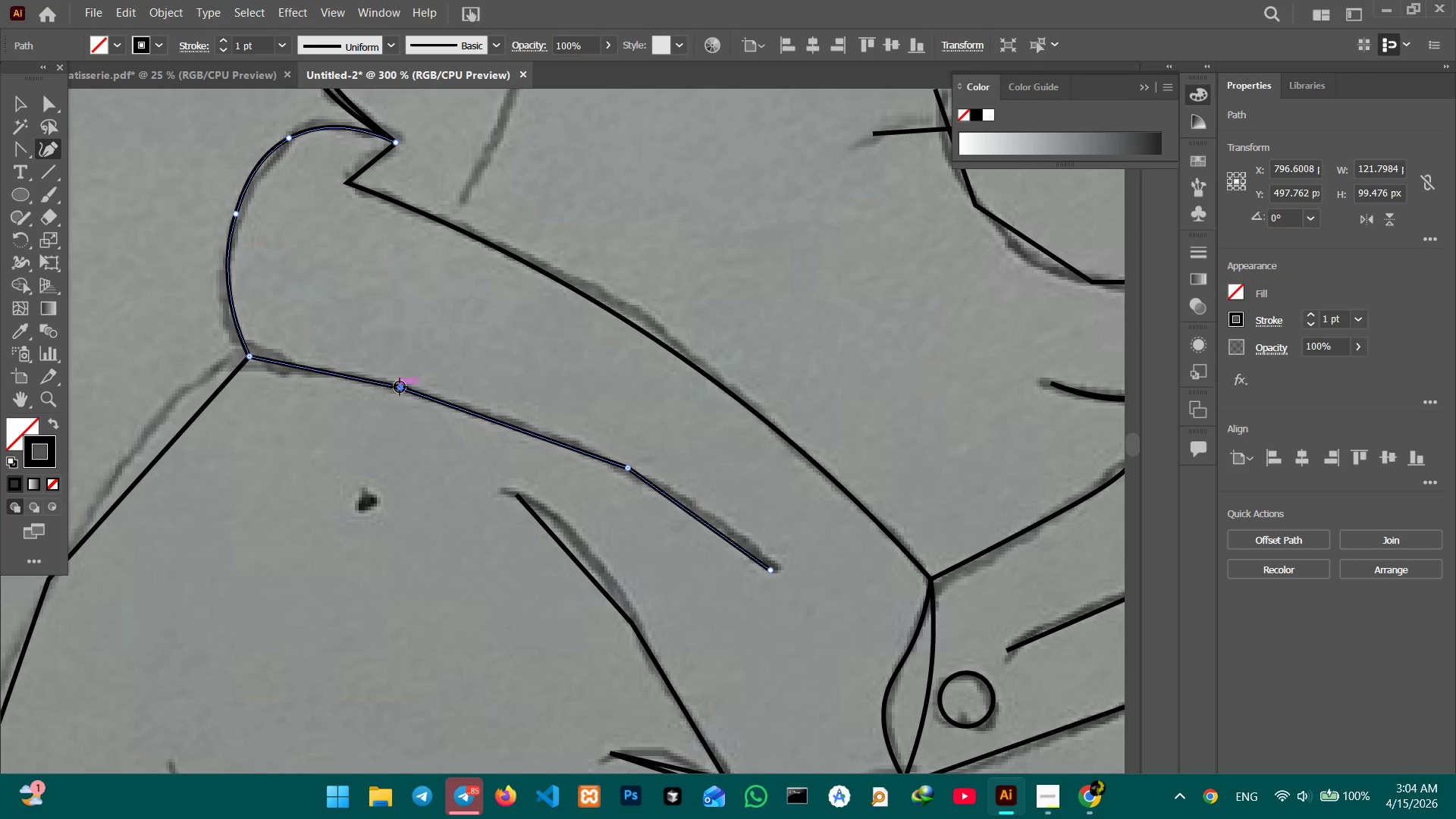 
key(Backspace)
 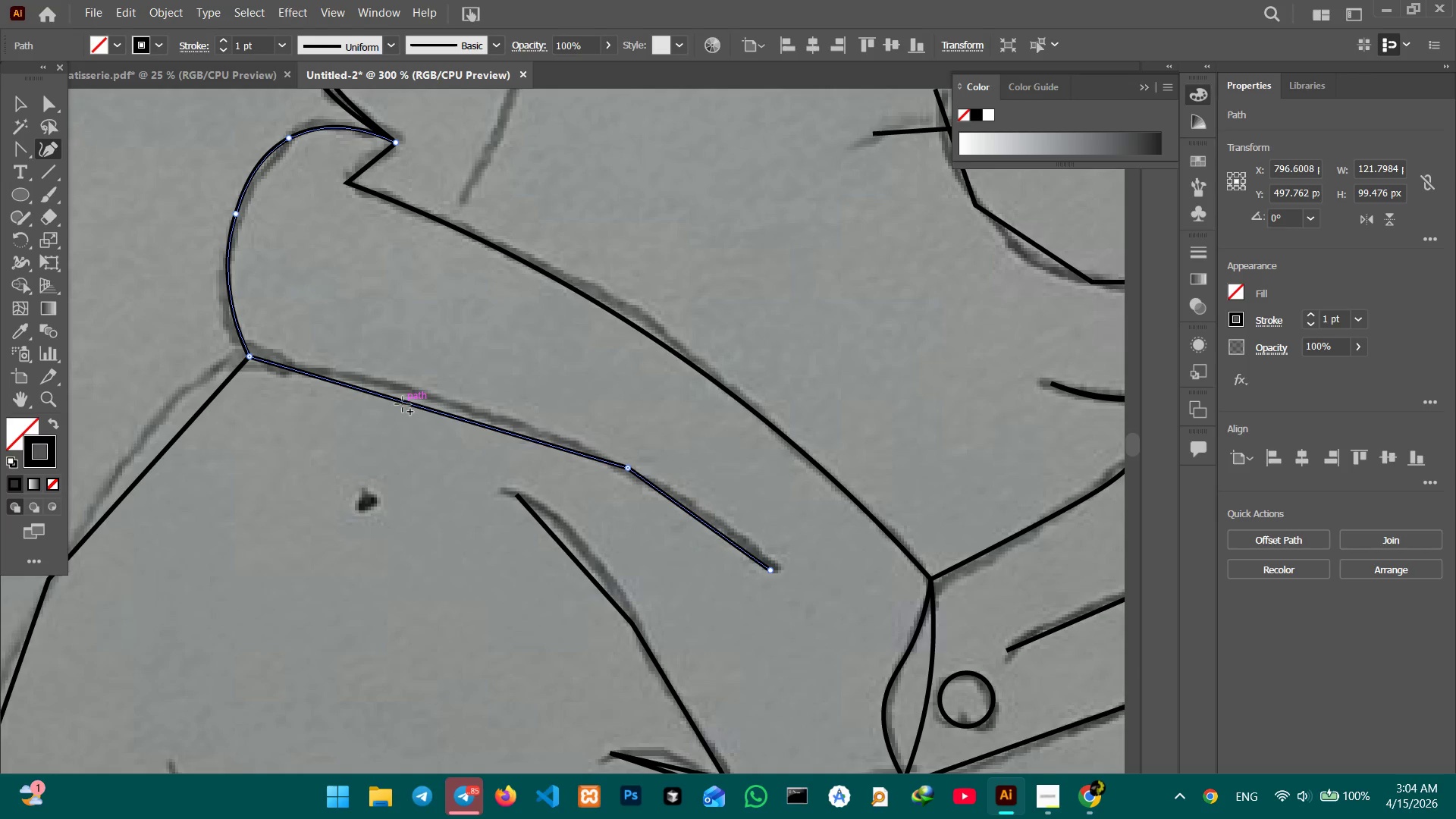 
left_click_drag(start_coordinate=[403, 403], to_coordinate=[409, 389])
 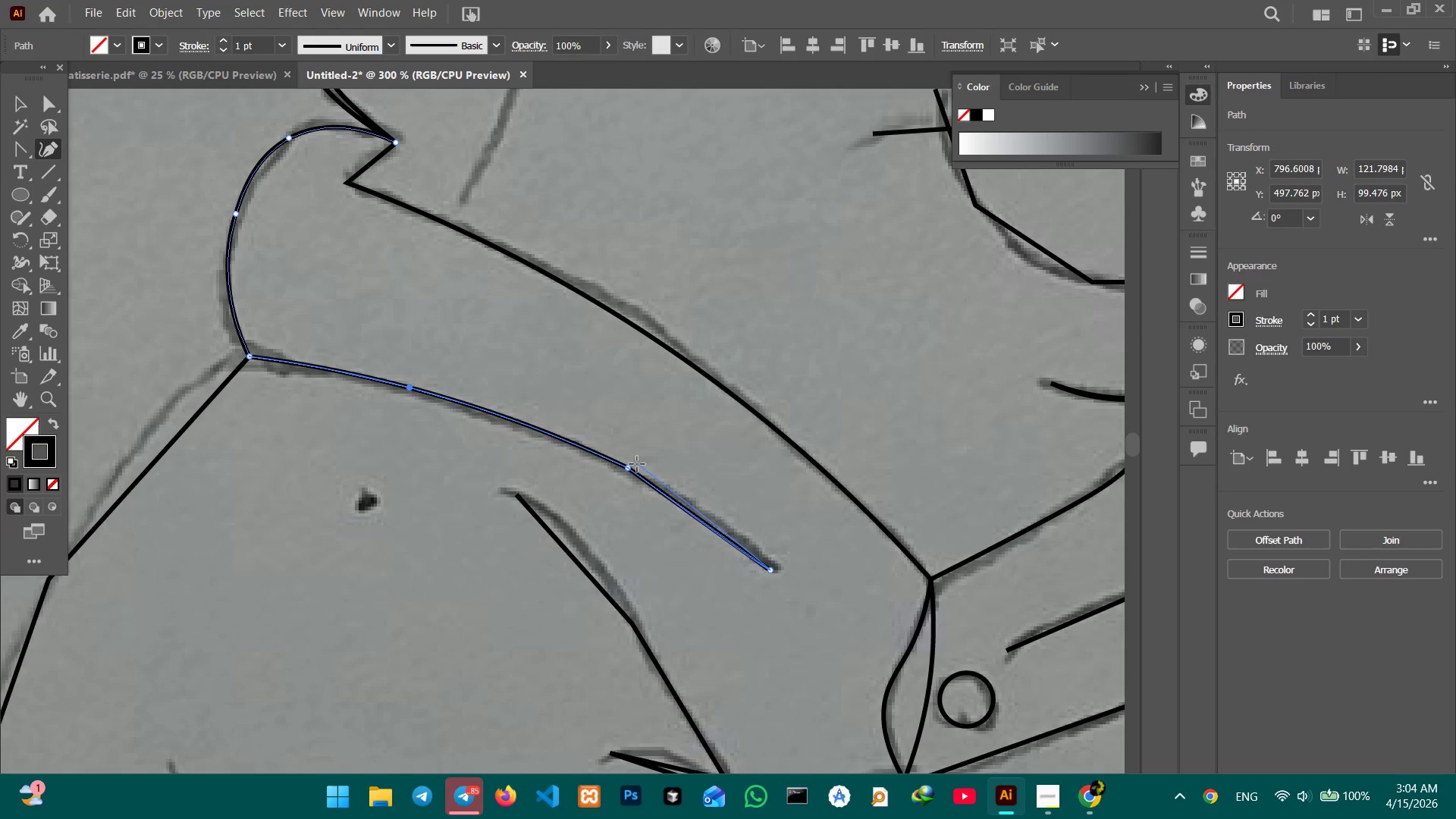 
left_click([629, 468])
 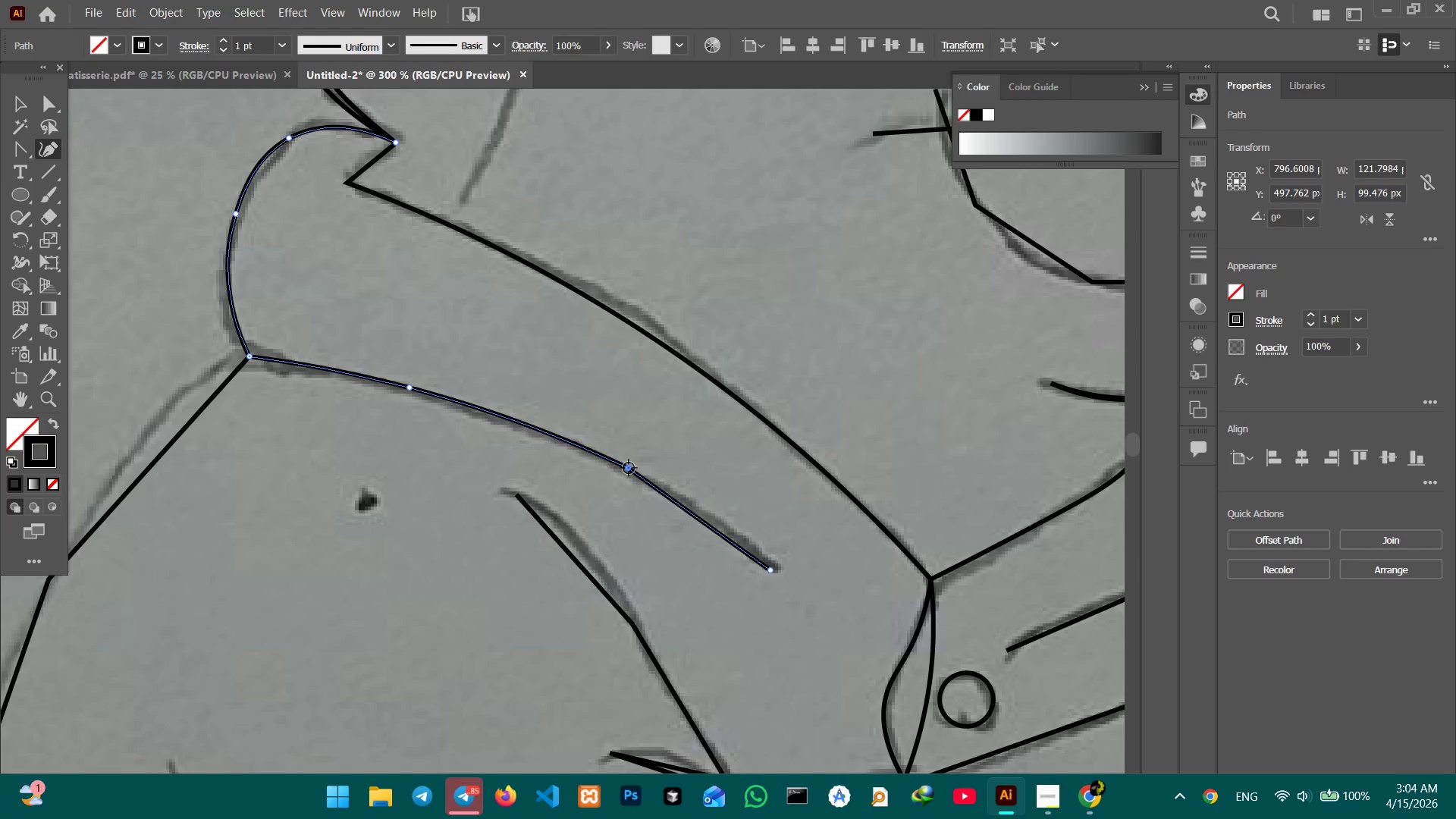 
key(Backspace)
 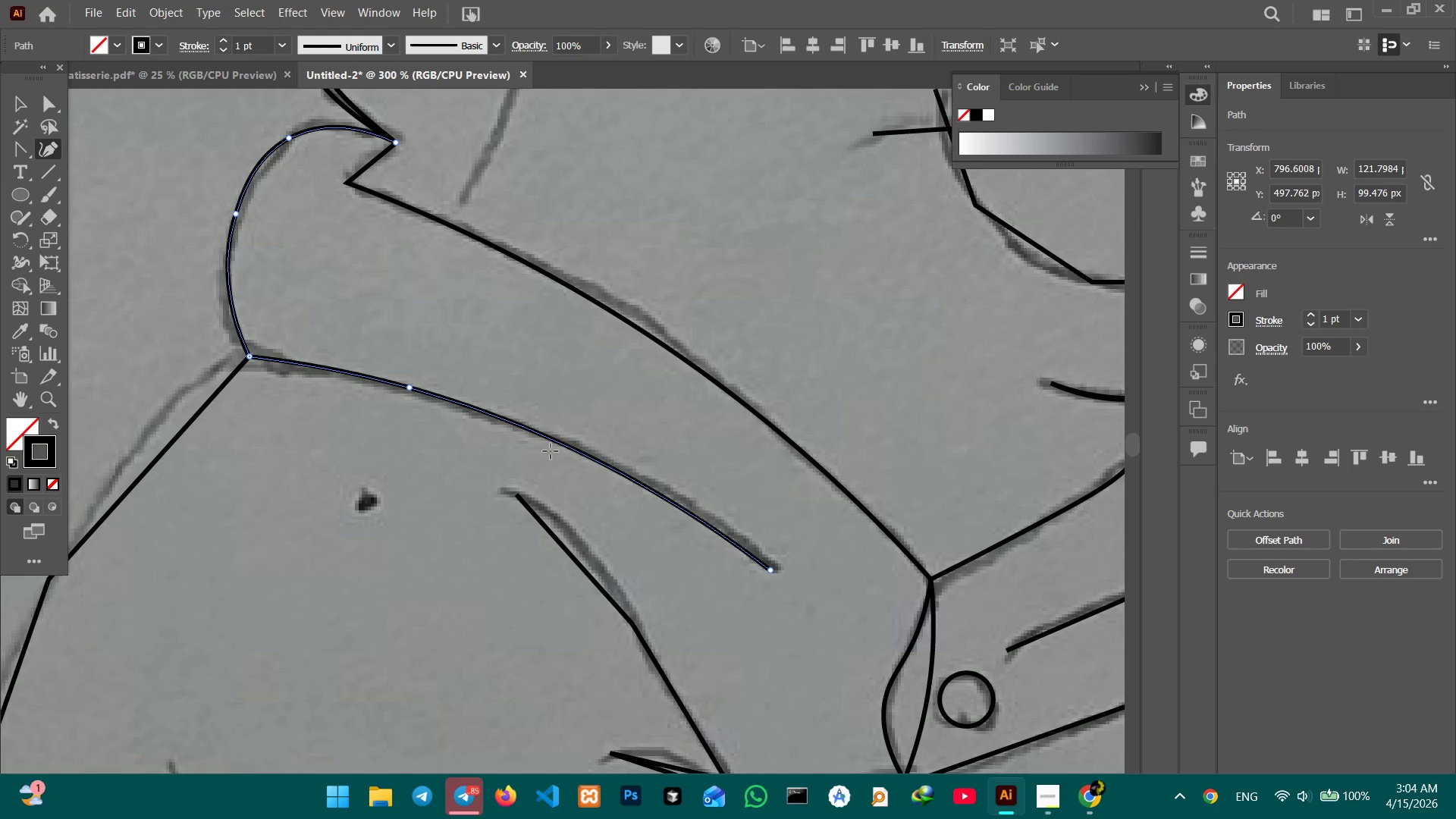 
hold_key(key=Space, duration=0.75)
 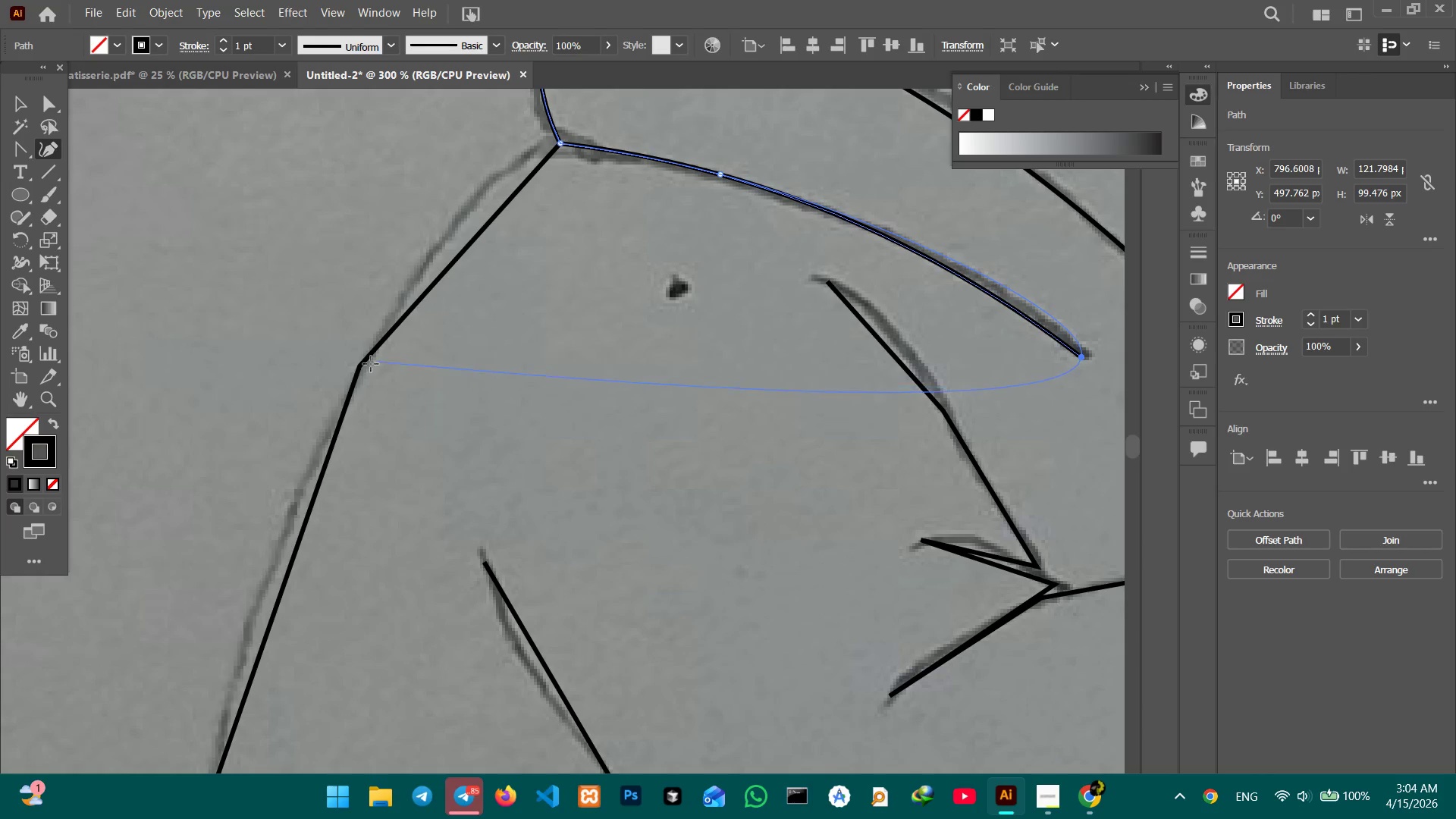 
left_click_drag(start_coordinate=[428, 485], to_coordinate=[739, 271])
 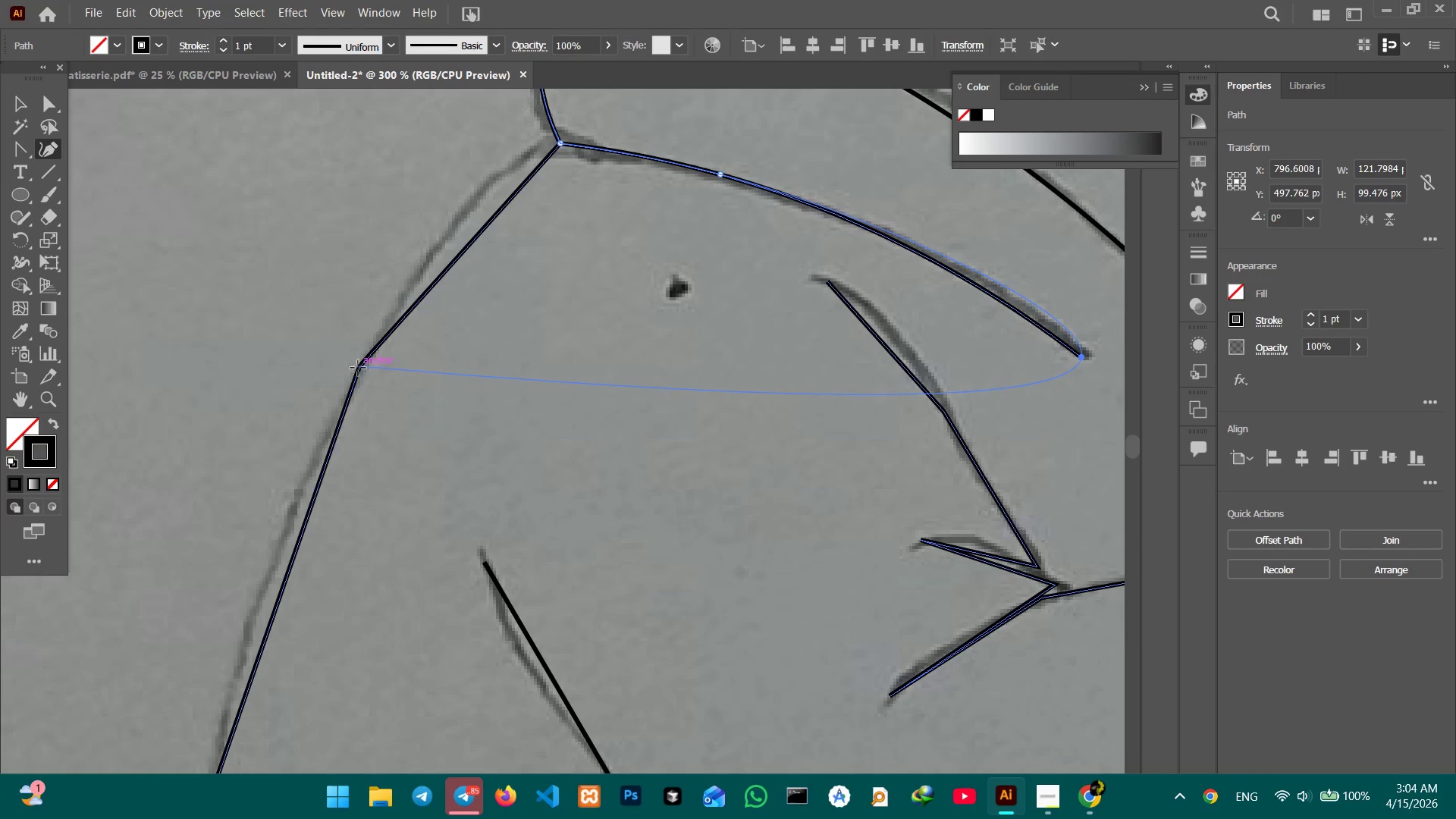 
left_click([363, 361])
 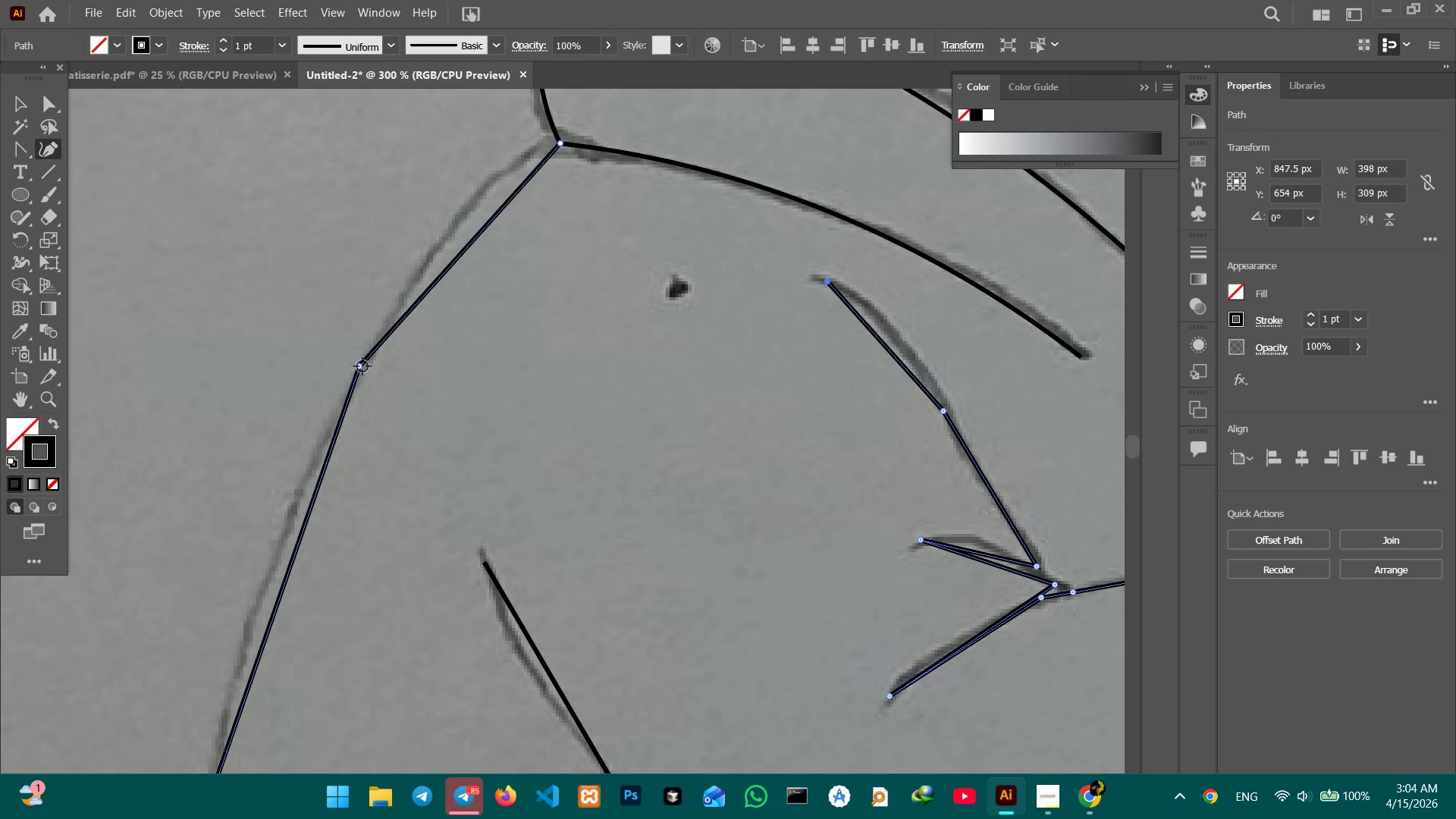 
left_click([356, 369])
 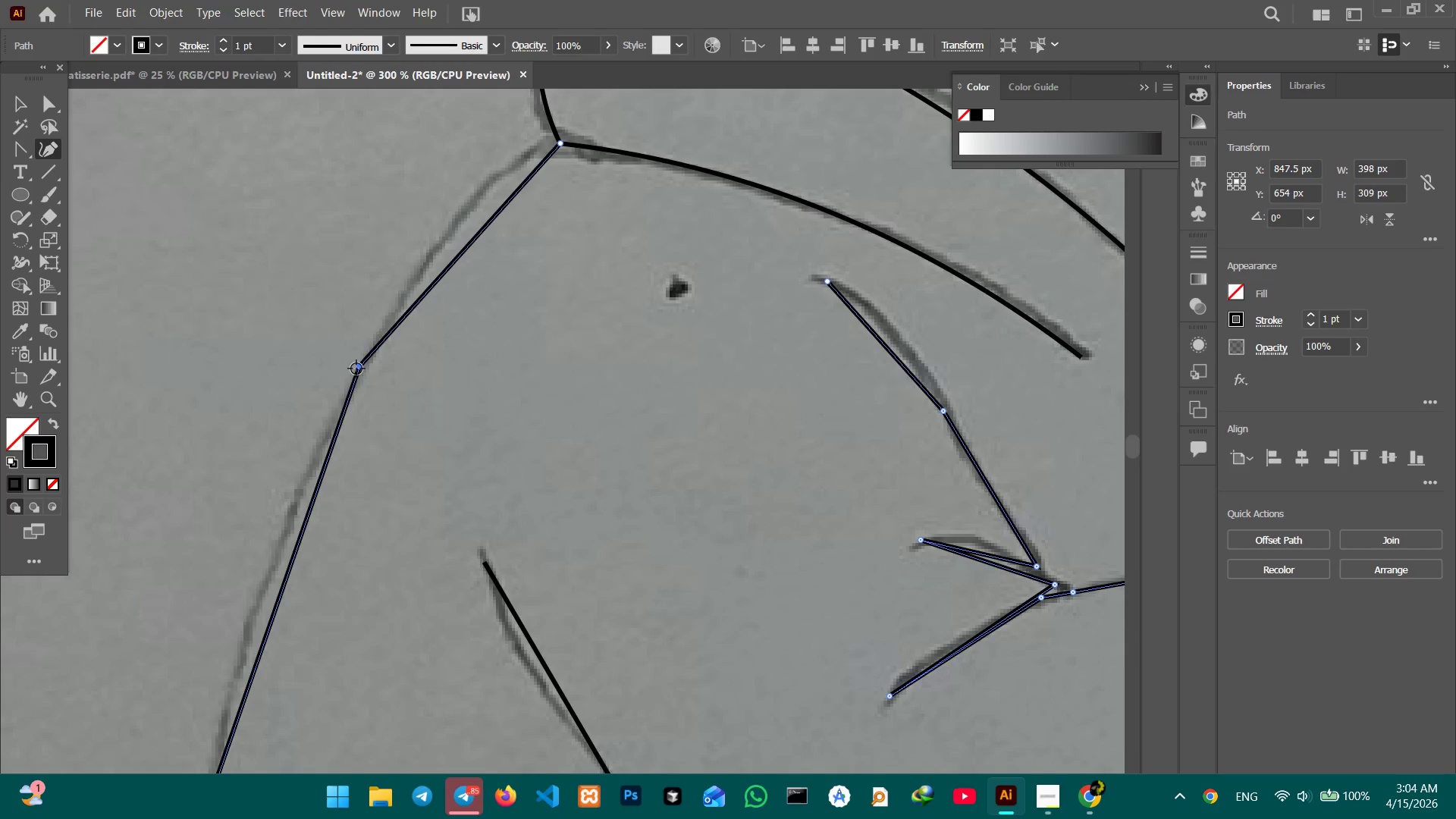 
key(Backspace)
 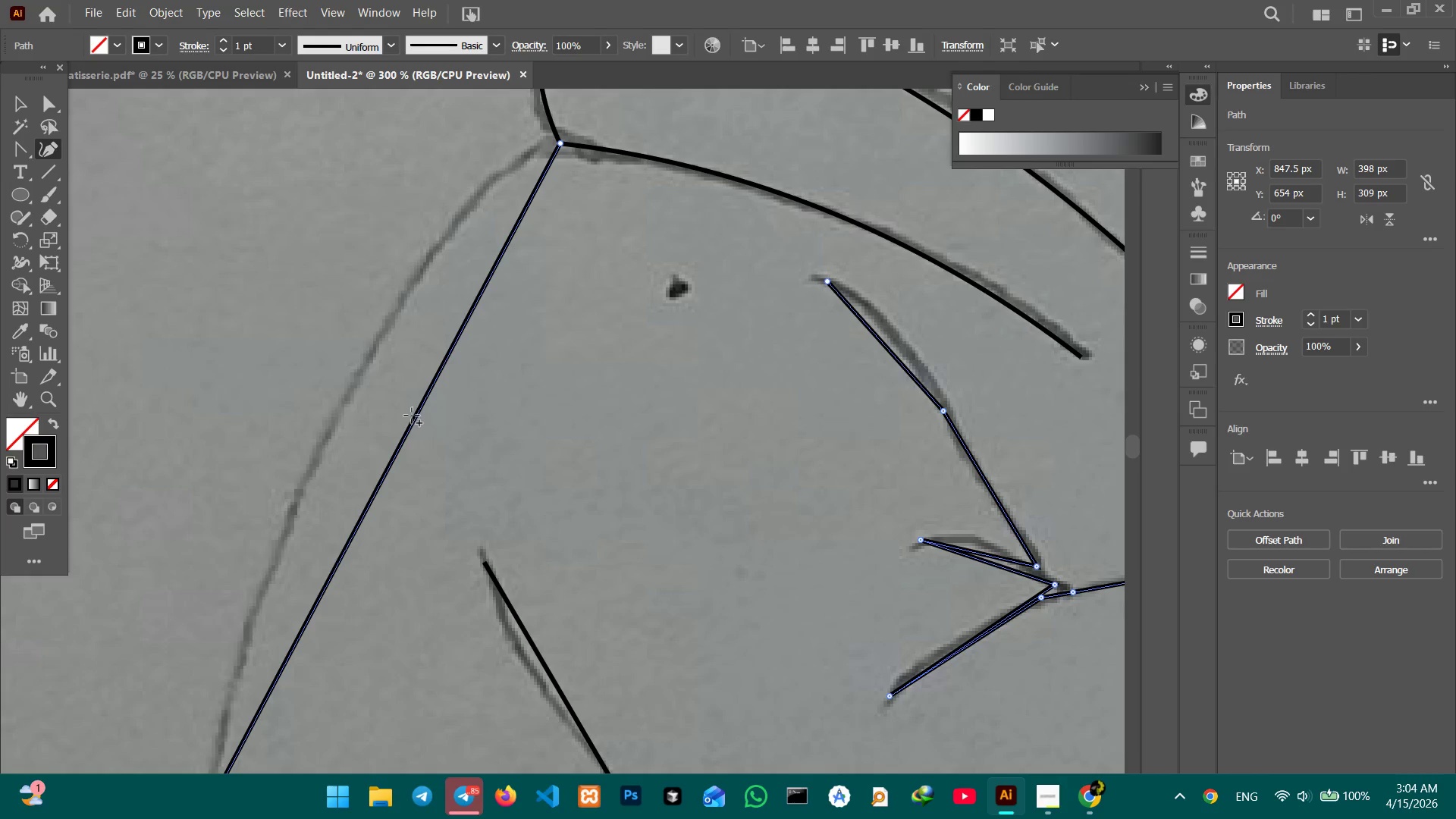 
left_click_drag(start_coordinate=[412, 416], to_coordinate=[364, 359])
 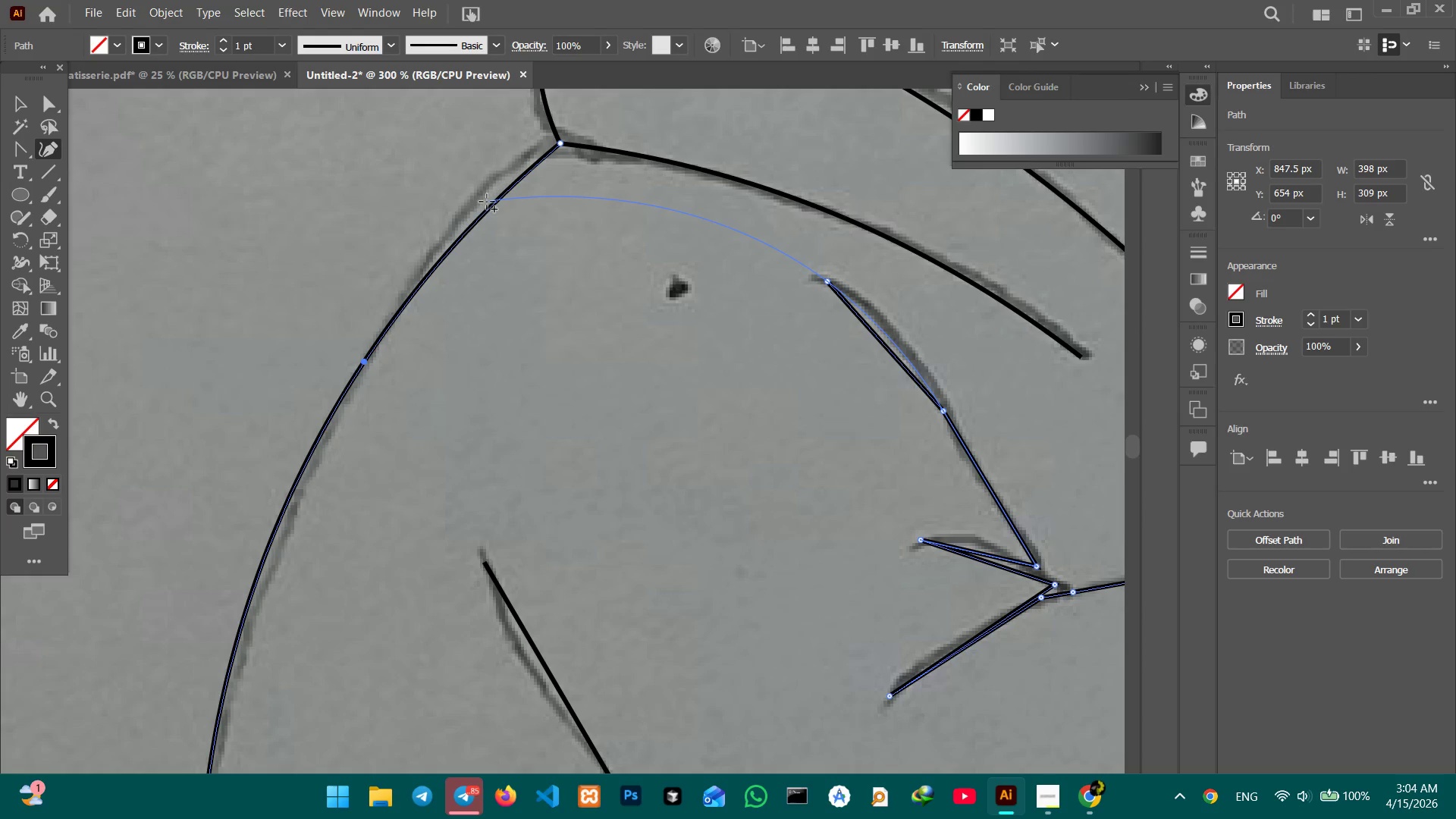 
left_click_drag(start_coordinate=[492, 203], to_coordinate=[490, 189])
 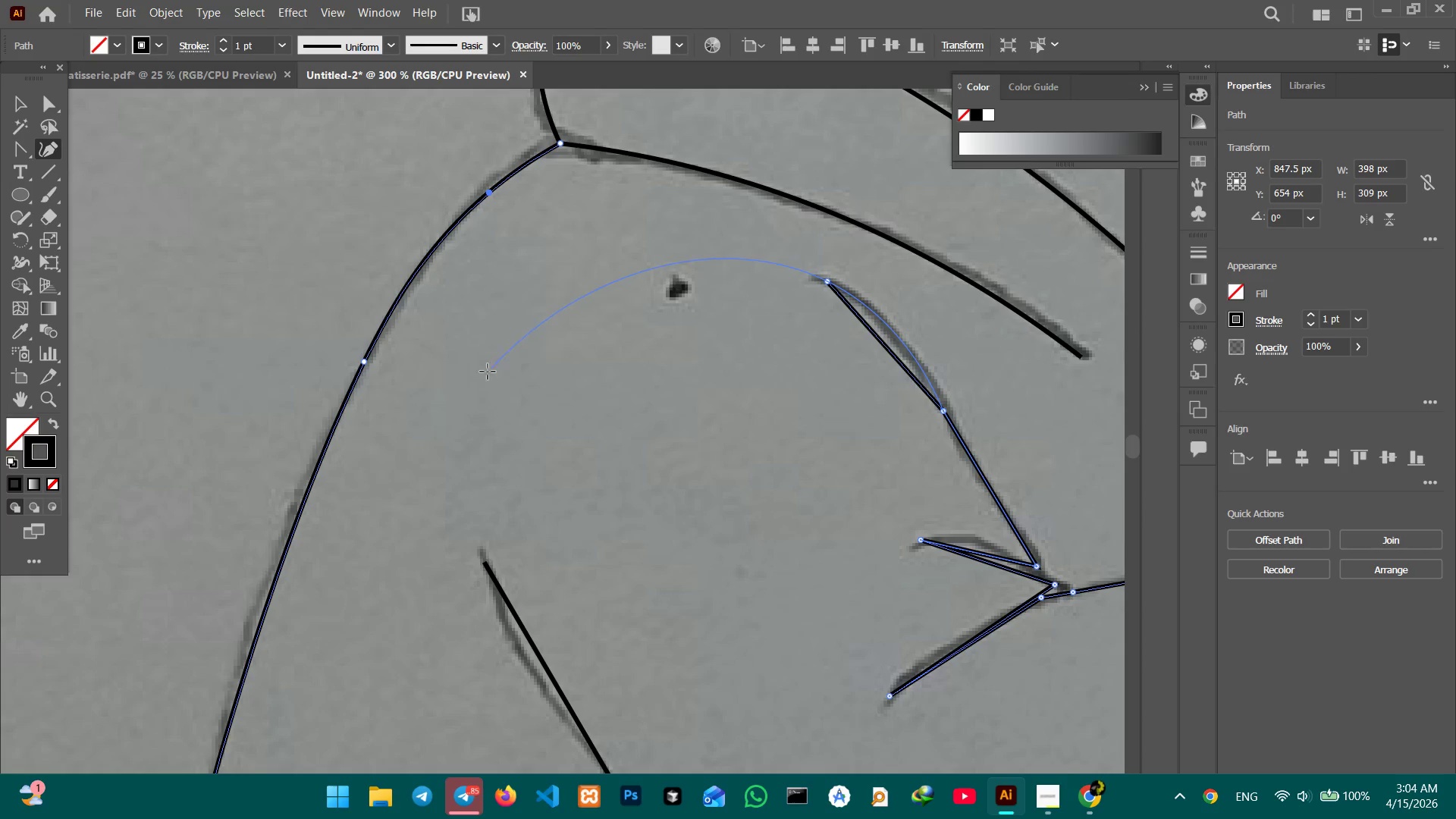 
hold_key(key=Space, duration=1.06)
 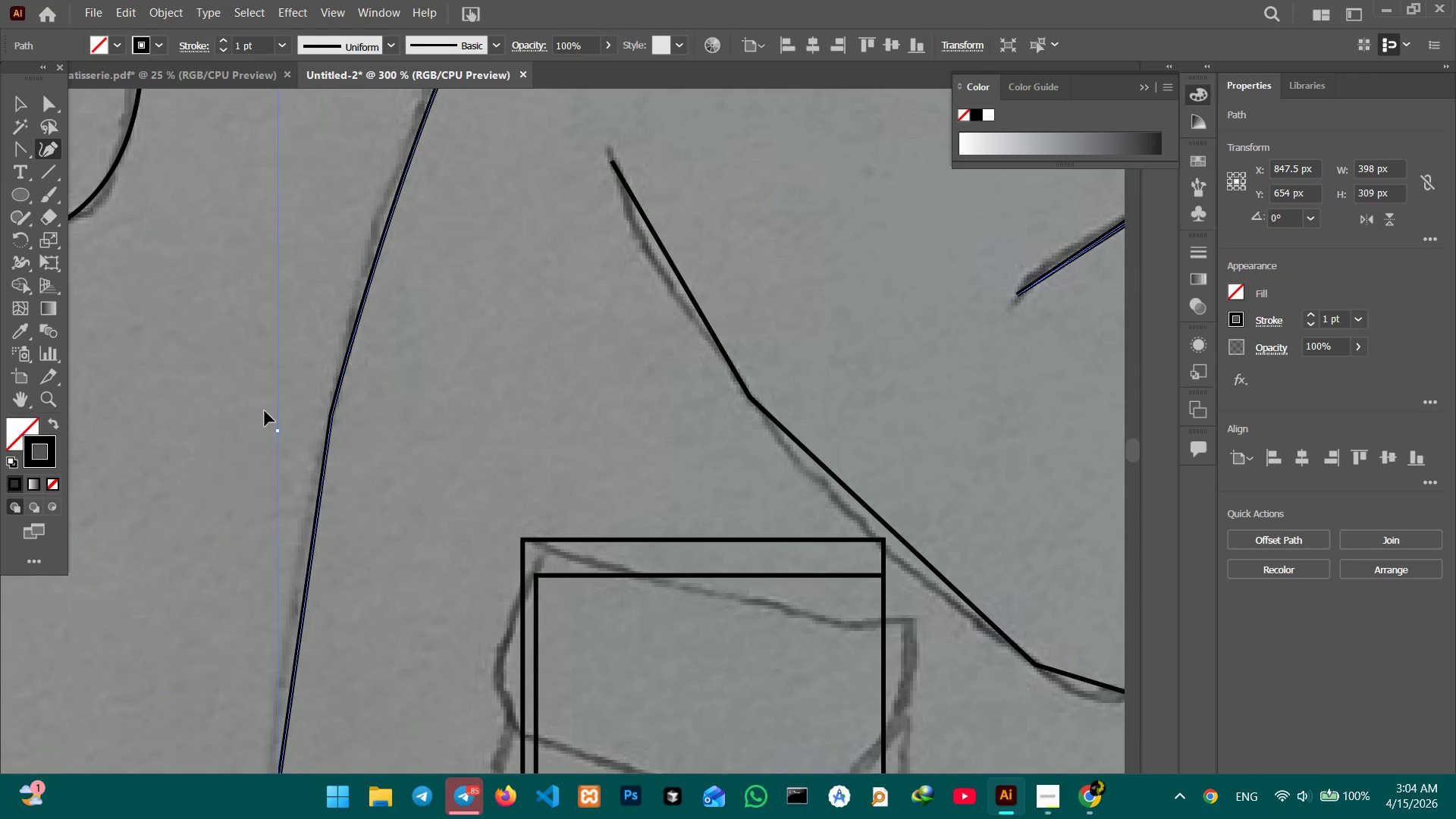 
left_click_drag(start_coordinate=[465, 451], to_coordinate=[557, 151])
 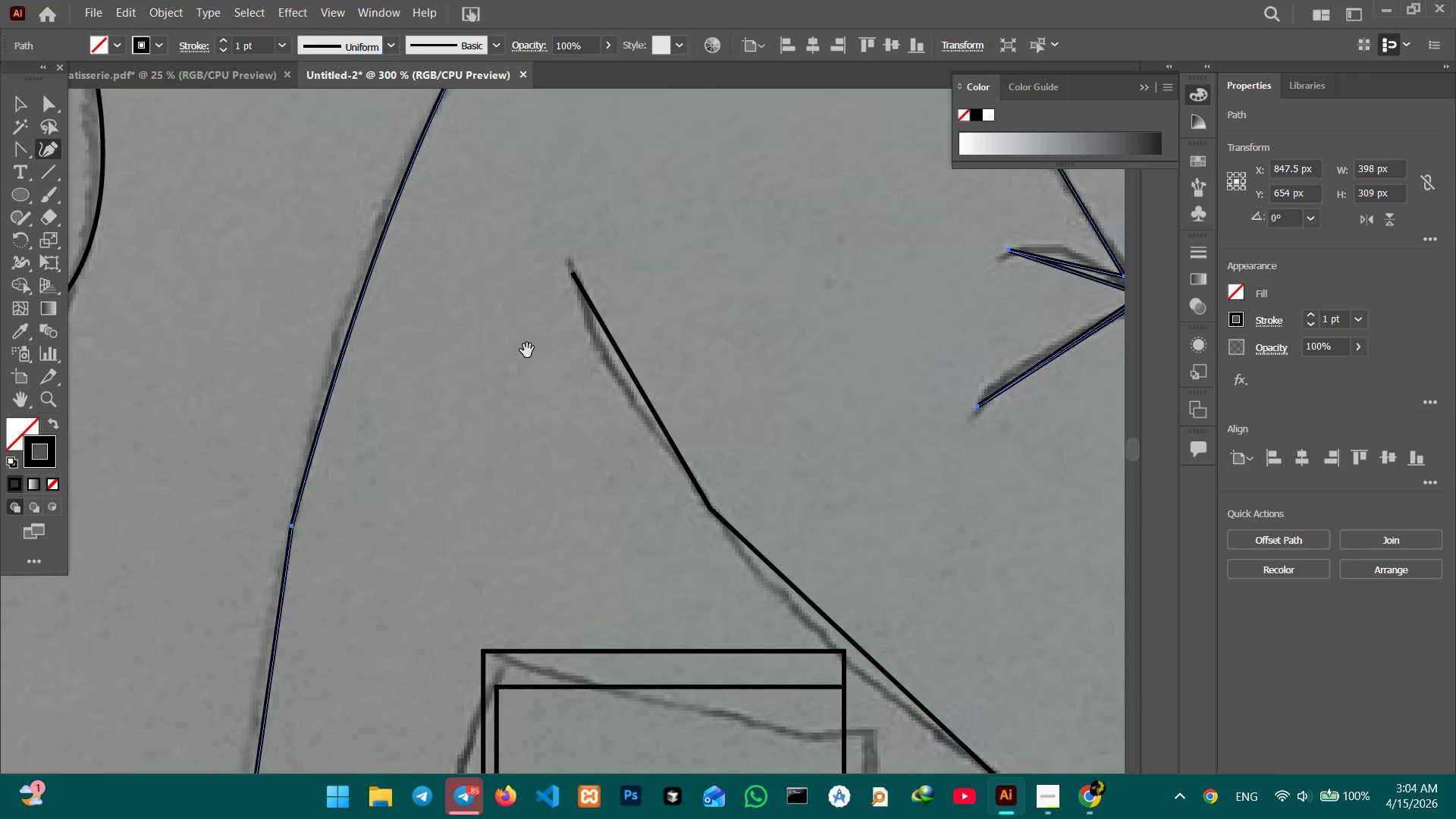 
left_click_drag(start_coordinate=[518, 442], to_coordinate=[558, 331])
 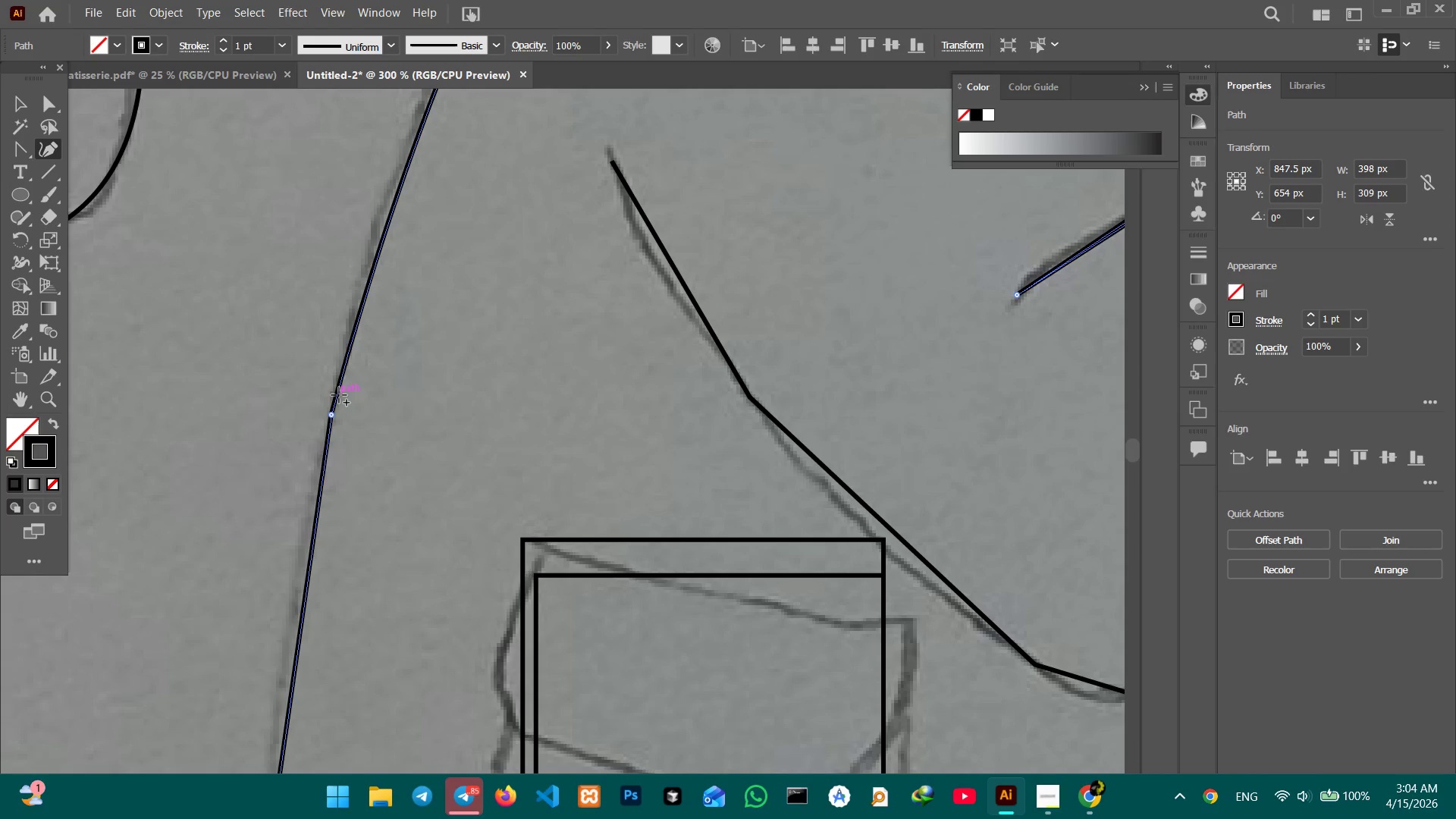 
key(Control+Minus)
 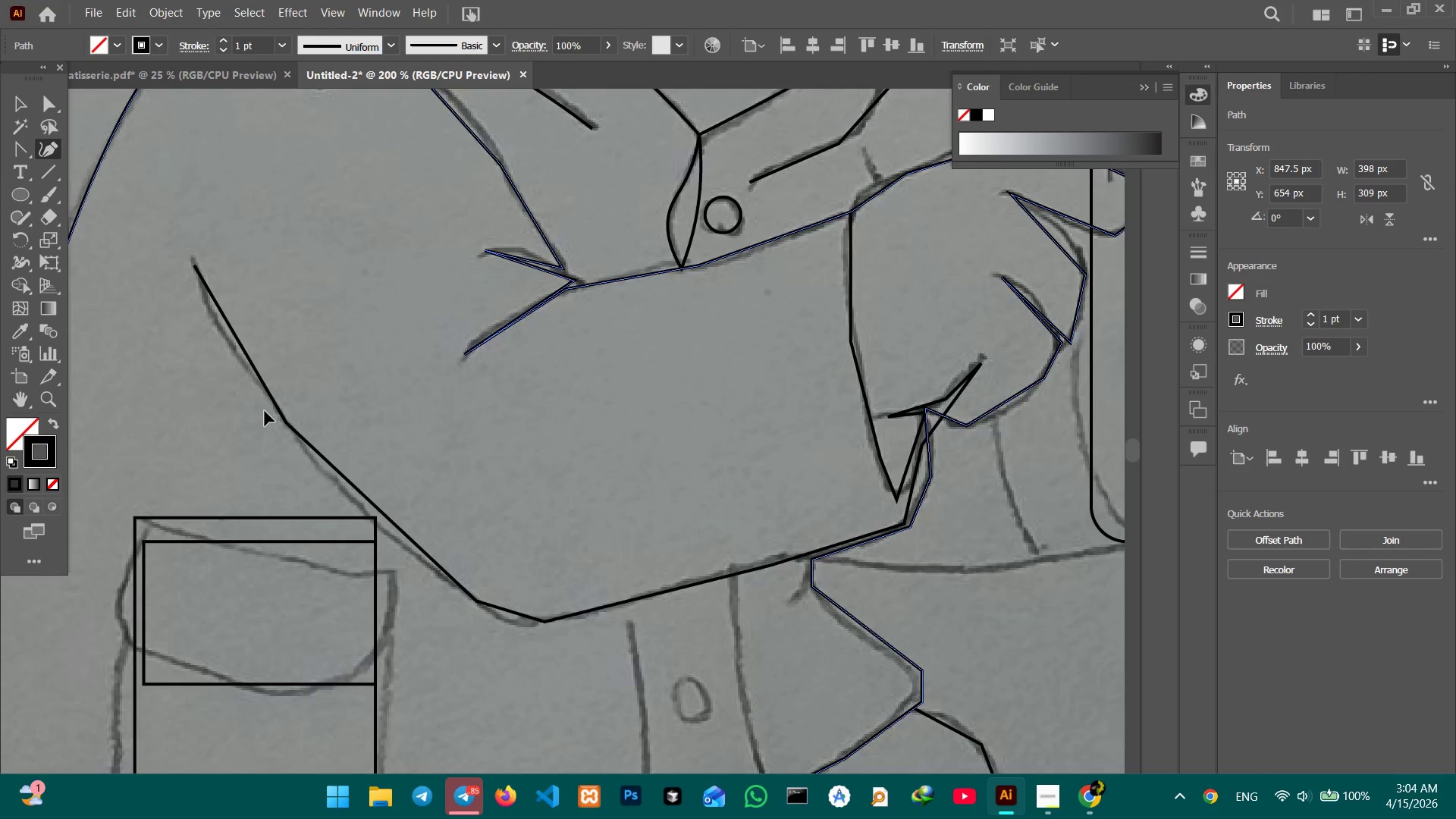 
key(Control+Minus)
 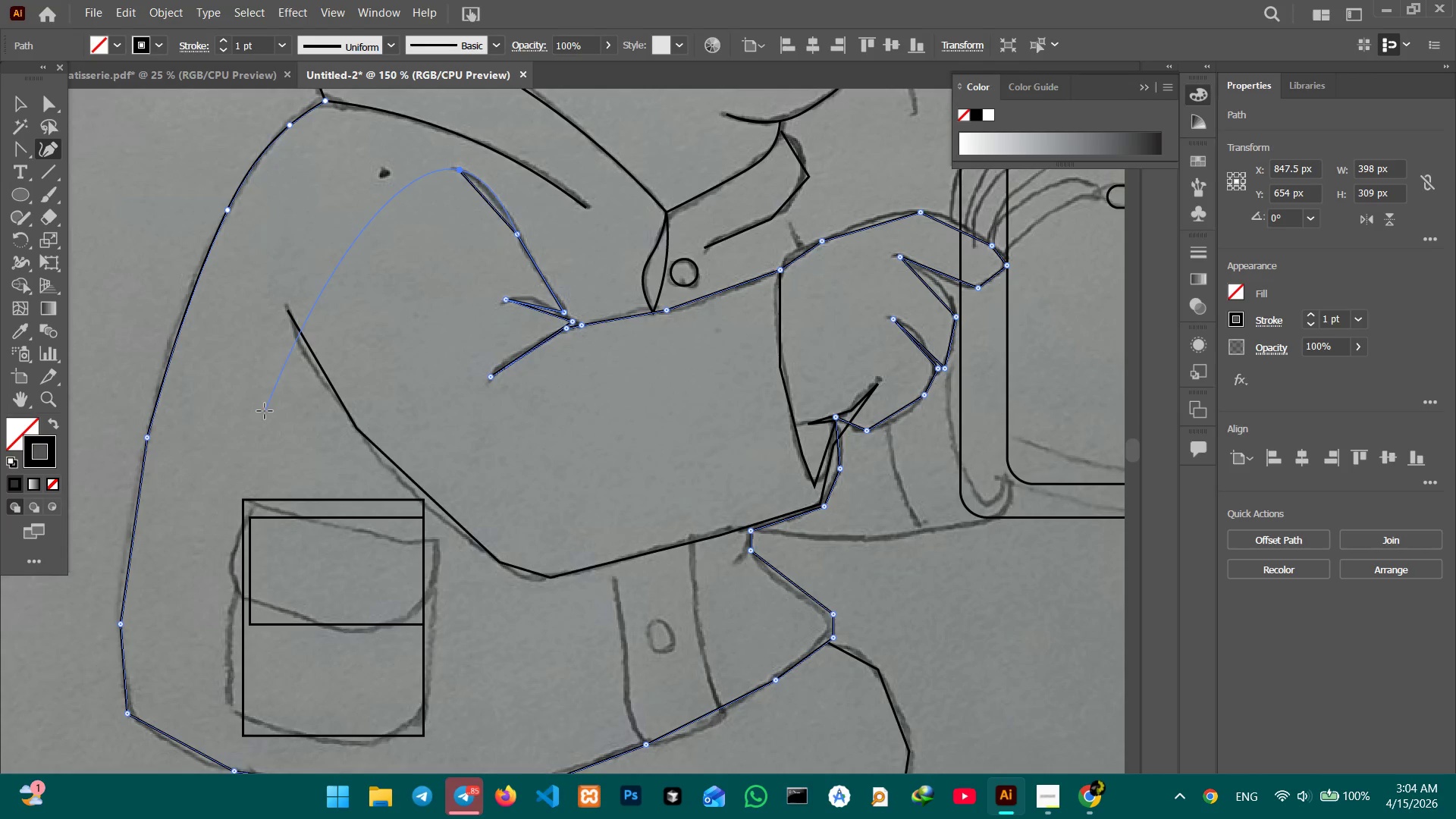 
hold_key(key=Space, duration=0.67)
 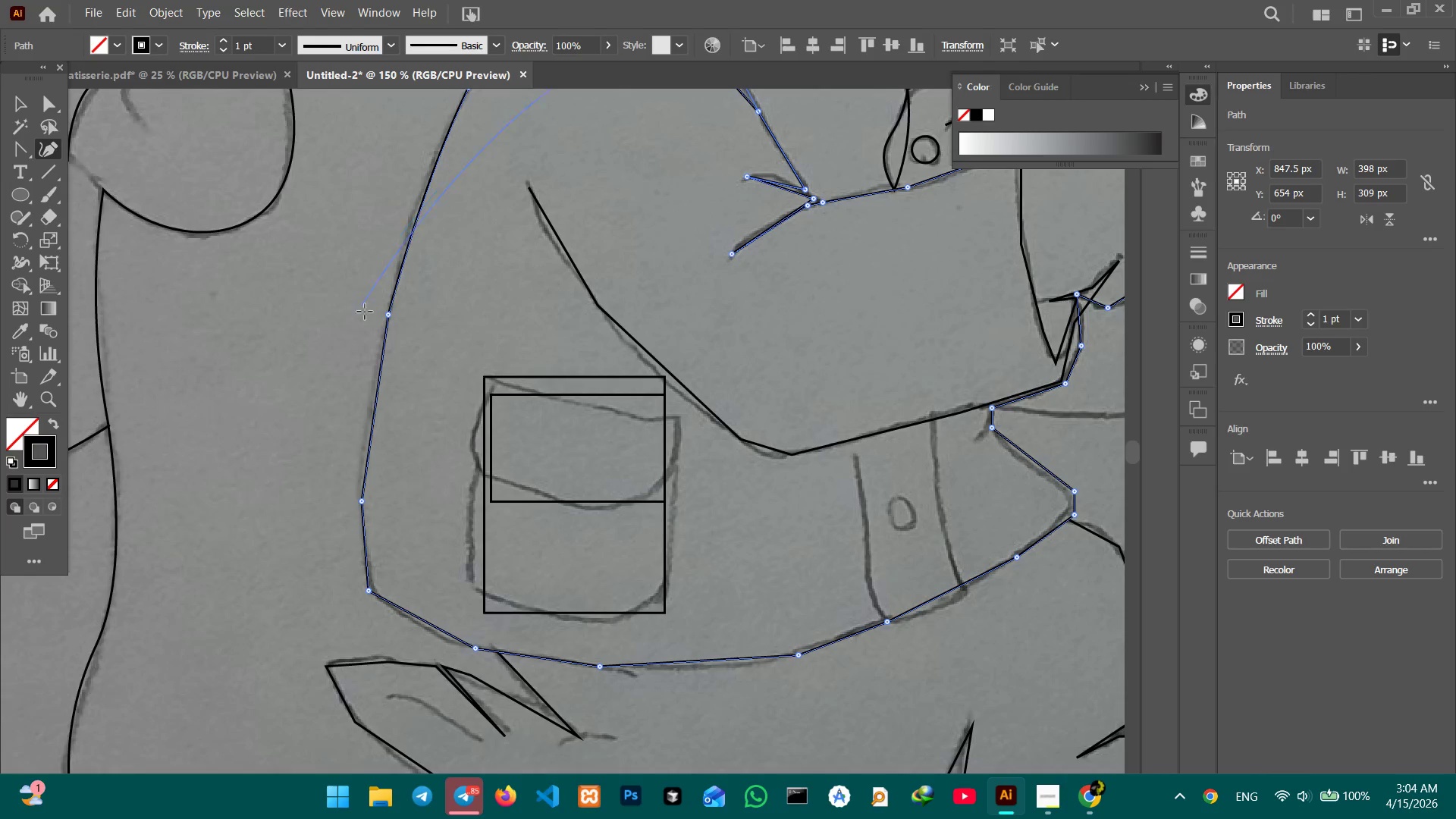 
left_click_drag(start_coordinate=[285, 393], to_coordinate=[529, 269])
 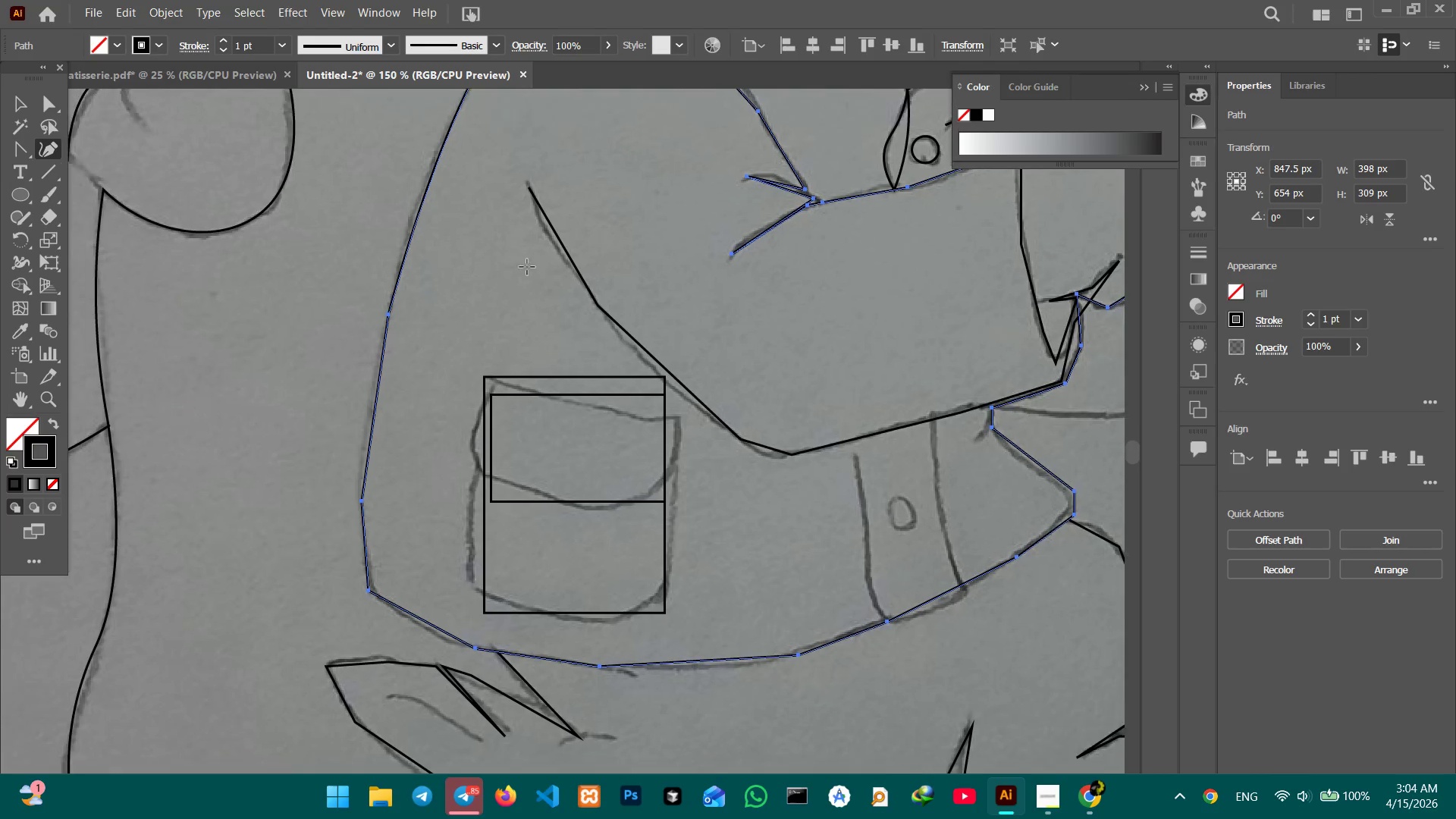 
left_click([387, 316])
 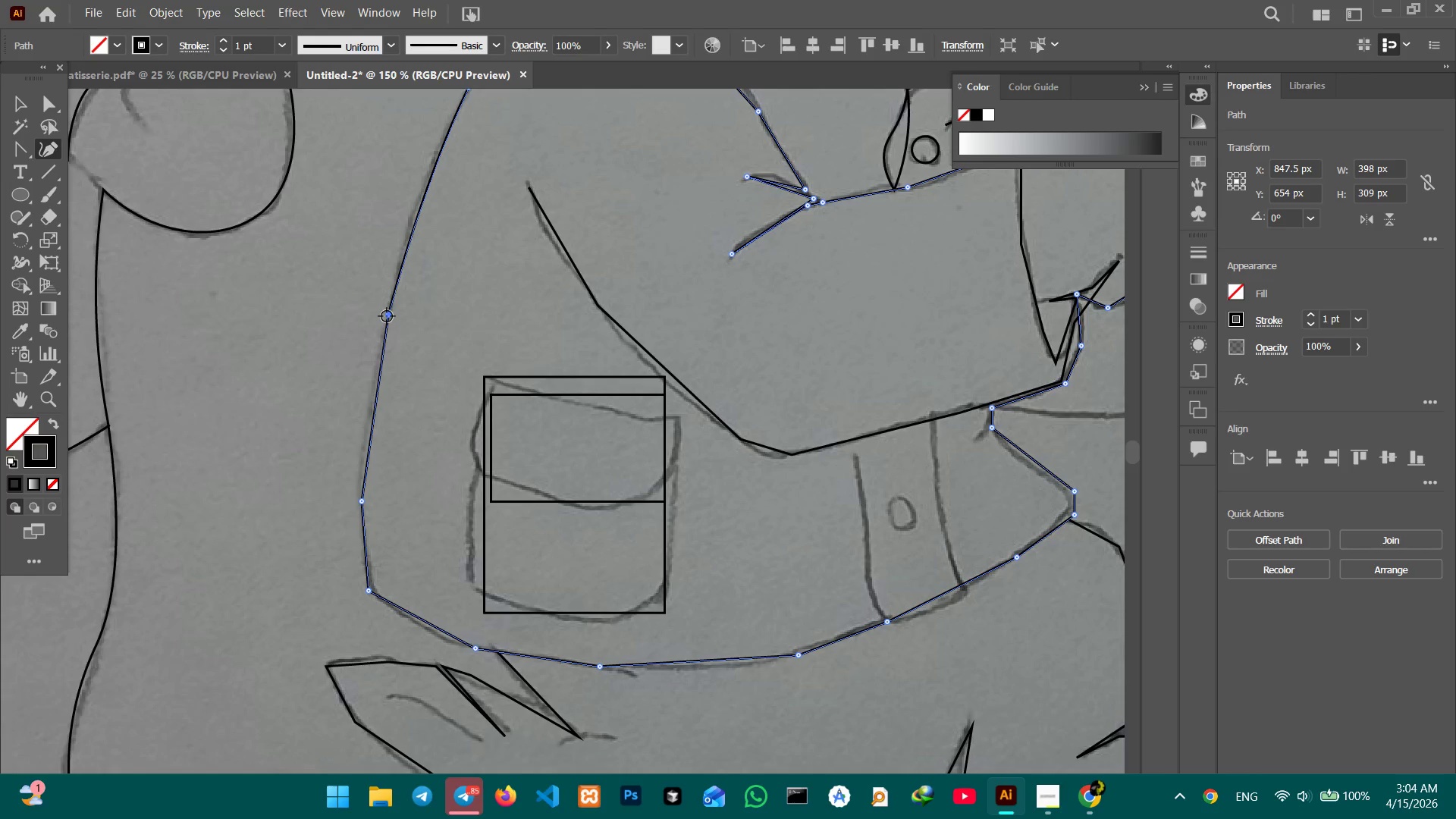 
key(Backspace)
 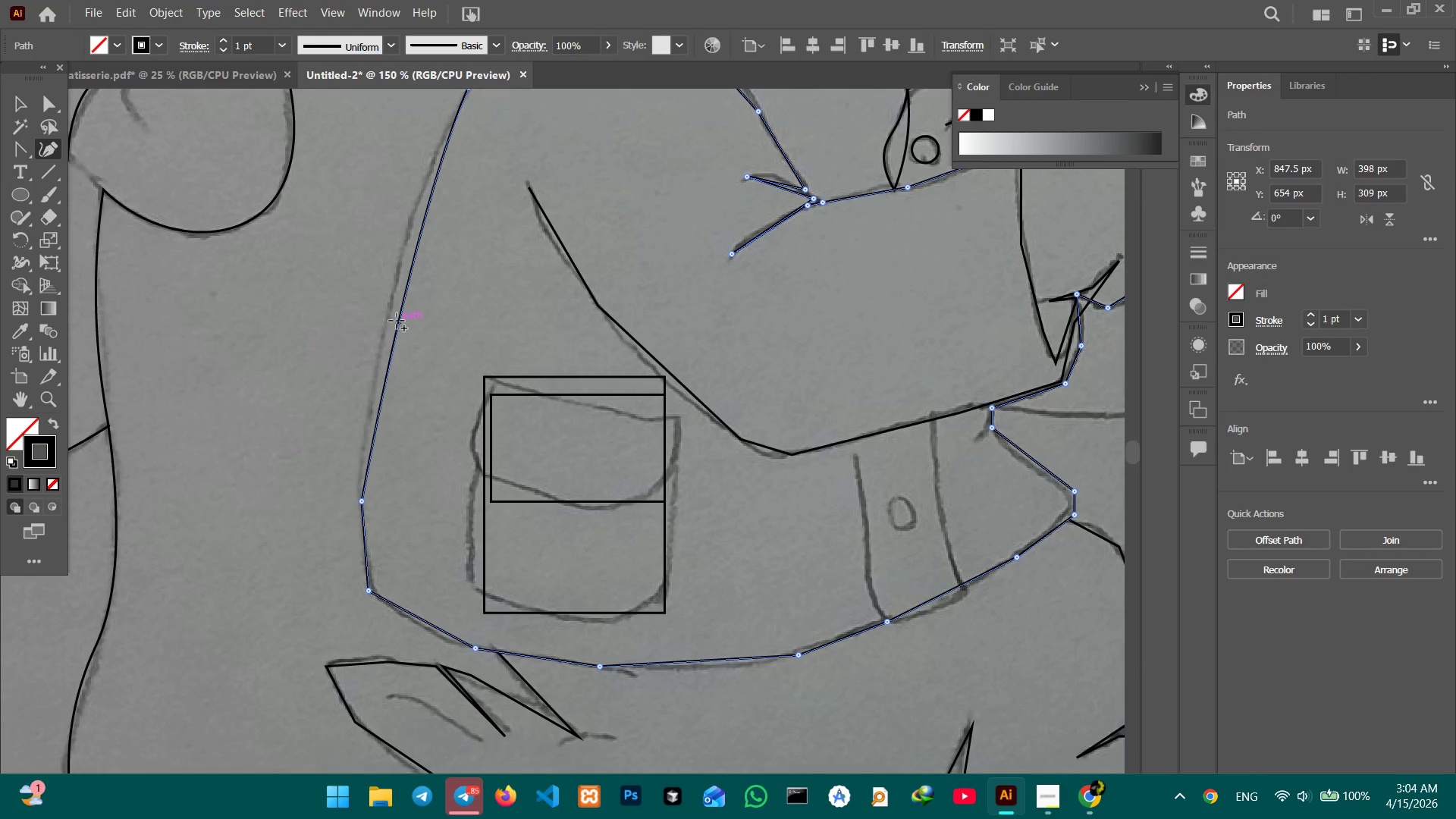 
left_click_drag(start_coordinate=[397, 321], to_coordinate=[386, 318])
 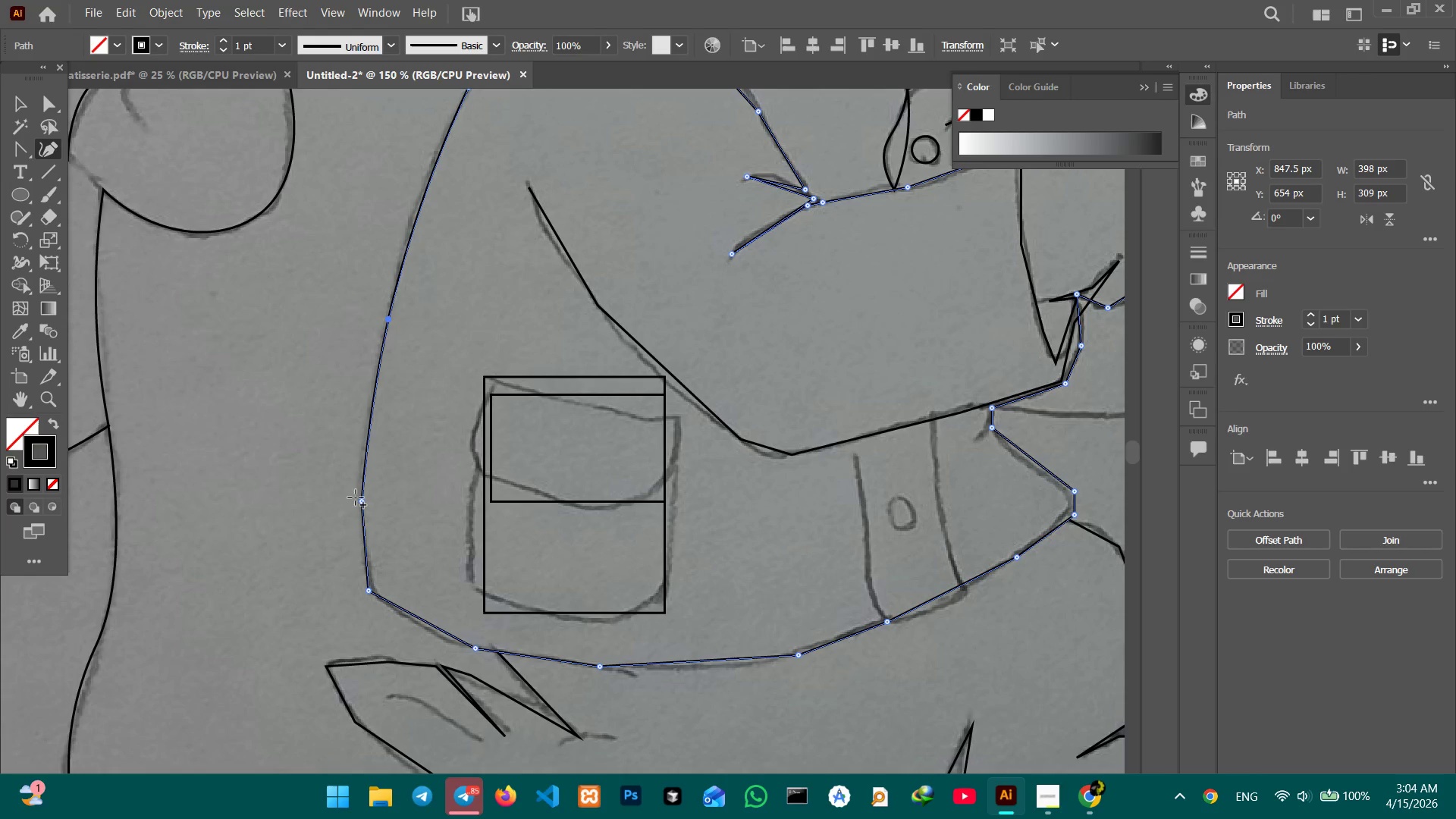 
left_click([360, 498])
 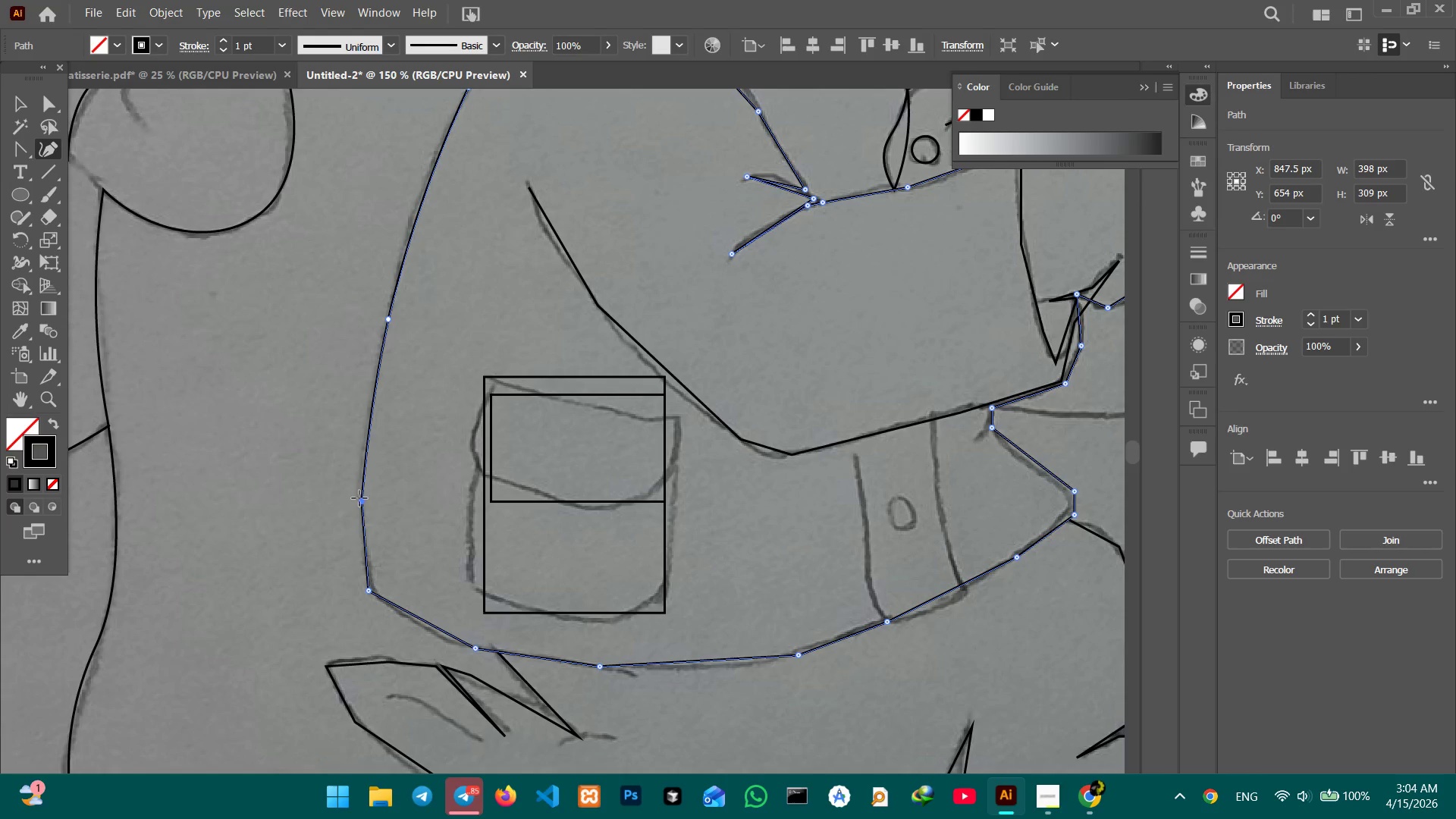 
key(Backspace)
 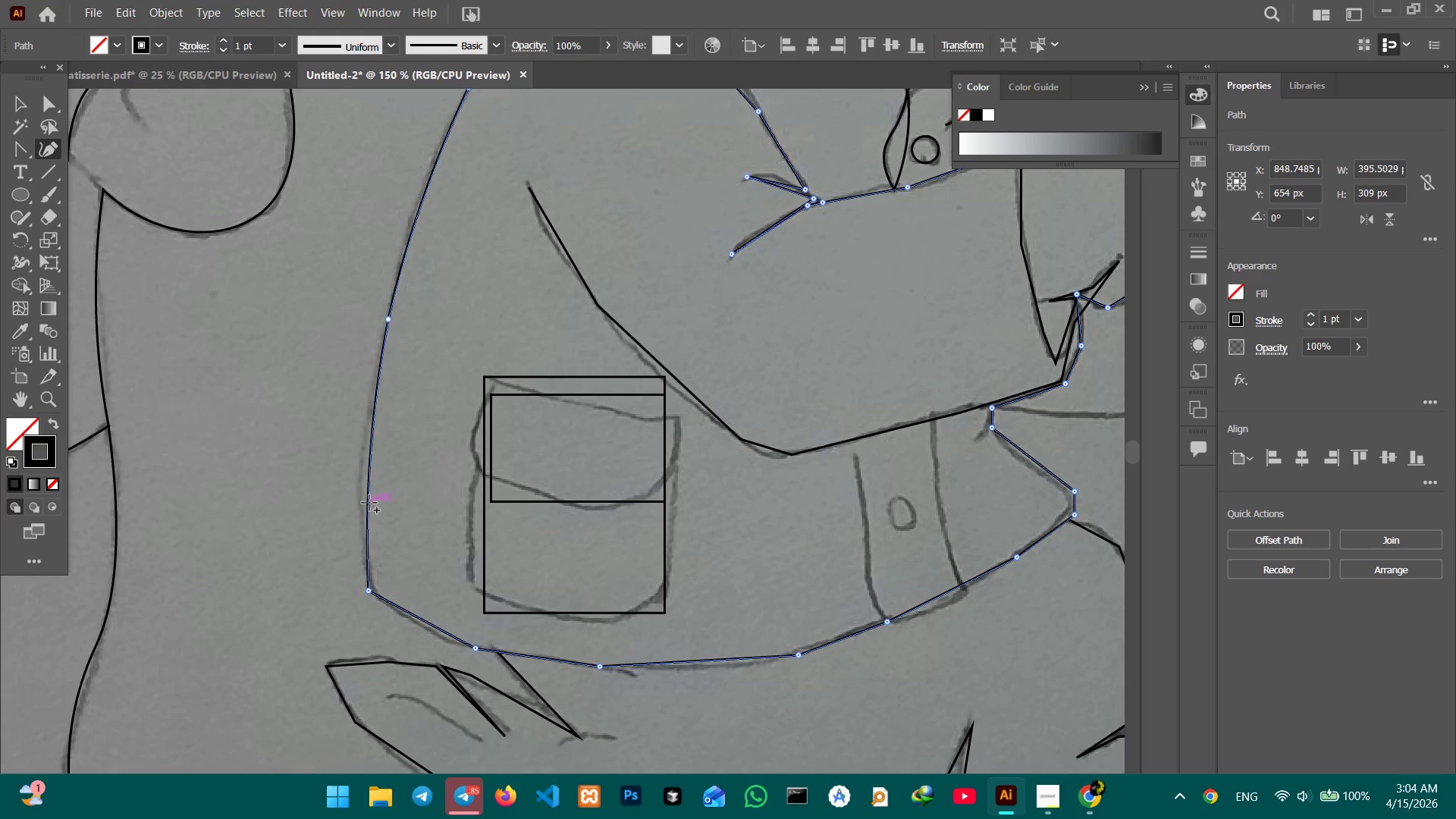 
left_click_drag(start_coordinate=[368, 502], to_coordinate=[359, 502])
 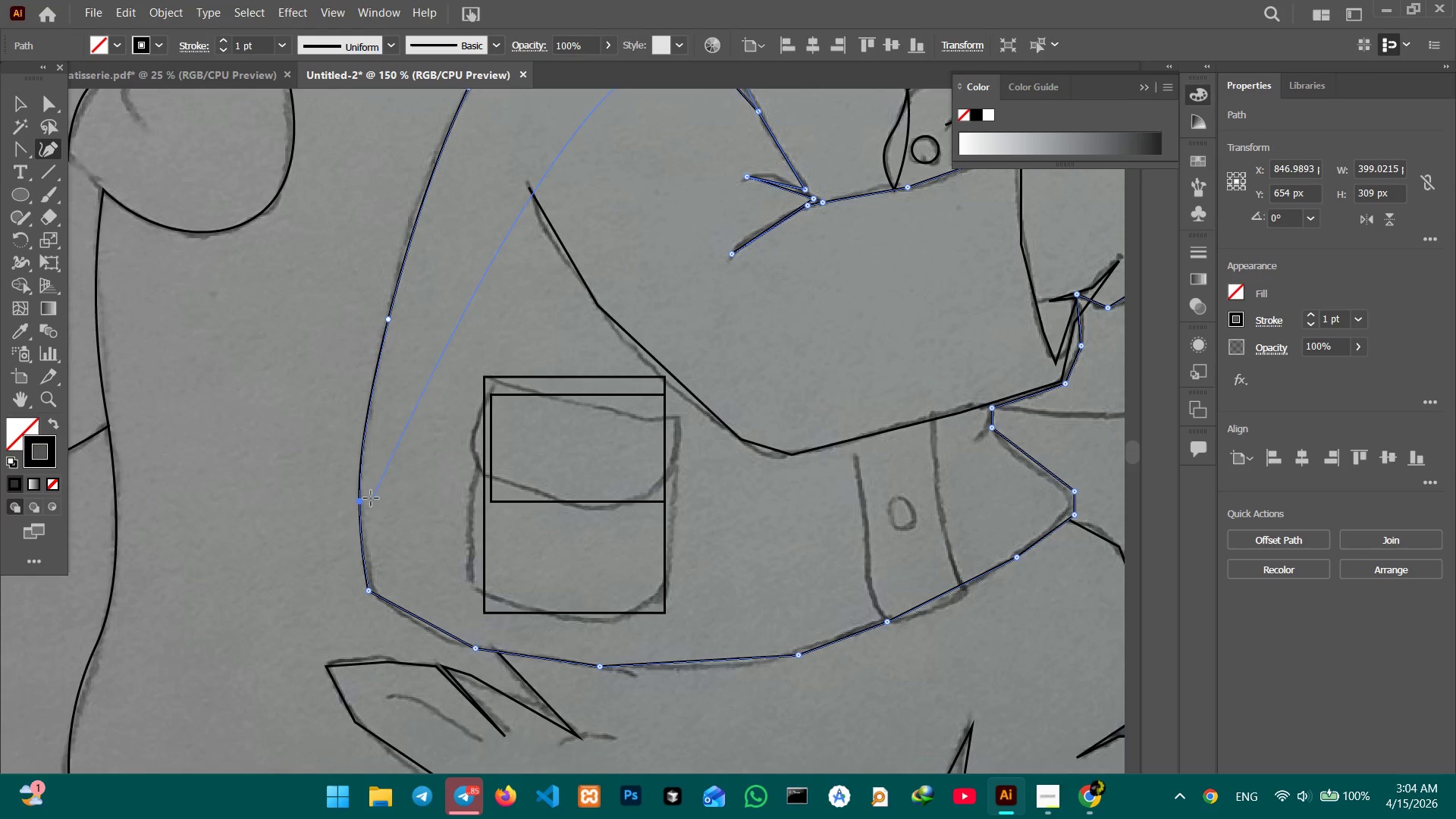 
left_click_drag(start_coordinate=[360, 501], to_coordinate=[363, 497])
 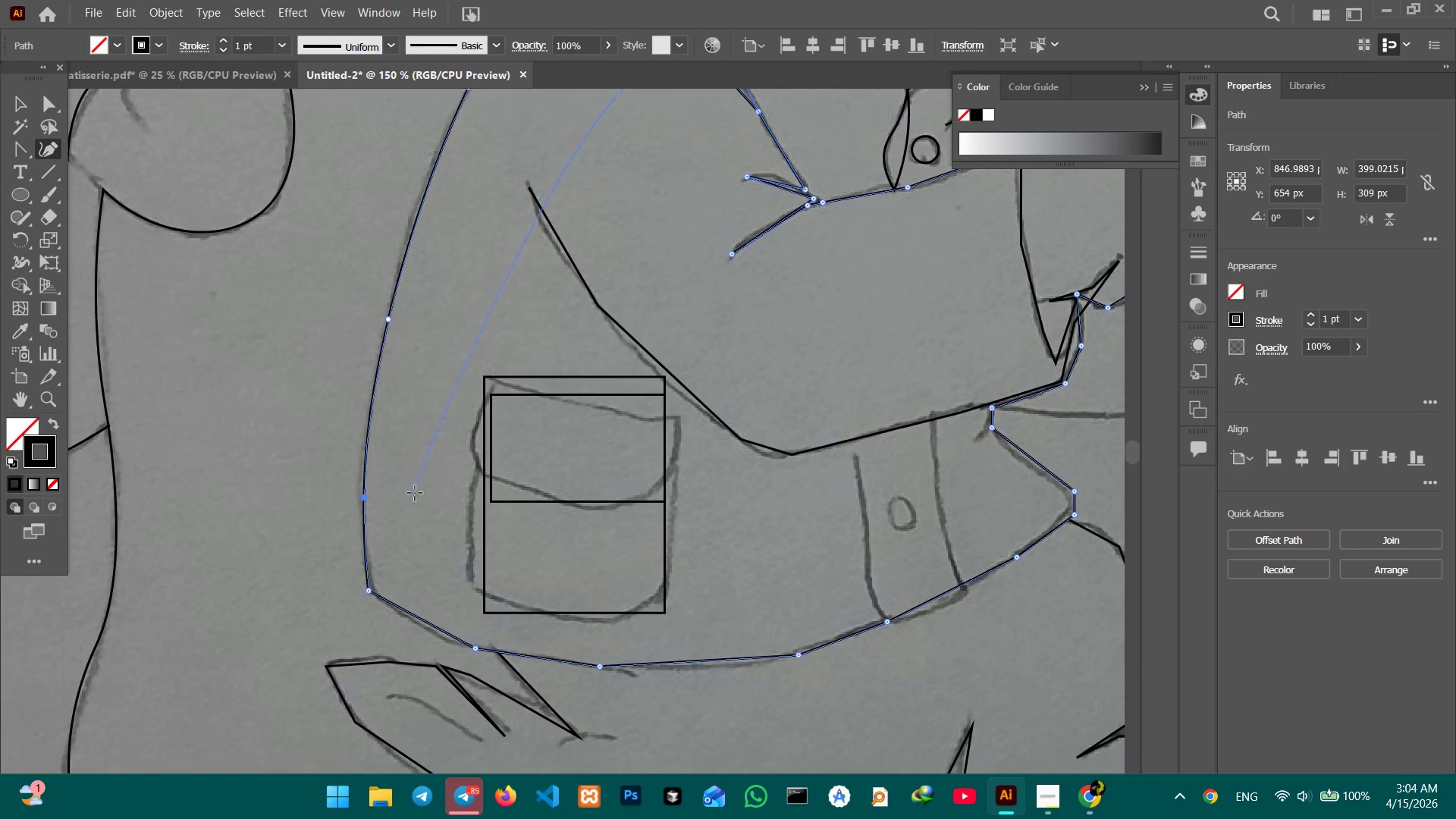 
scroll: coordinate [415, 513], scroll_direction: down, amount: 7.0
 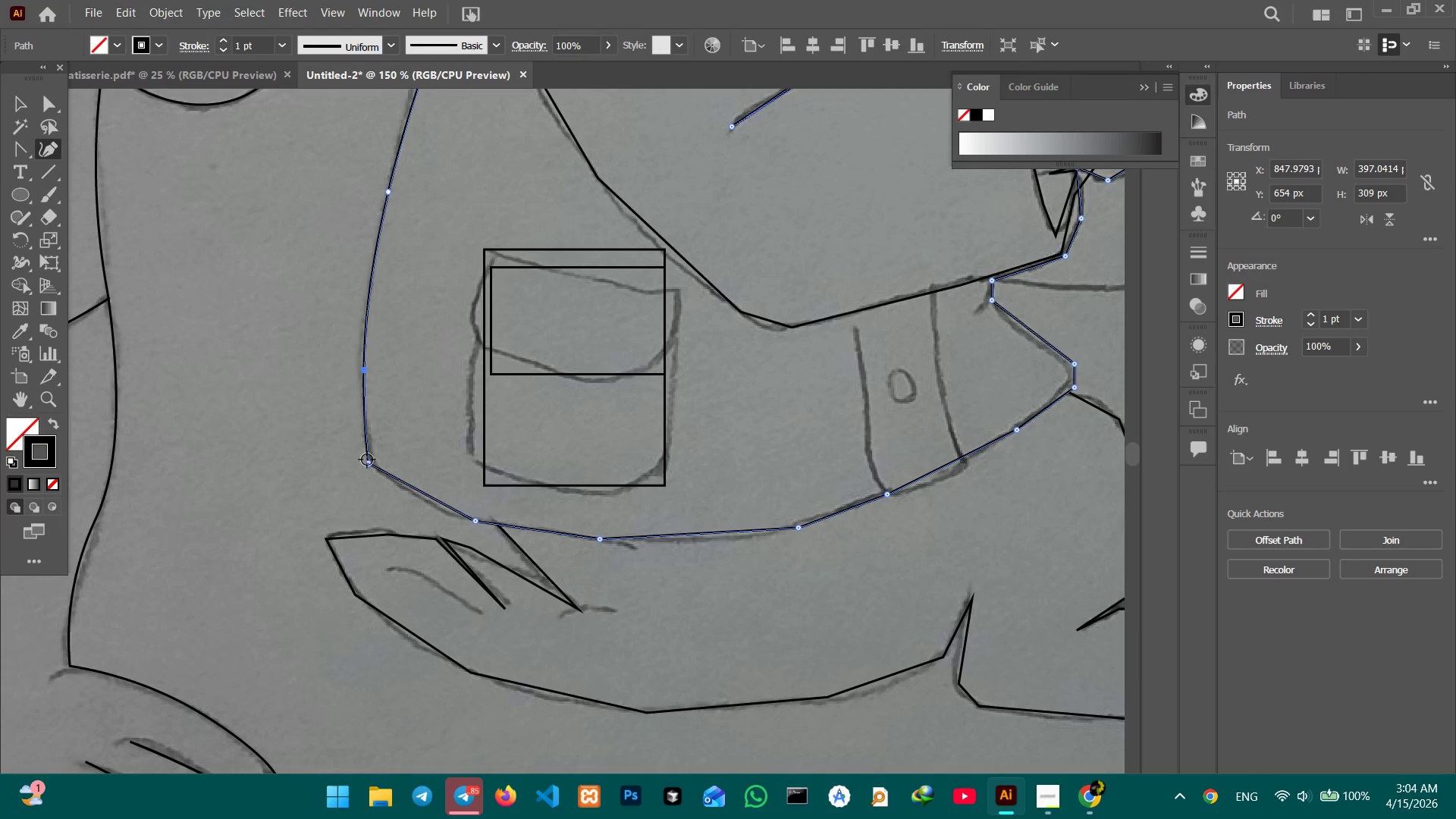 
left_click([368, 463])
 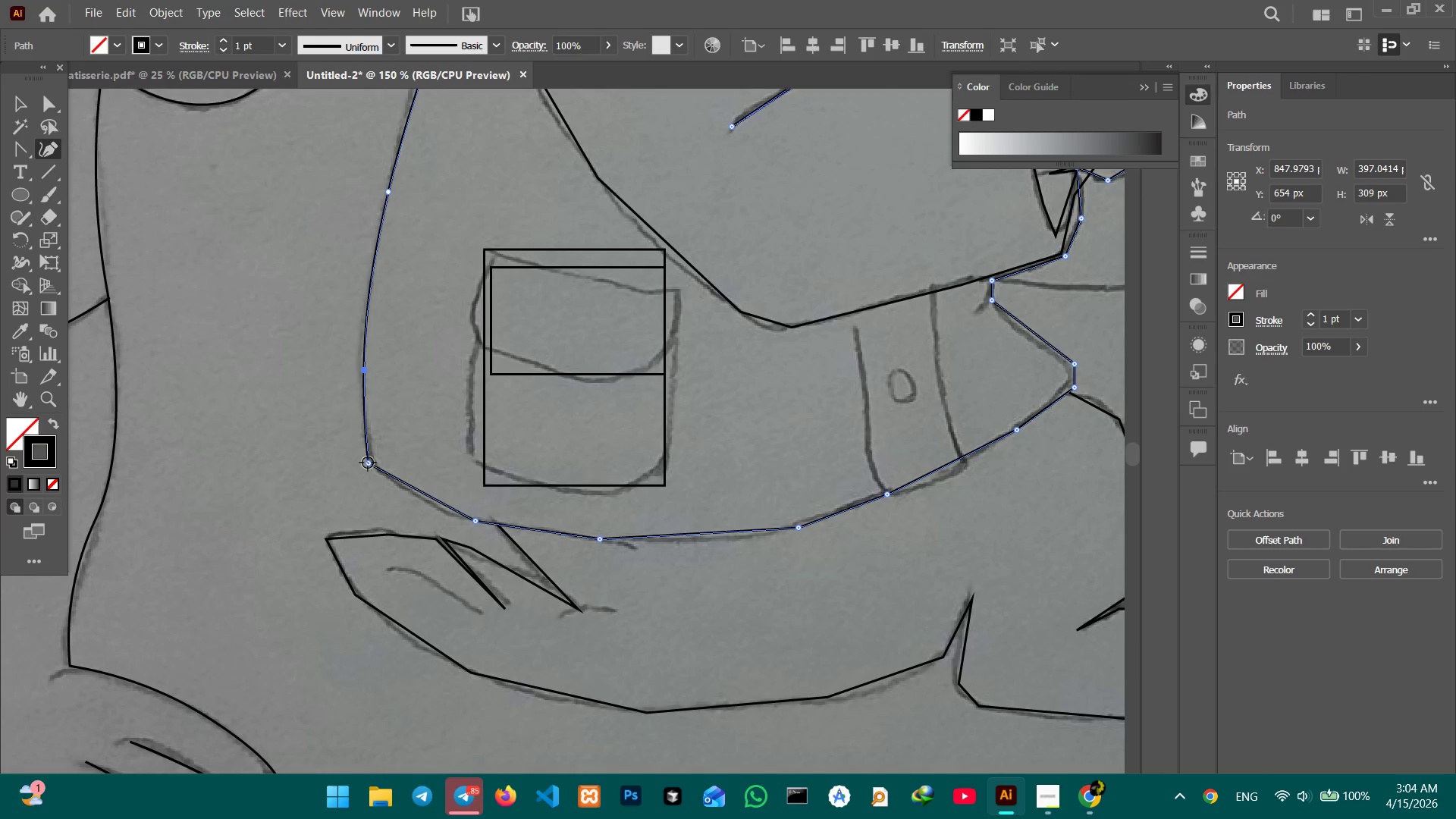 
key(Backspace)
 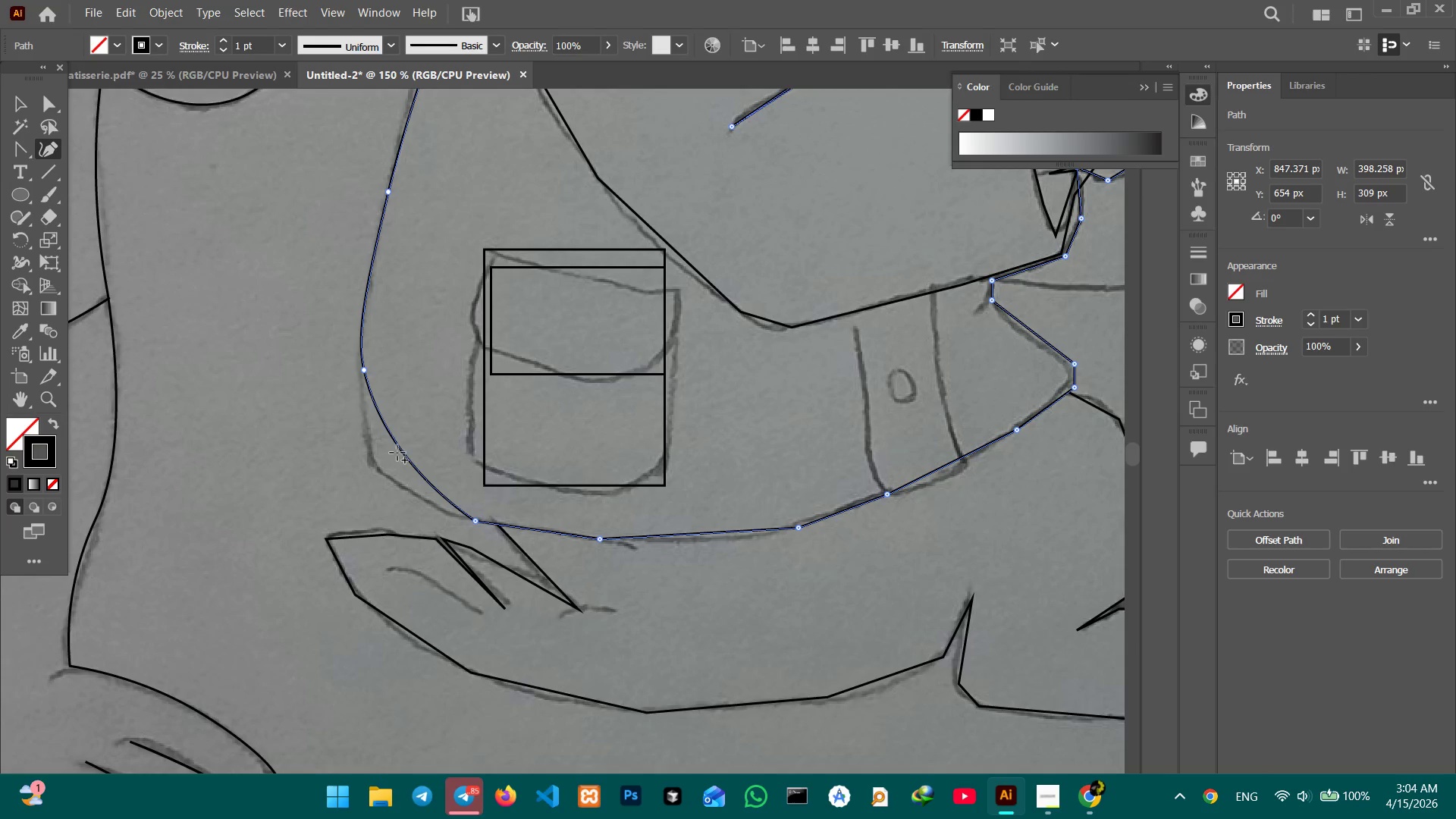 
left_click_drag(start_coordinate=[399, 450], to_coordinate=[377, 468])
 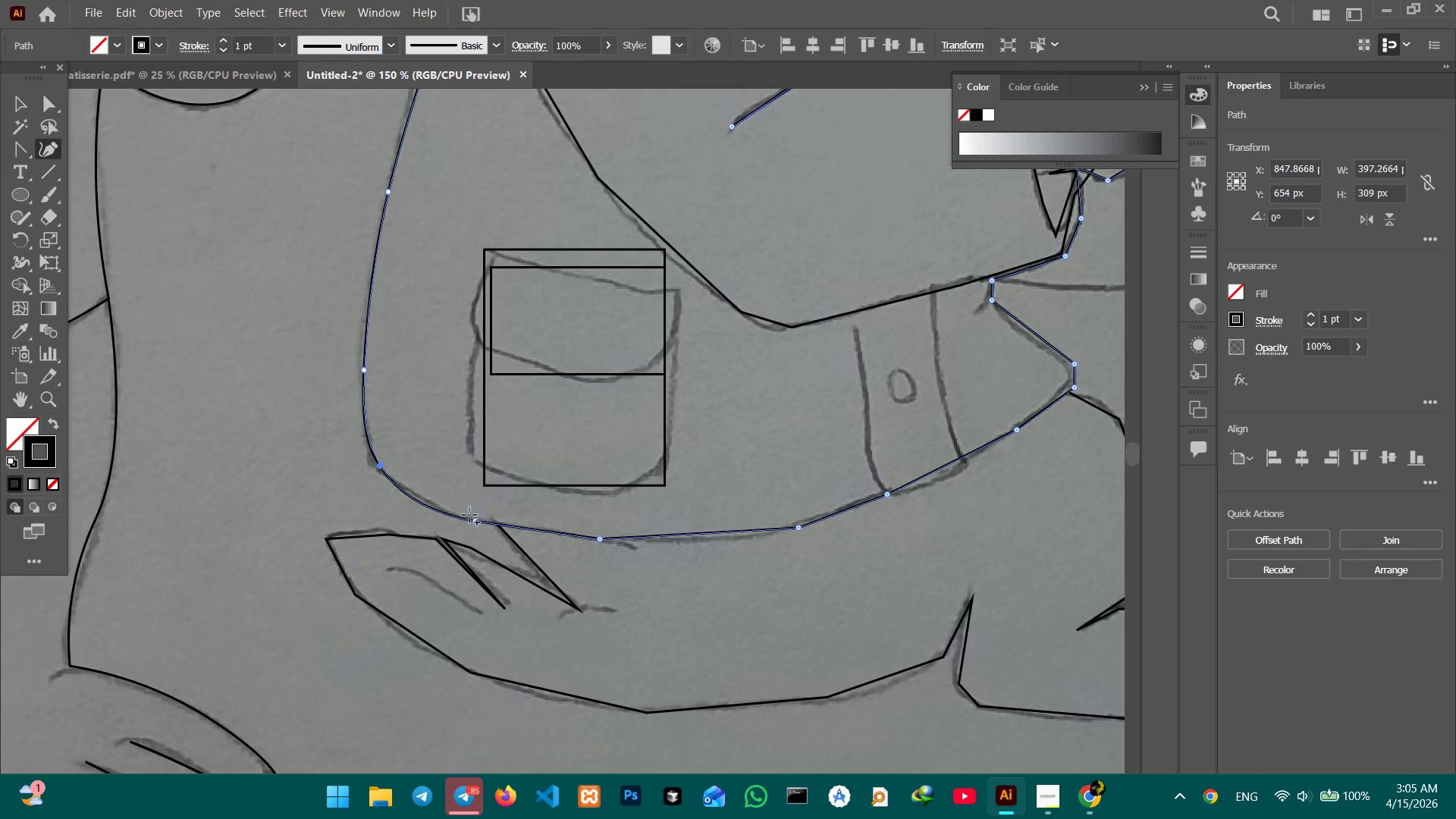 
left_click([475, 521])
 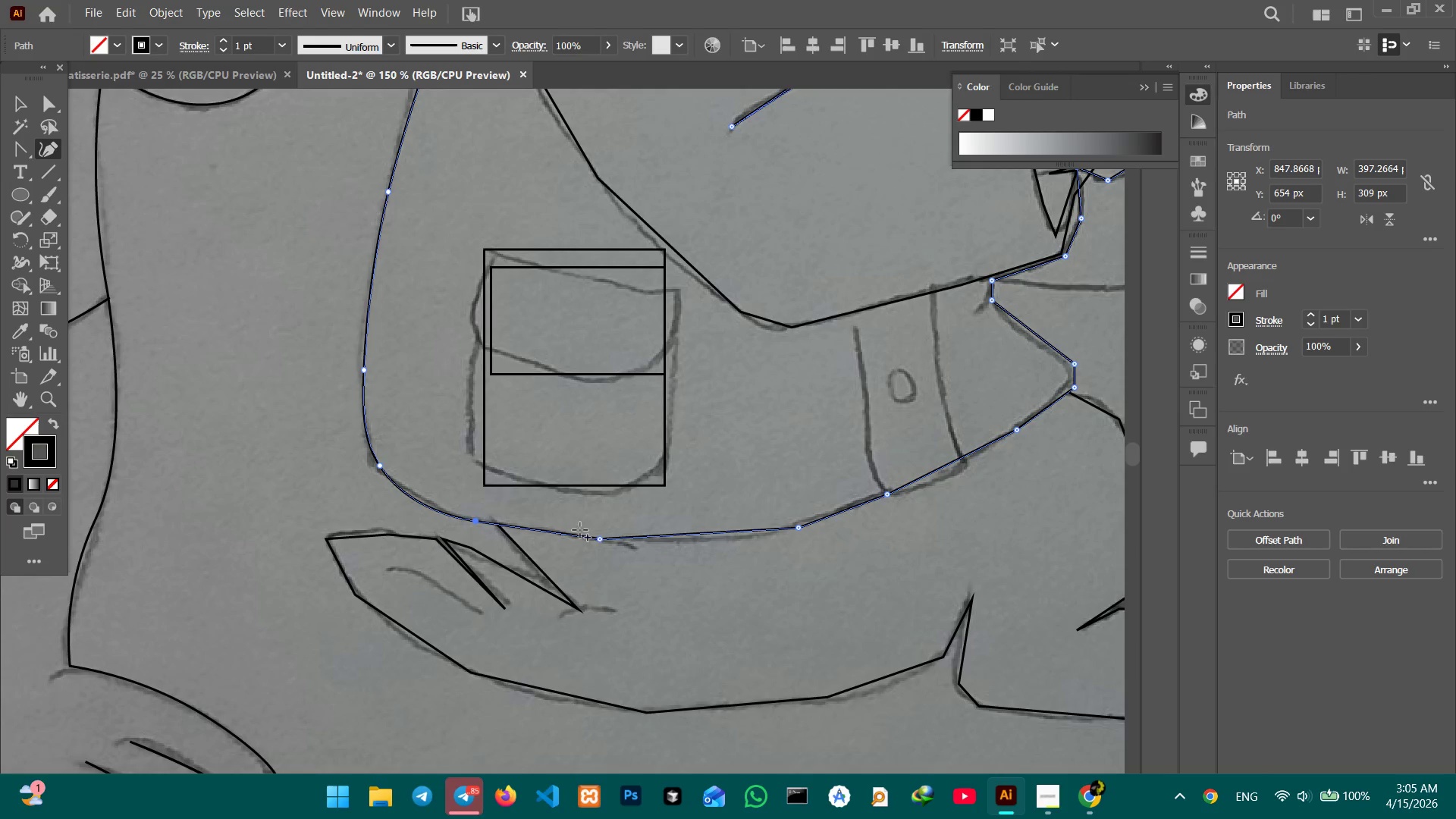 
left_click([599, 538])
 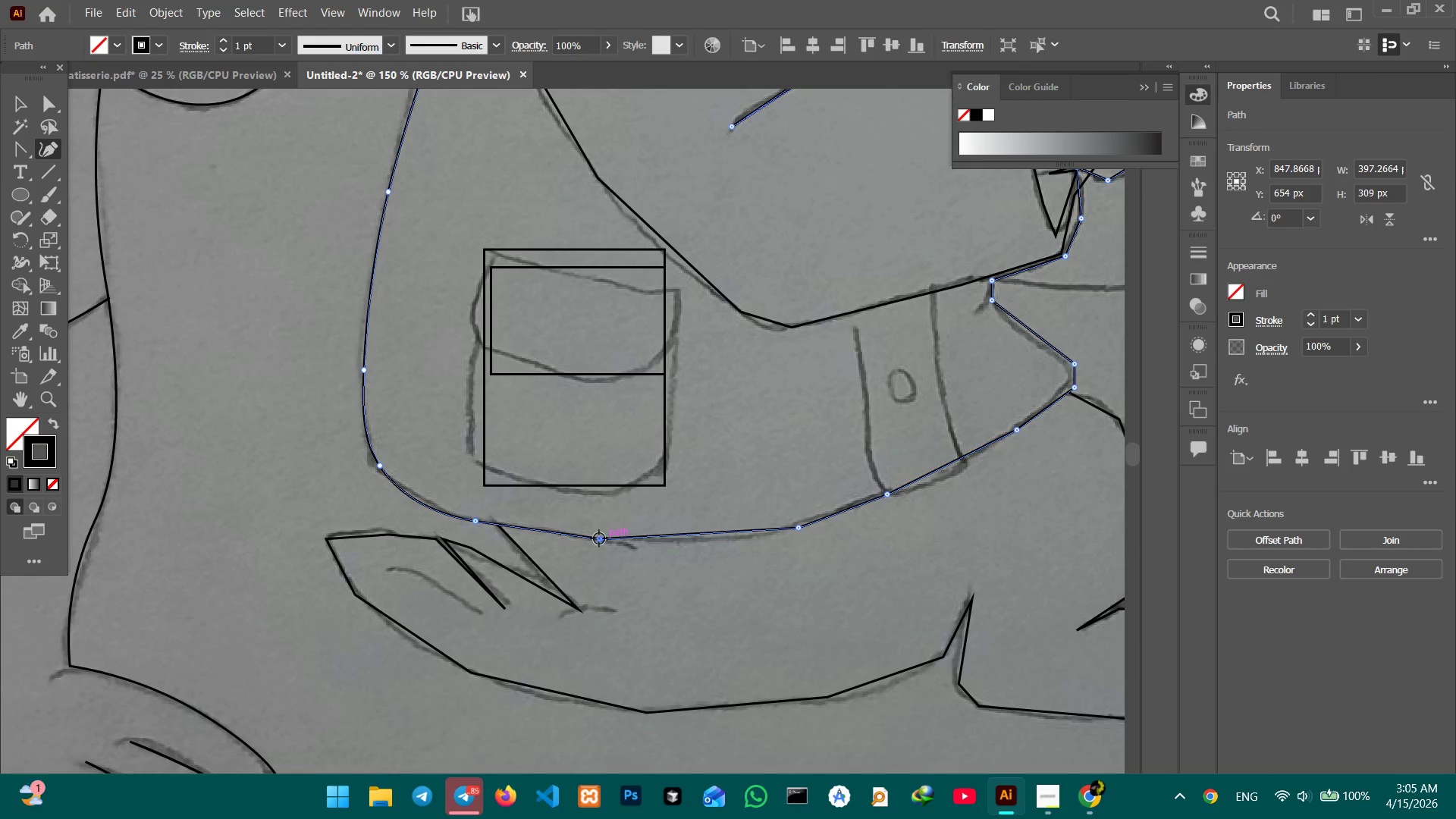 
key(Backspace)
 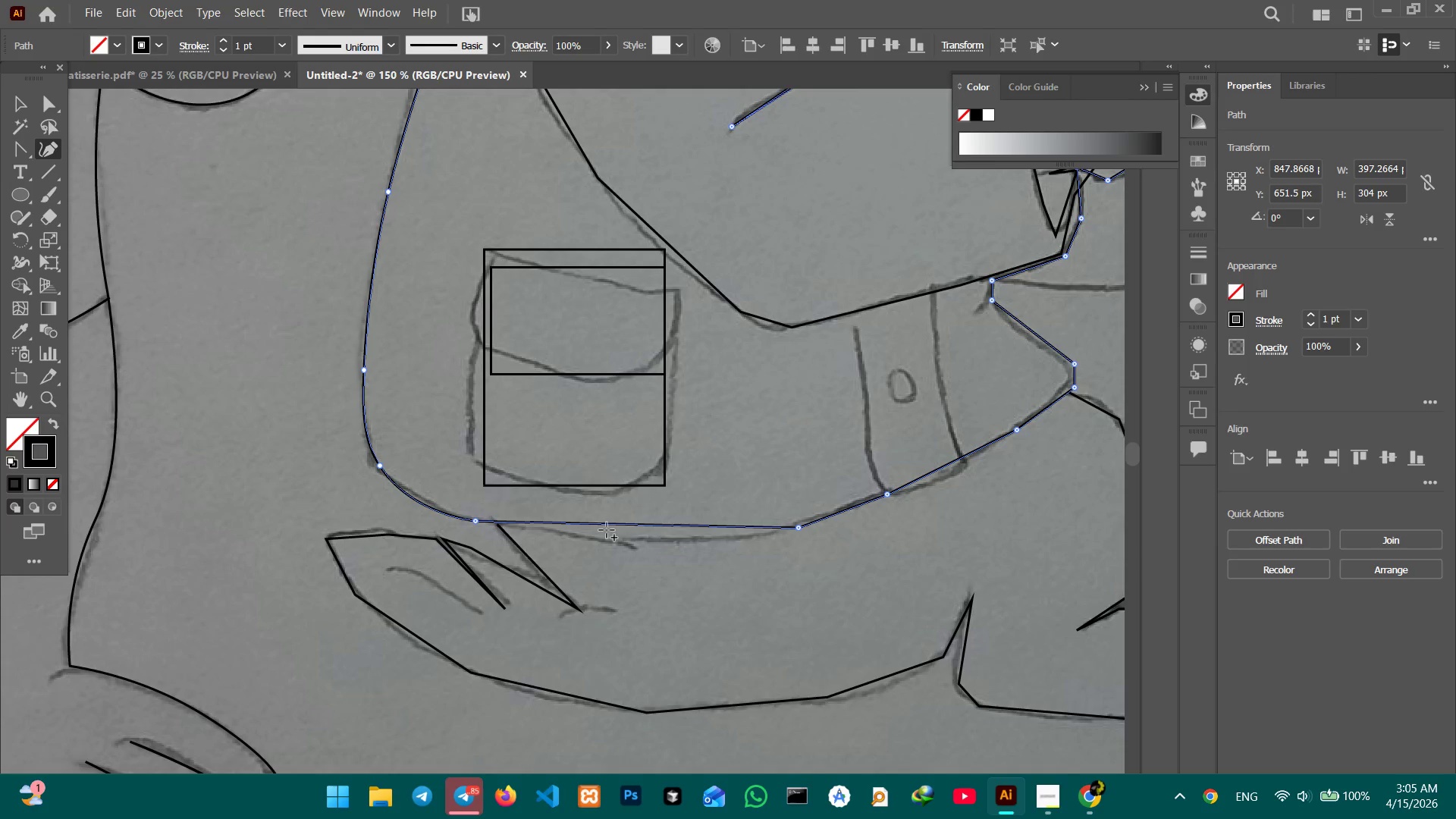 
left_click_drag(start_coordinate=[607, 527], to_coordinate=[610, 541])
 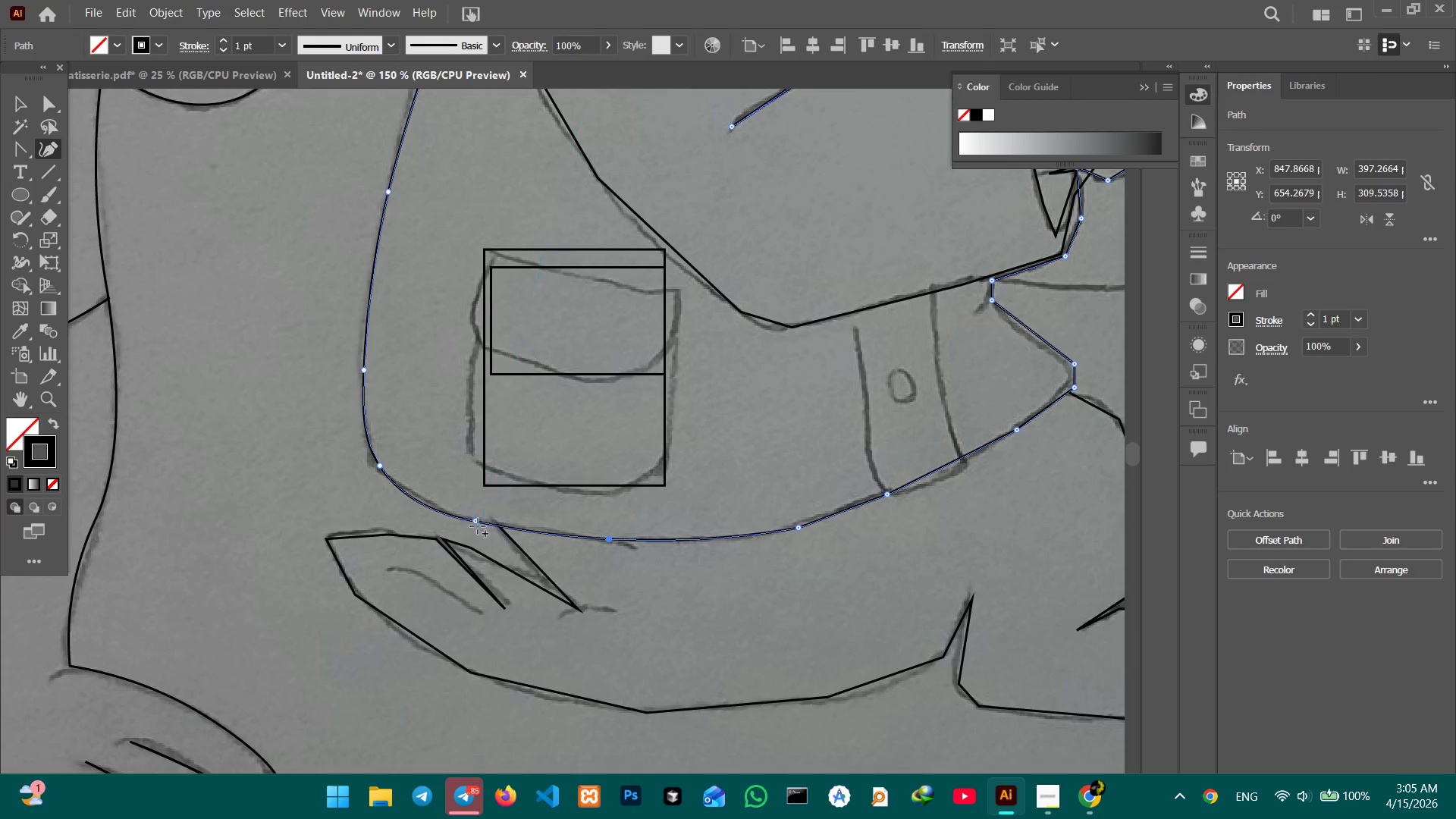 
left_click([475, 523])
 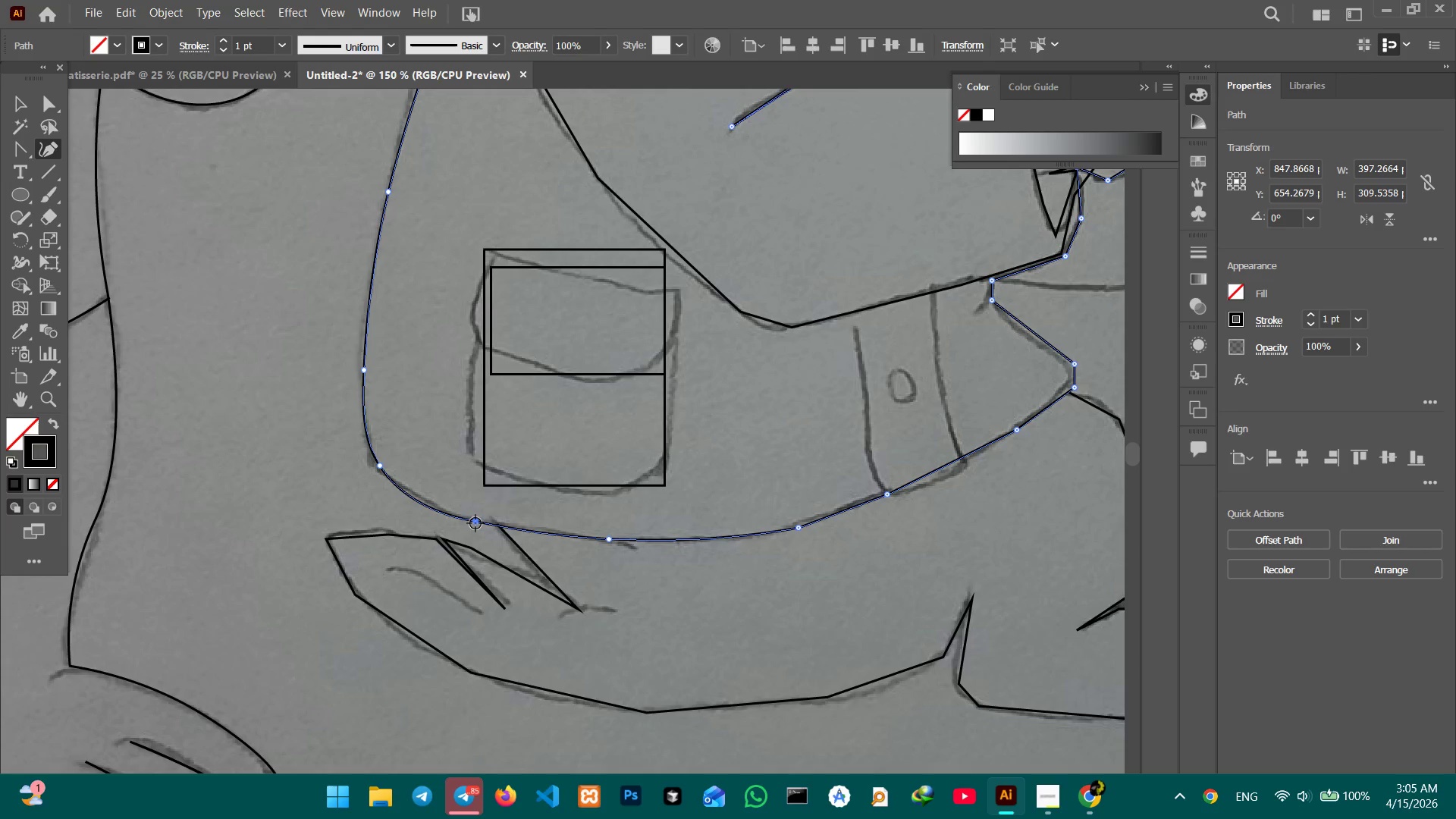 
key(Backspace)
 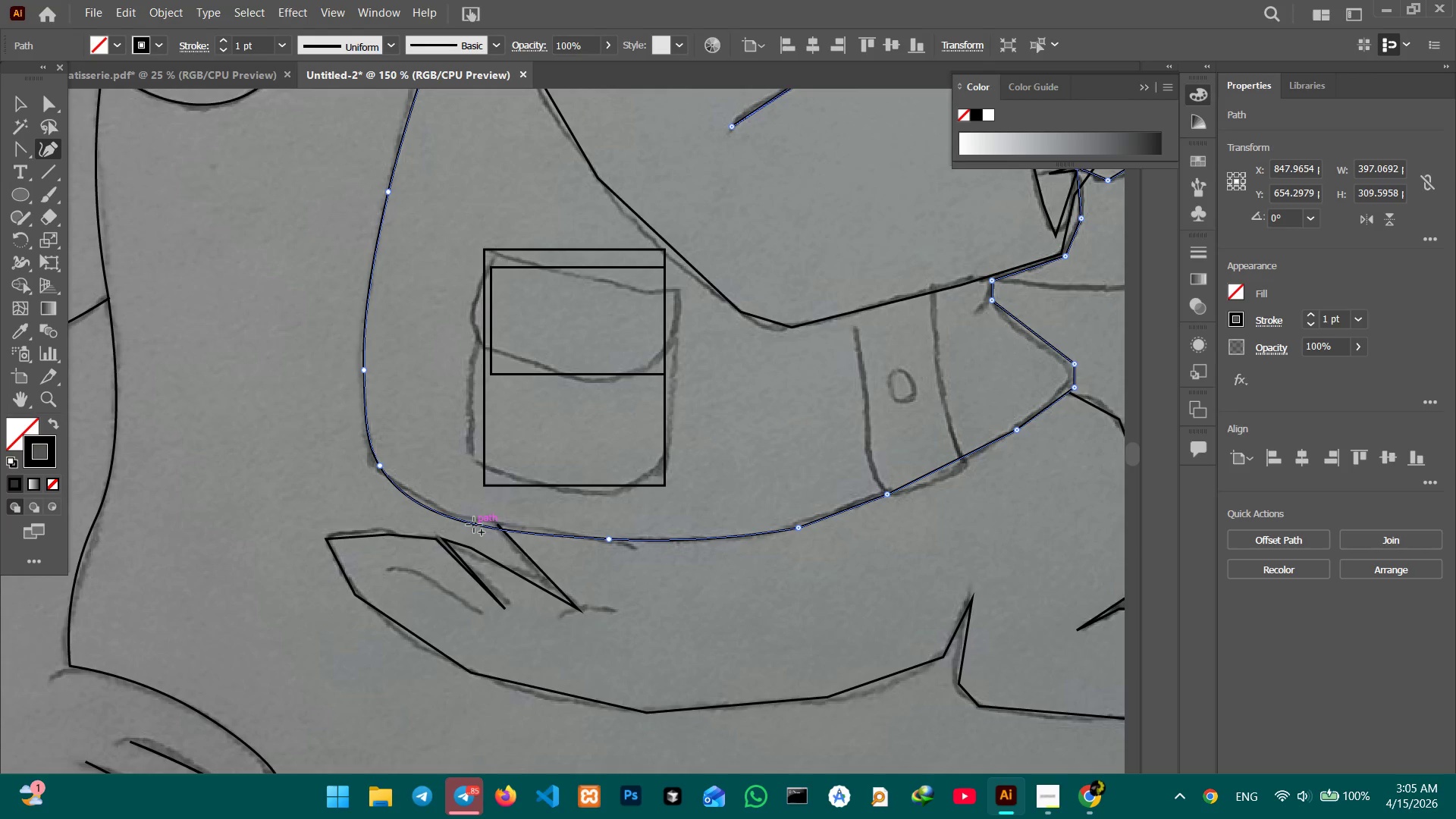 
left_click_drag(start_coordinate=[474, 525], to_coordinate=[472, 517])
 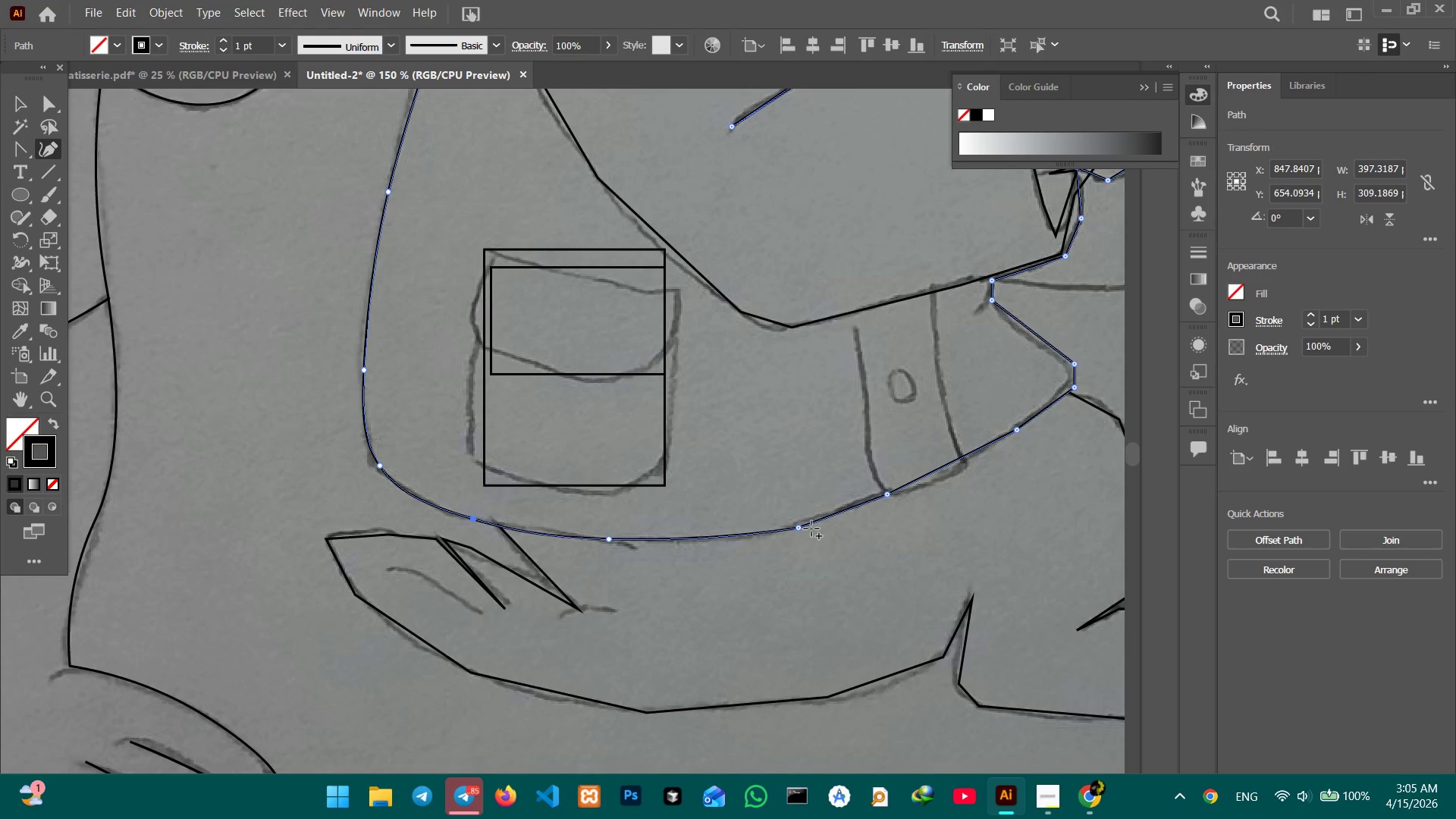 
left_click([802, 529])
 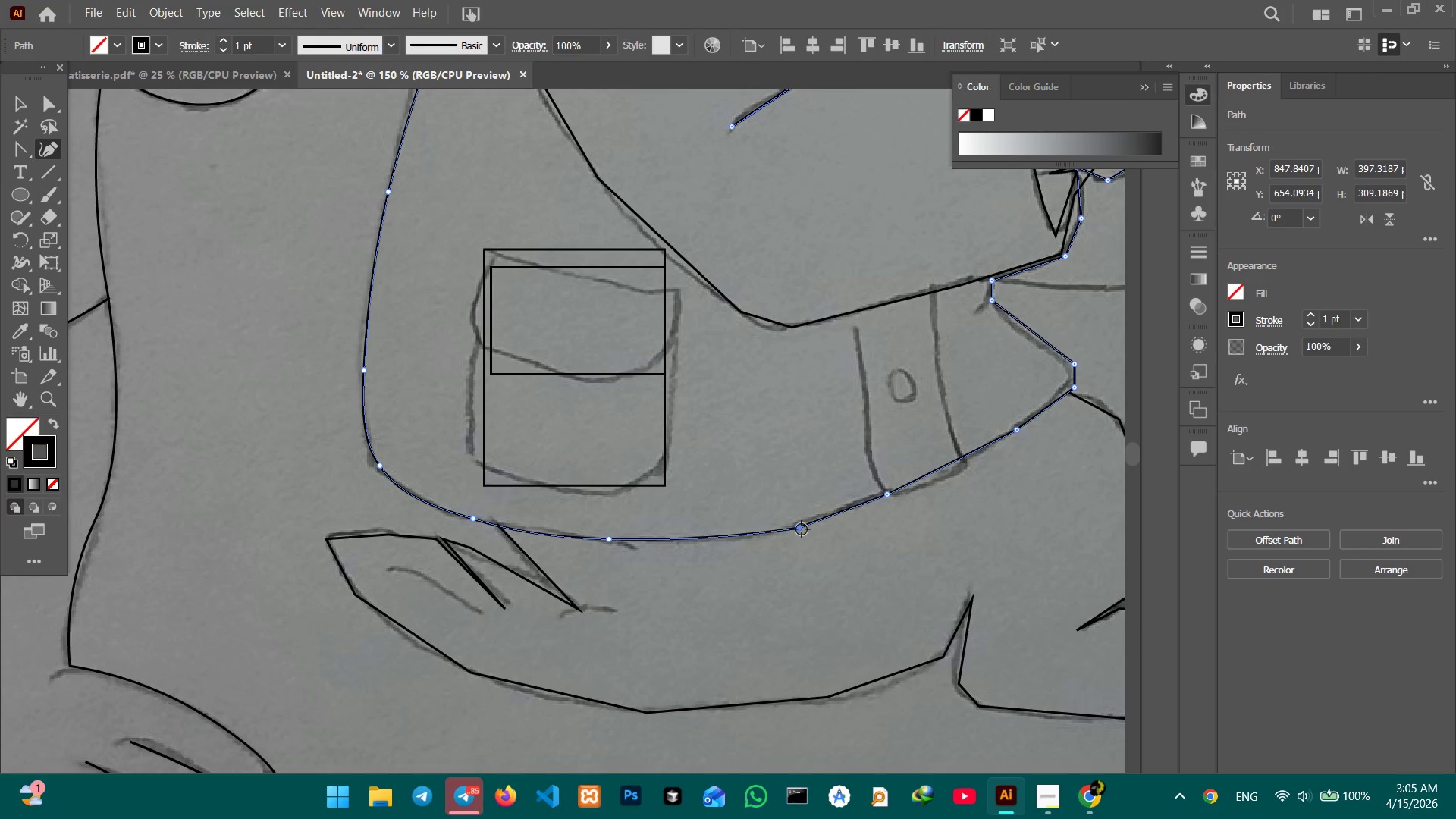 
key(Backspace)
 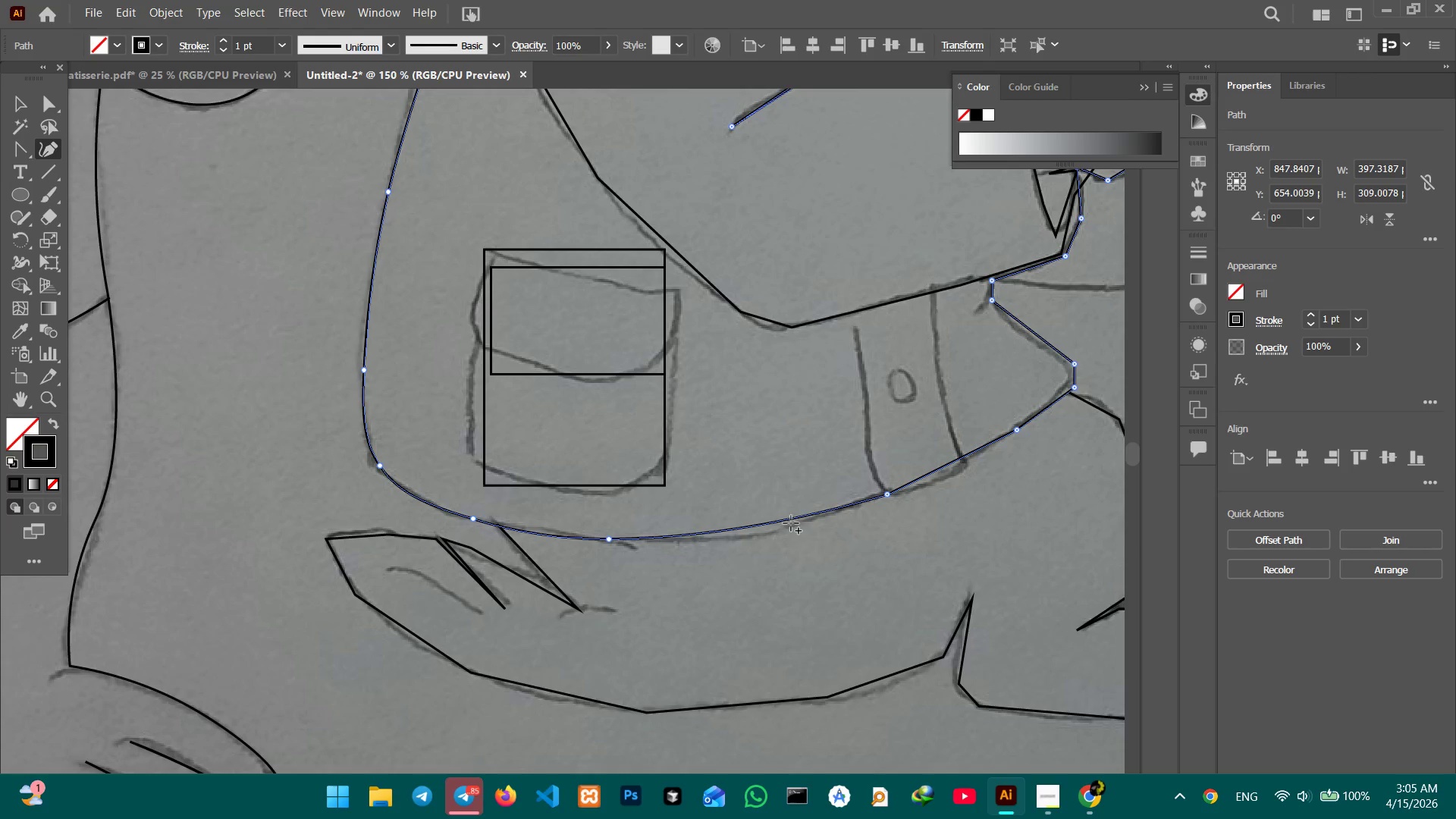 
left_click_drag(start_coordinate=[784, 521], to_coordinate=[781, 532])
 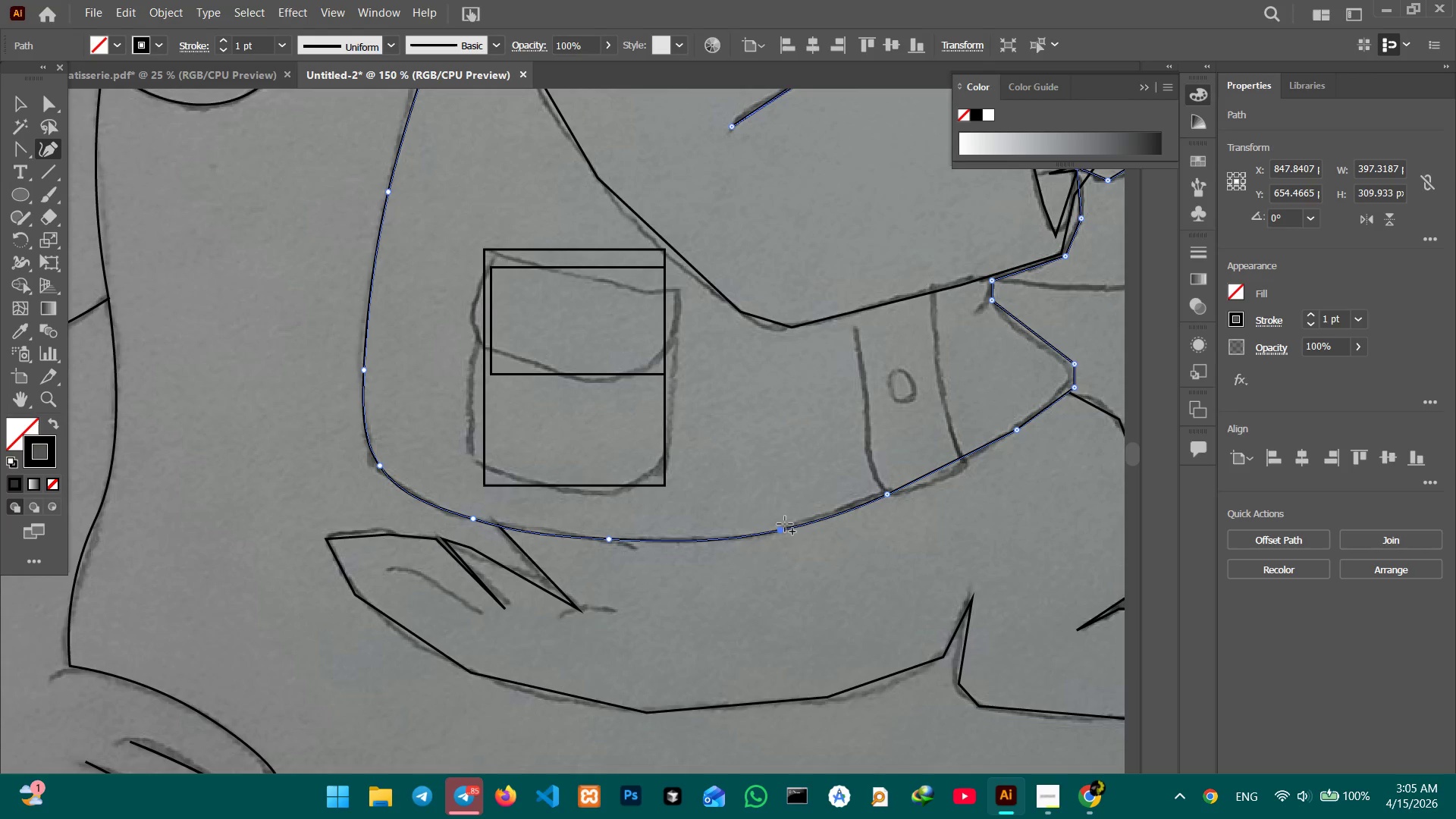 
hold_key(key=Space, duration=1.05)
 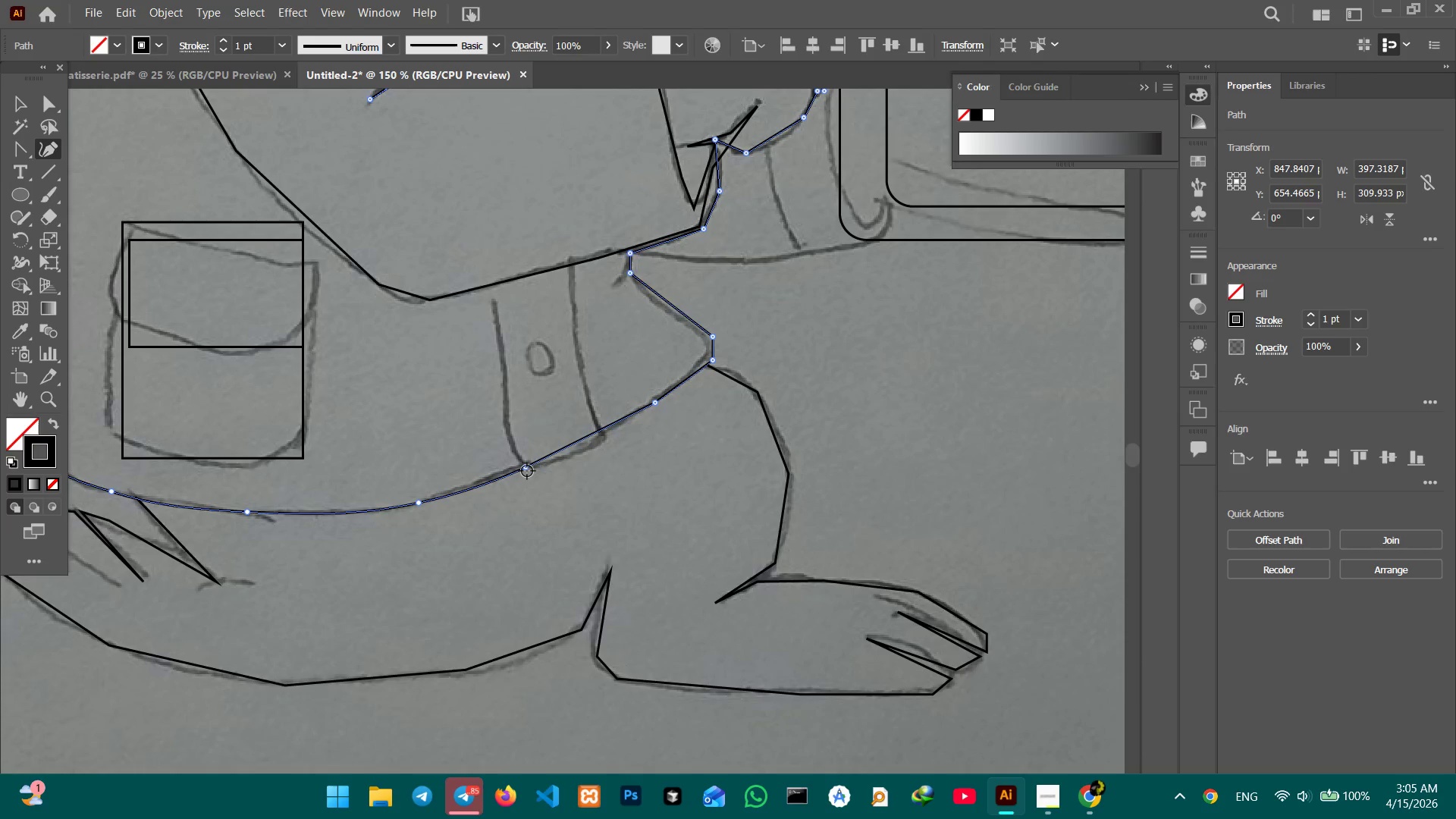 
left_click_drag(start_coordinate=[847, 499], to_coordinate=[485, 471])
 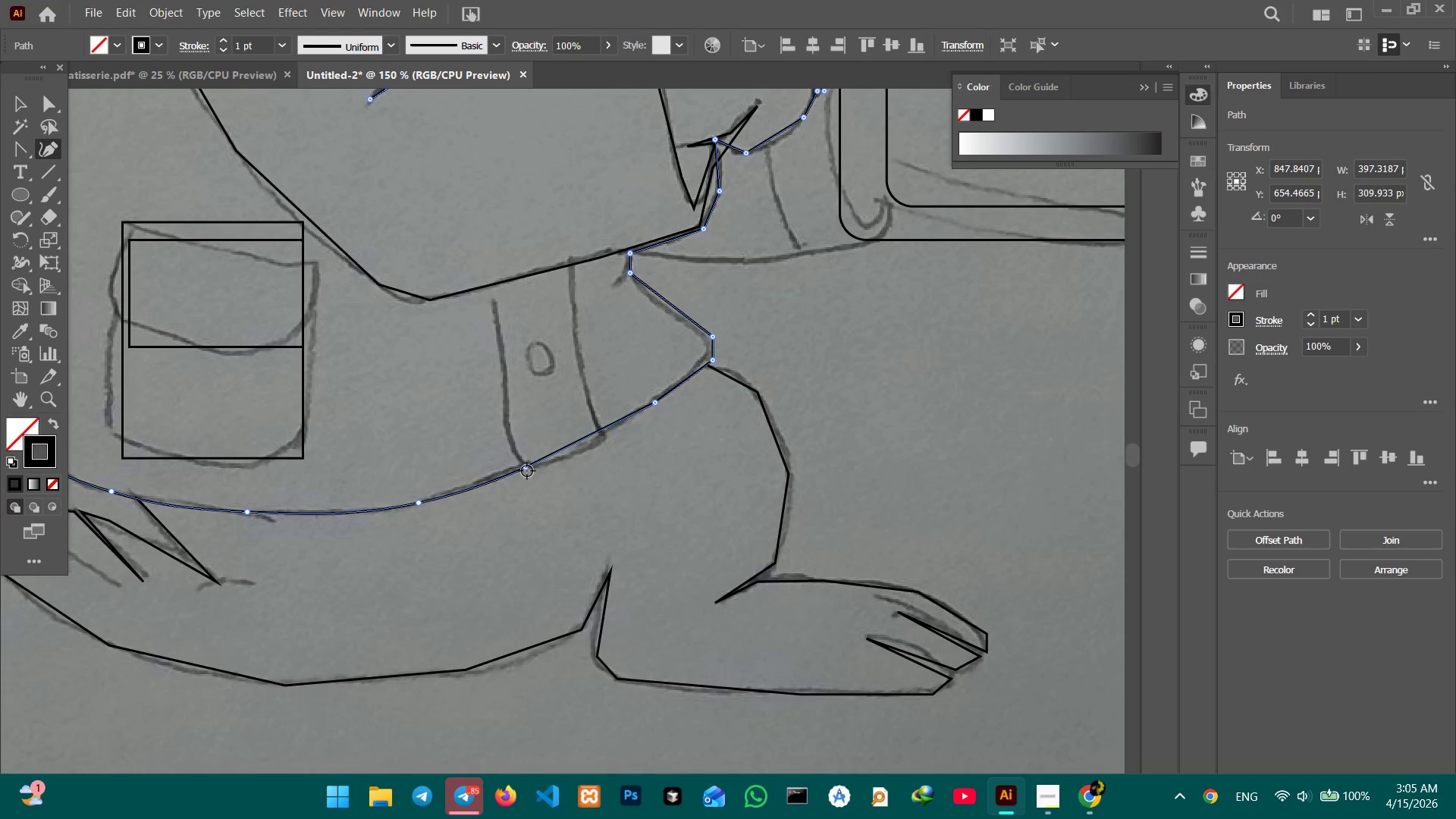 
left_click([526, 471])
 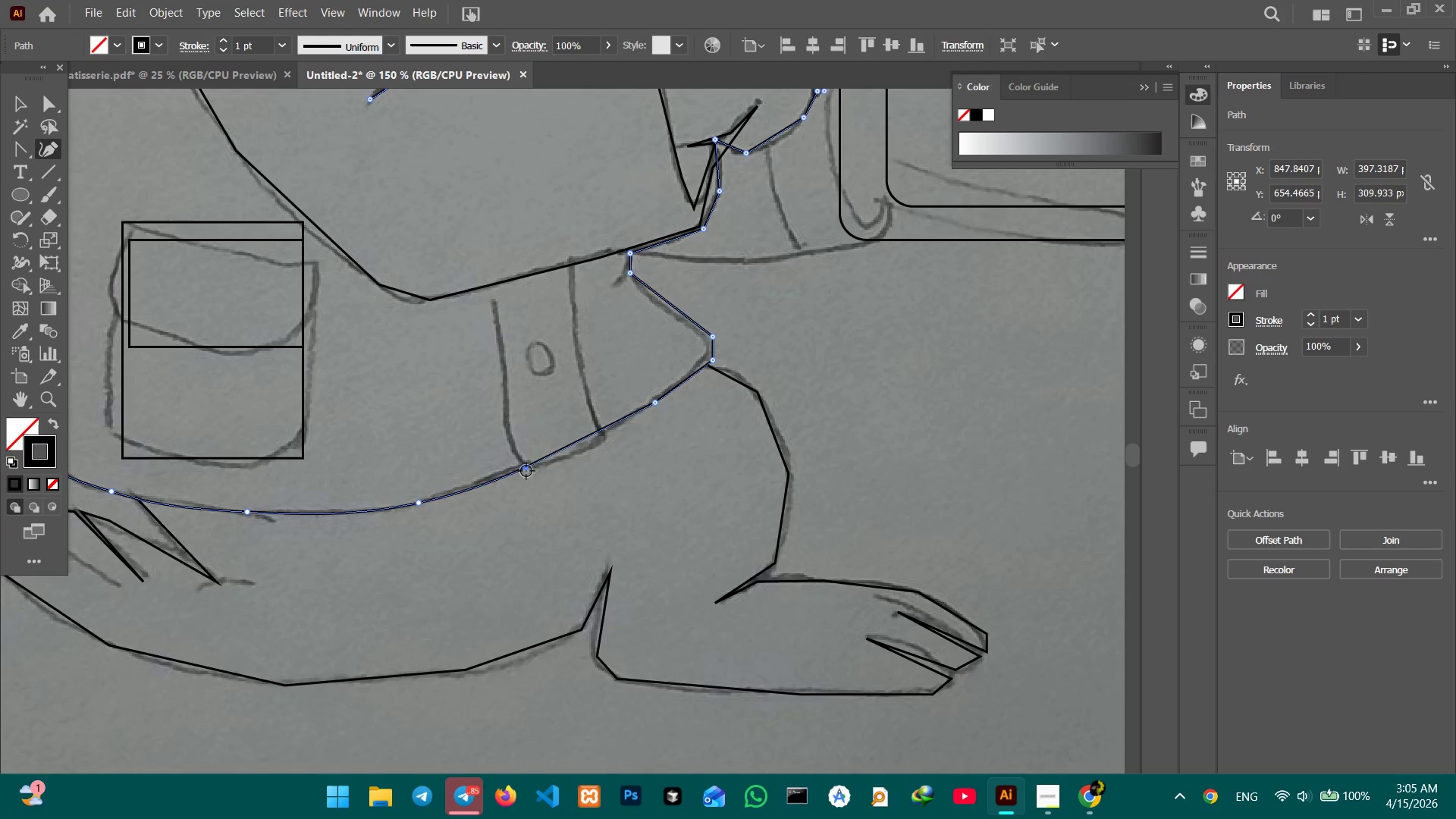 
key(Backspace)
 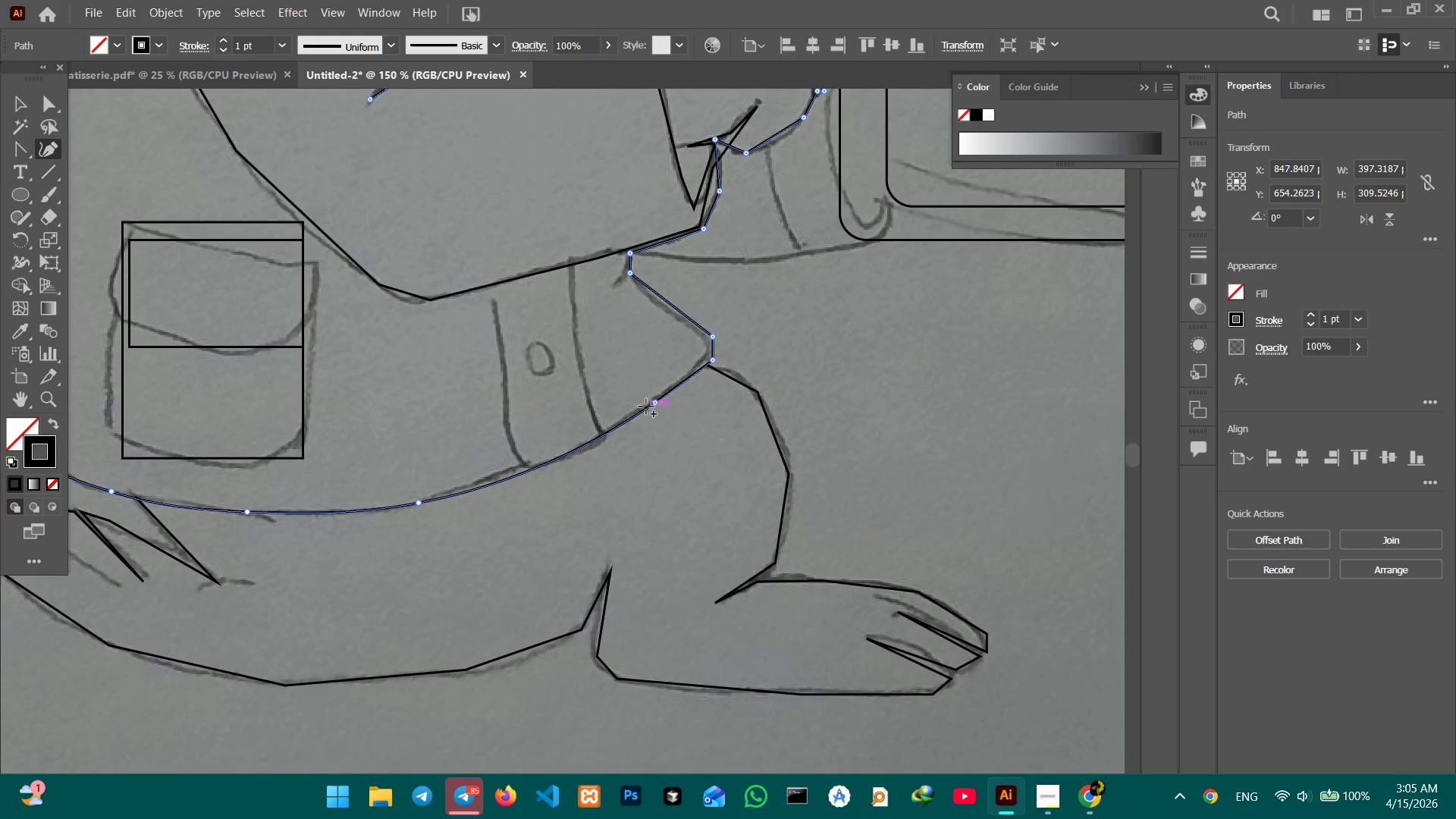 
left_click([651, 402])
 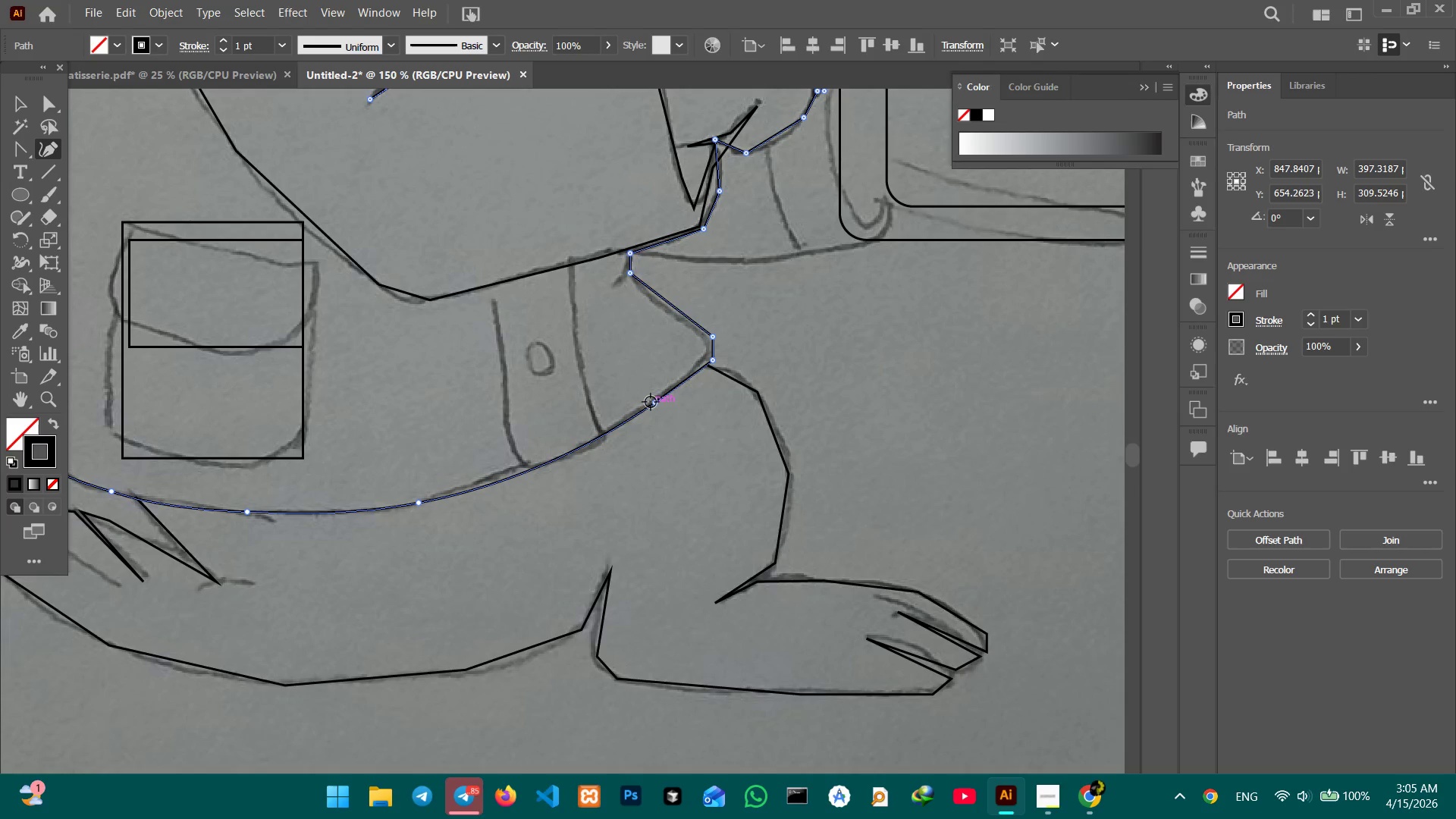 
key(Backspace)
 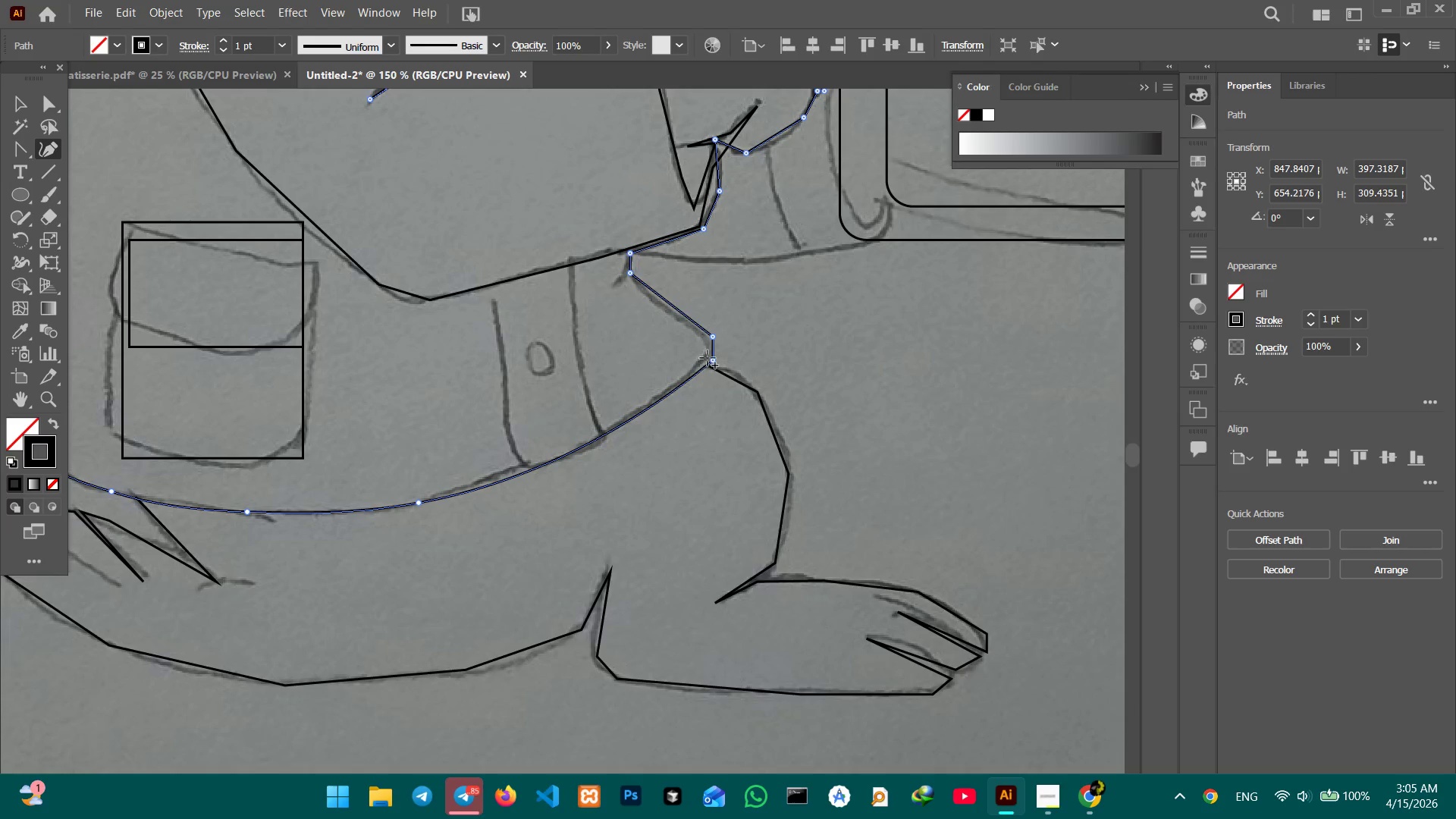 
left_click_drag(start_coordinate=[708, 358], to_coordinate=[703, 357])
 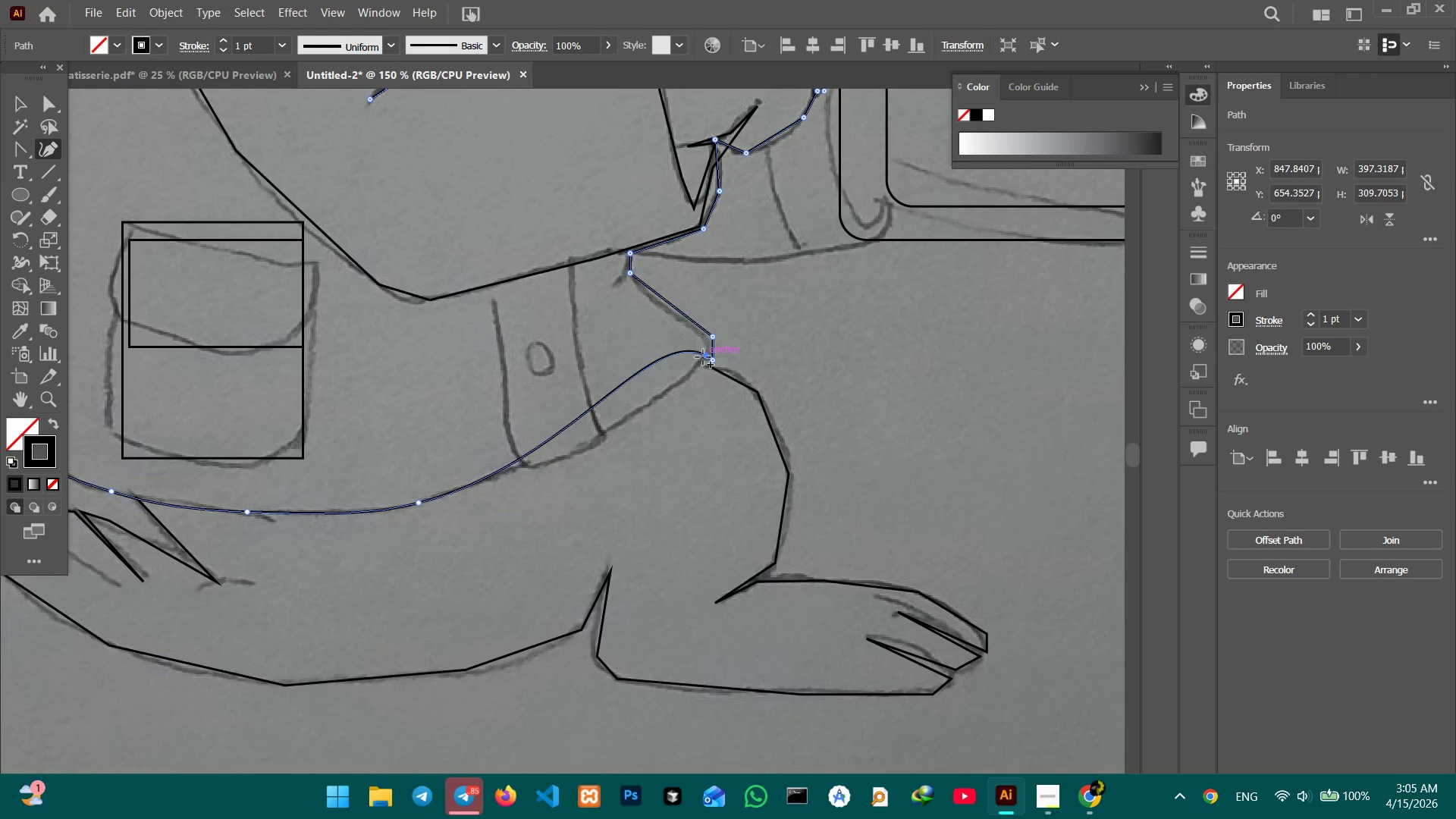 
key(Backspace)
 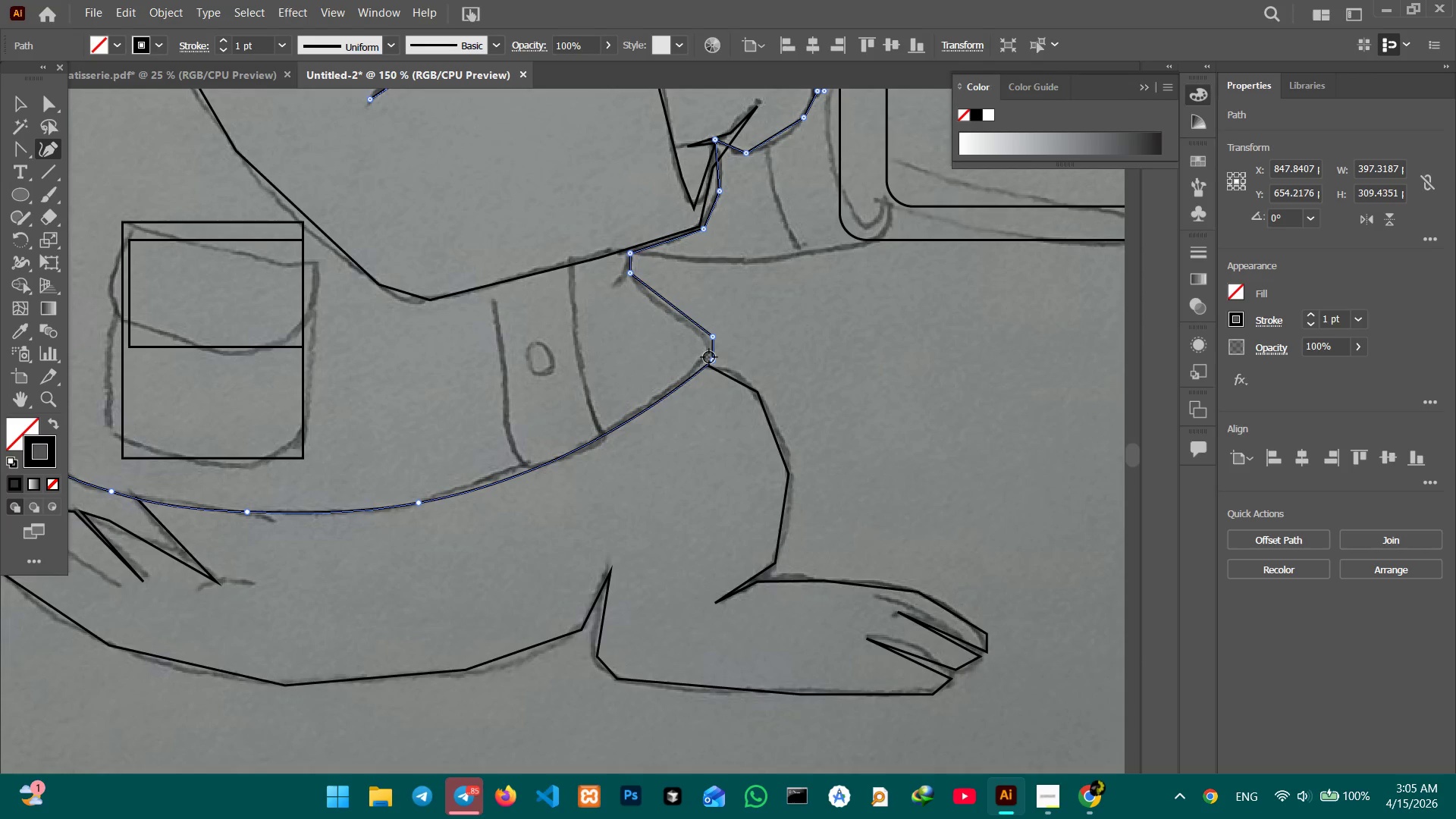 
left_click_drag(start_coordinate=[709, 357], to_coordinate=[703, 362])
 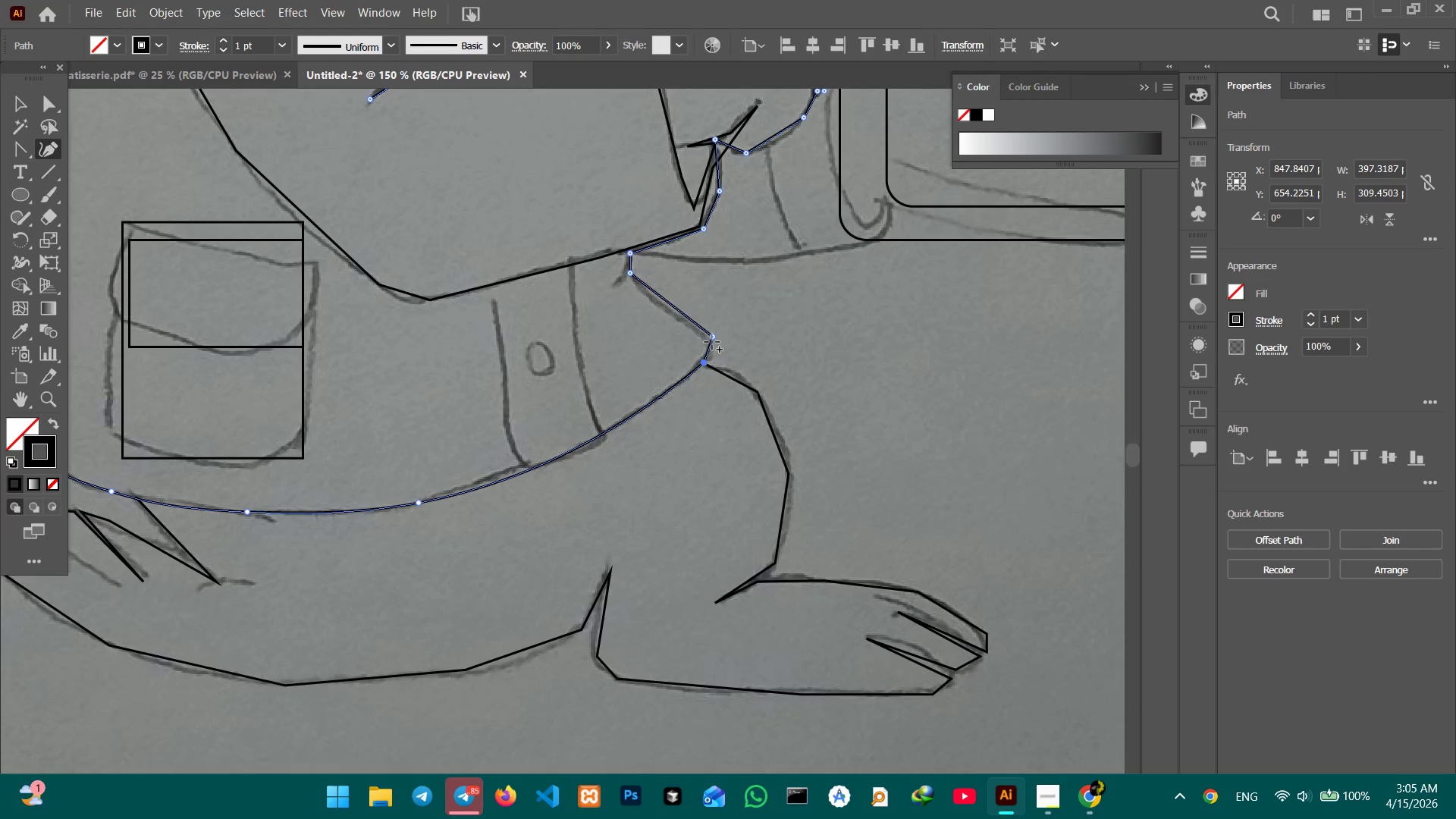 
left_click([713, 337])
 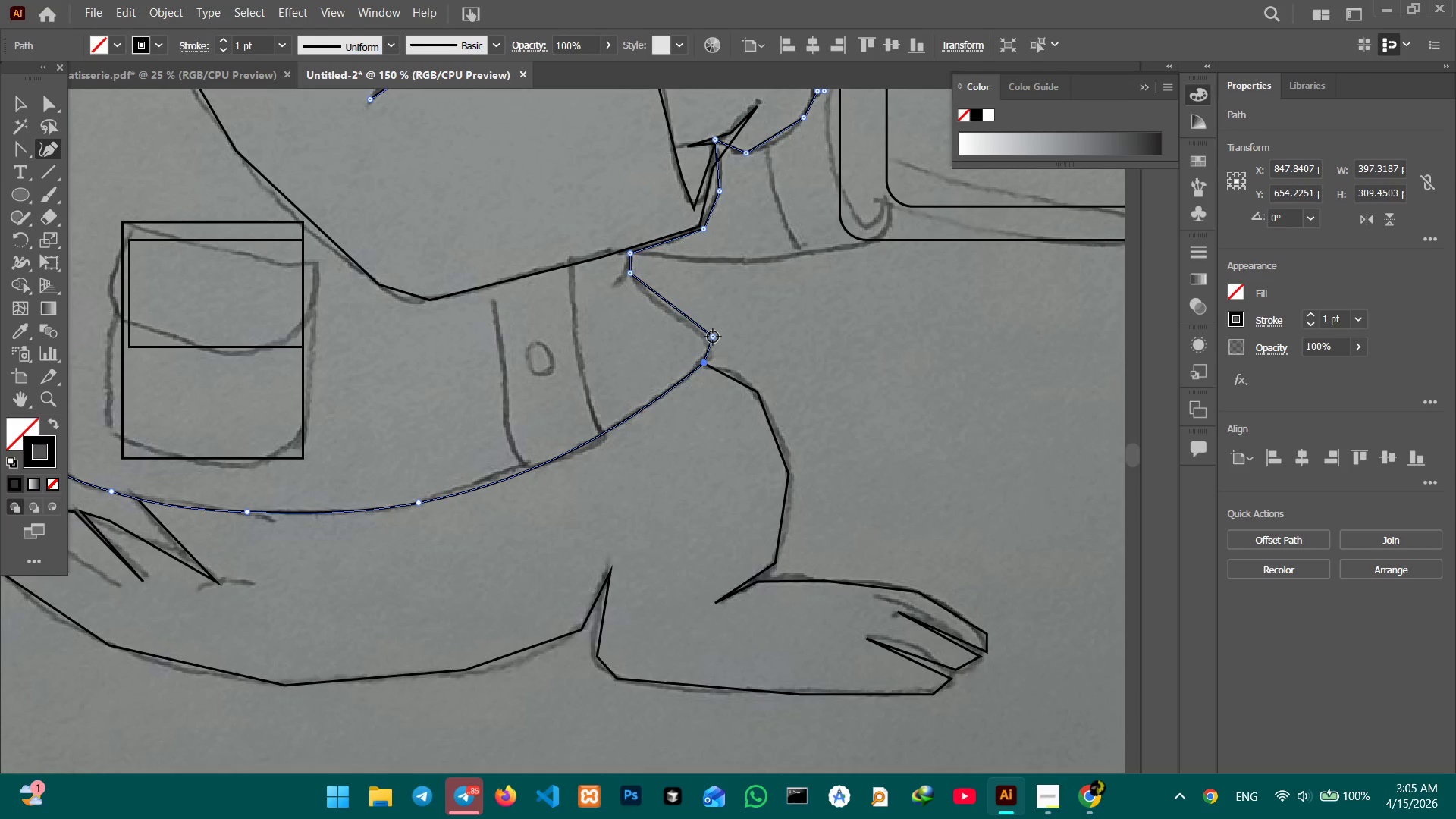 
key(Backspace)
 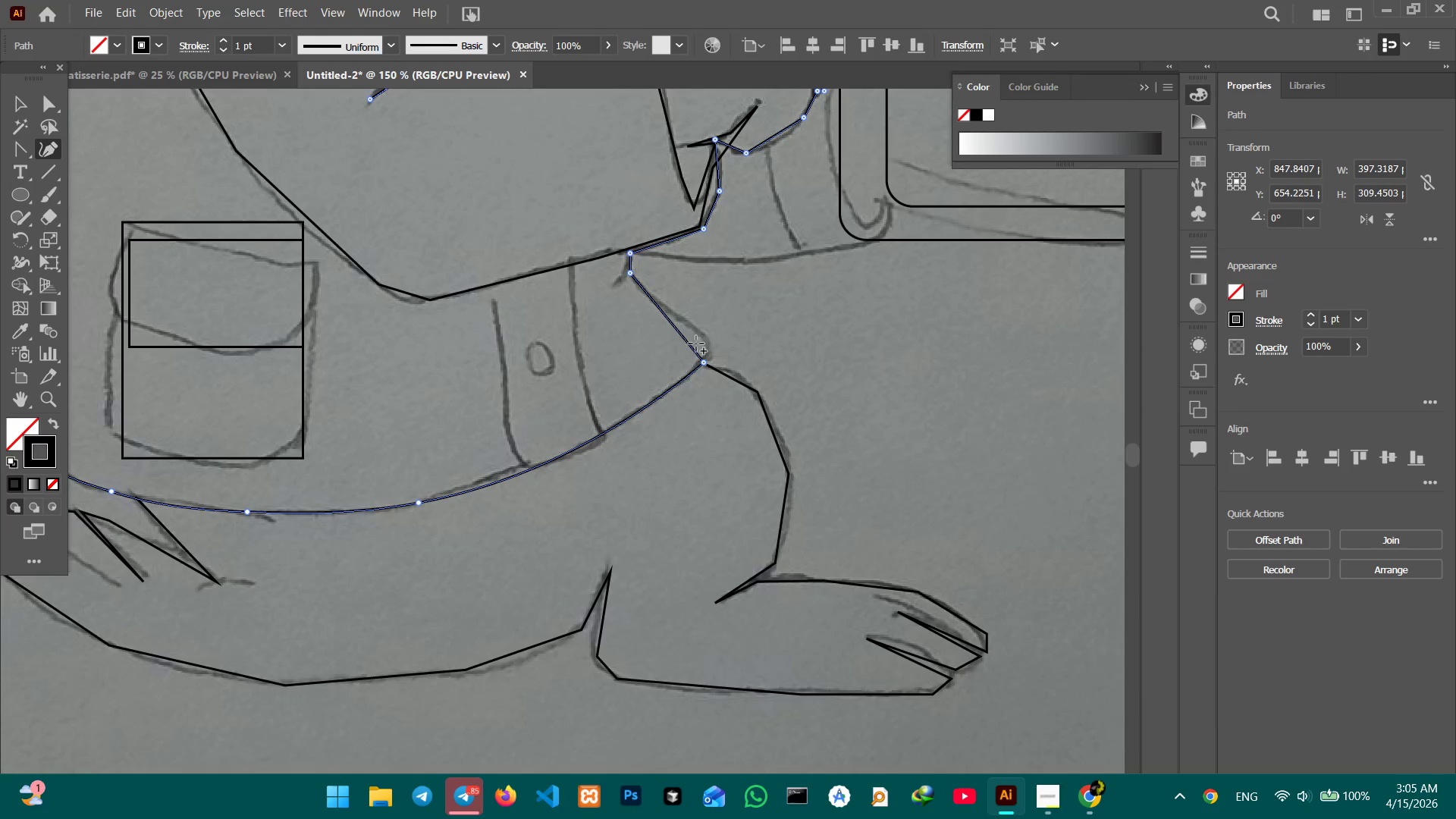 
left_click_drag(start_coordinate=[696, 345], to_coordinate=[711, 339])
 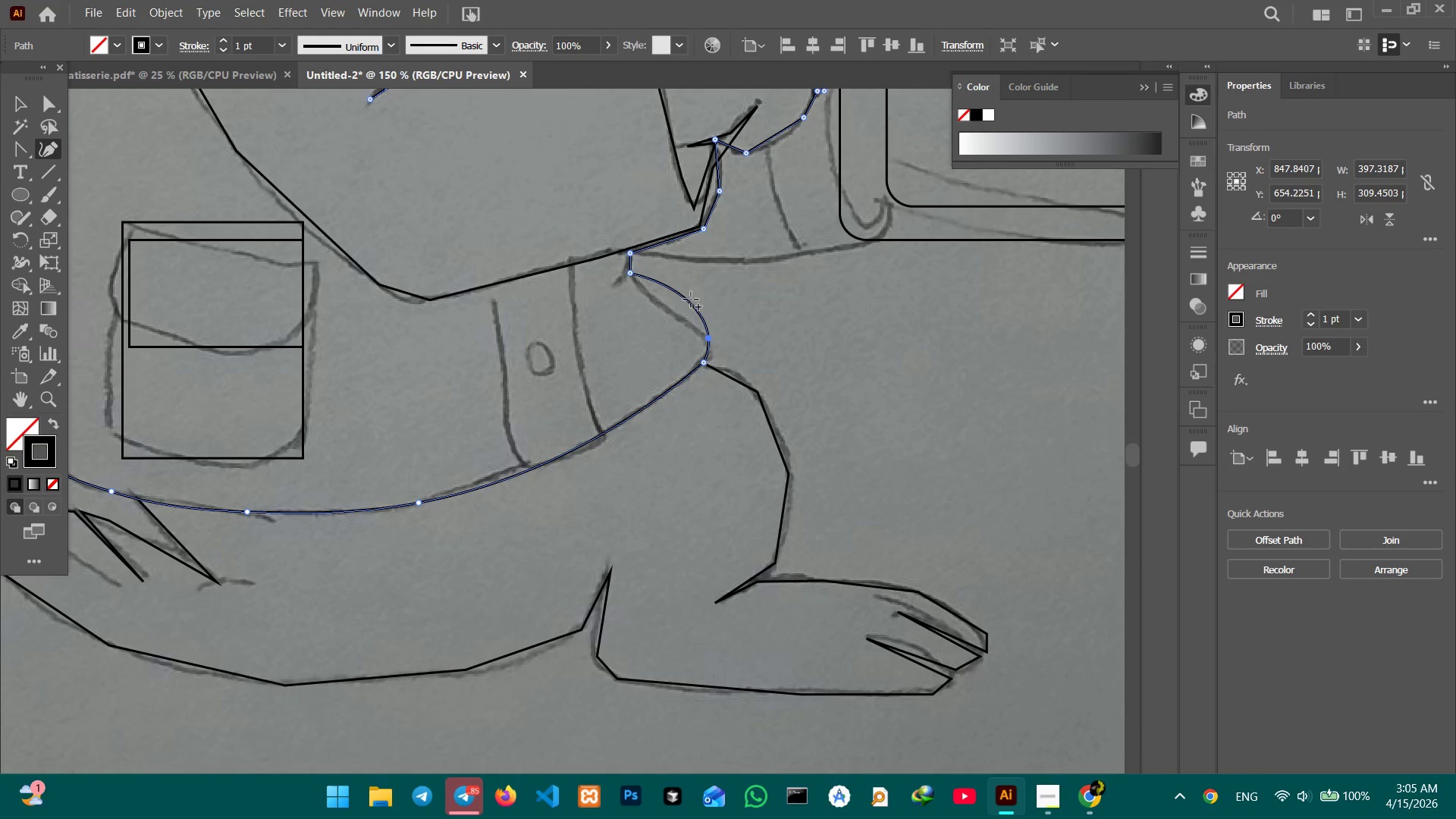 
left_click_drag(start_coordinate=[689, 299], to_coordinate=[674, 315])
 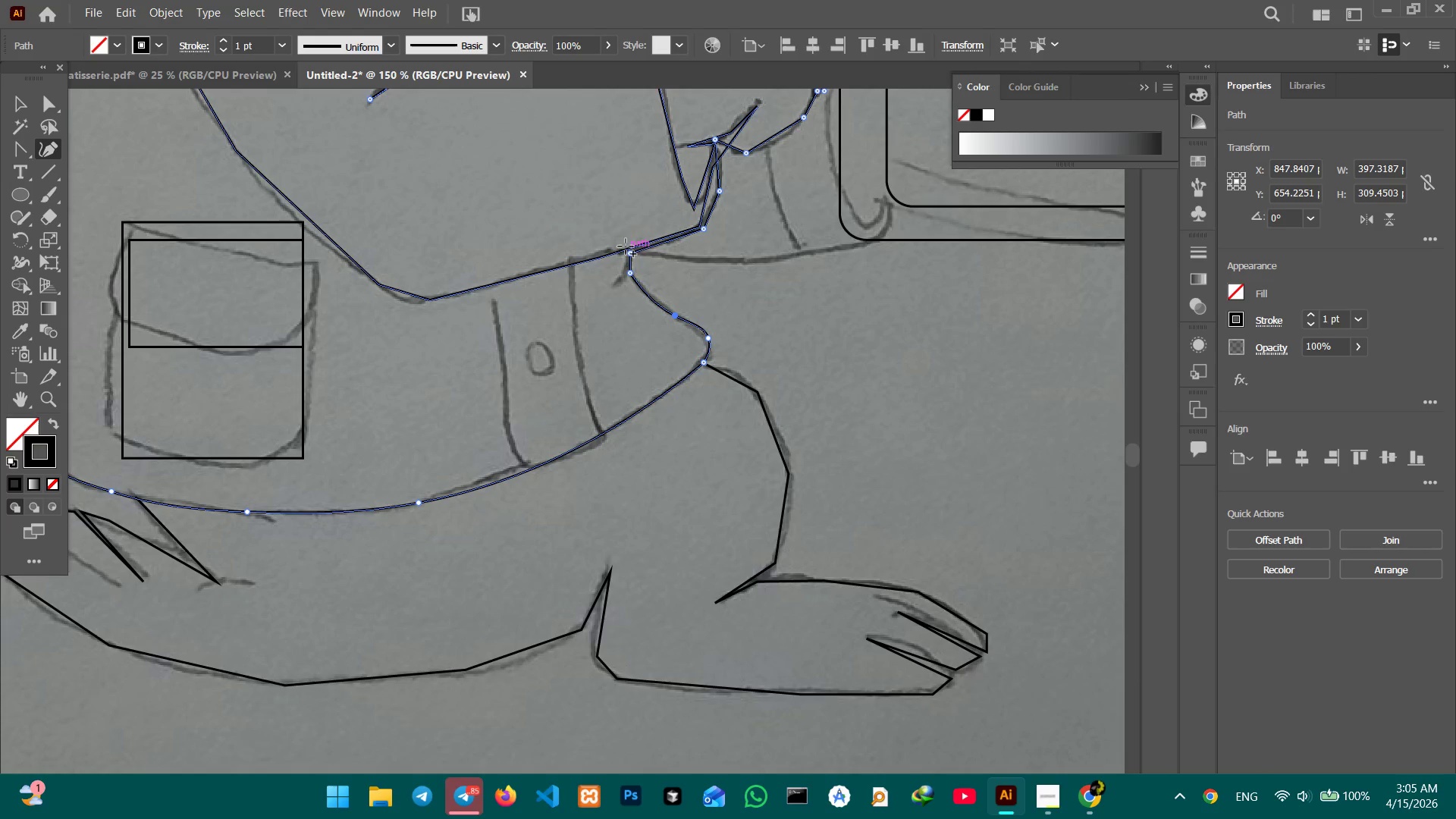 
left_click([625, 267])
 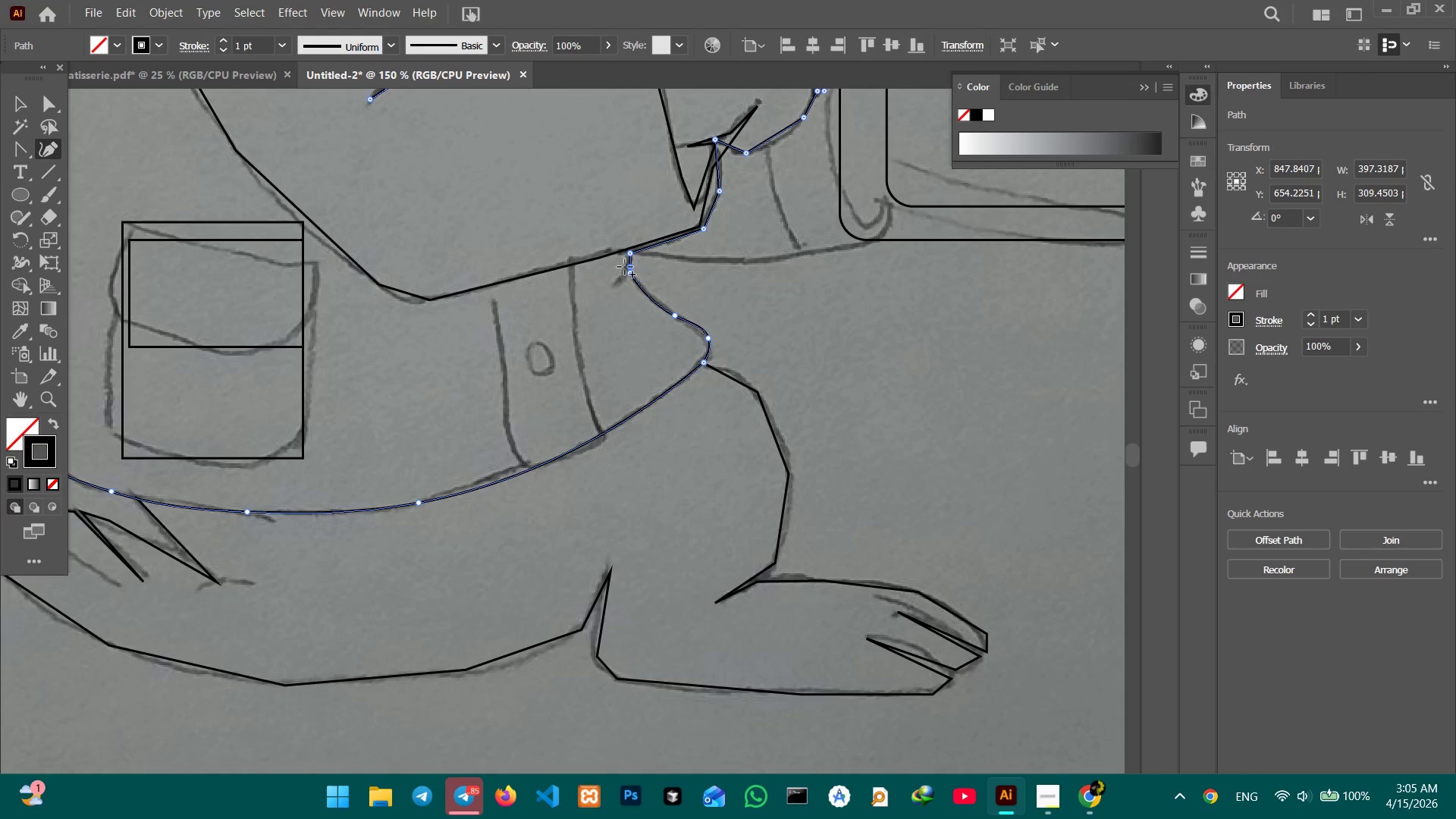 
key(Backspace)
 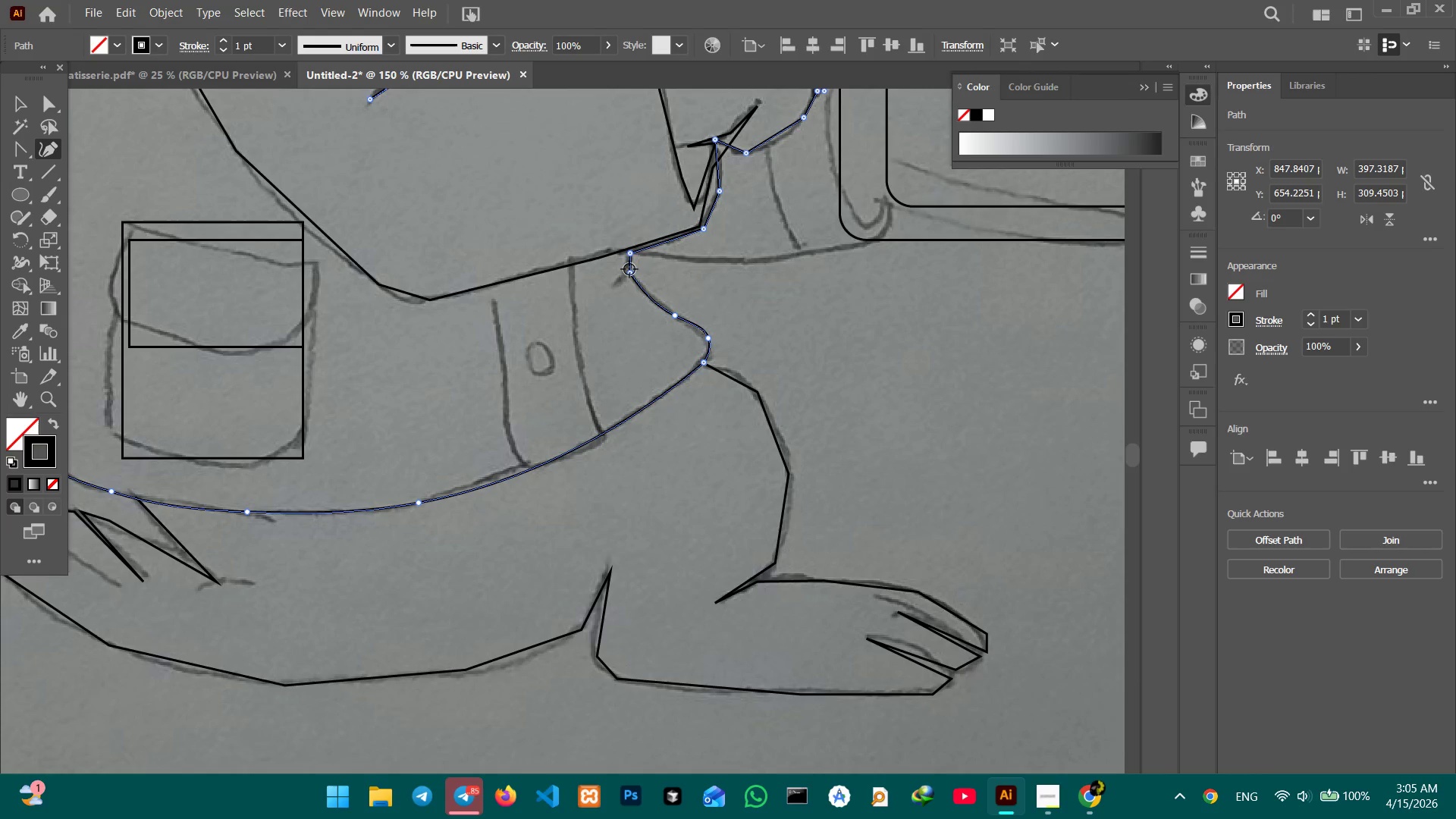 
left_click([629, 270])
 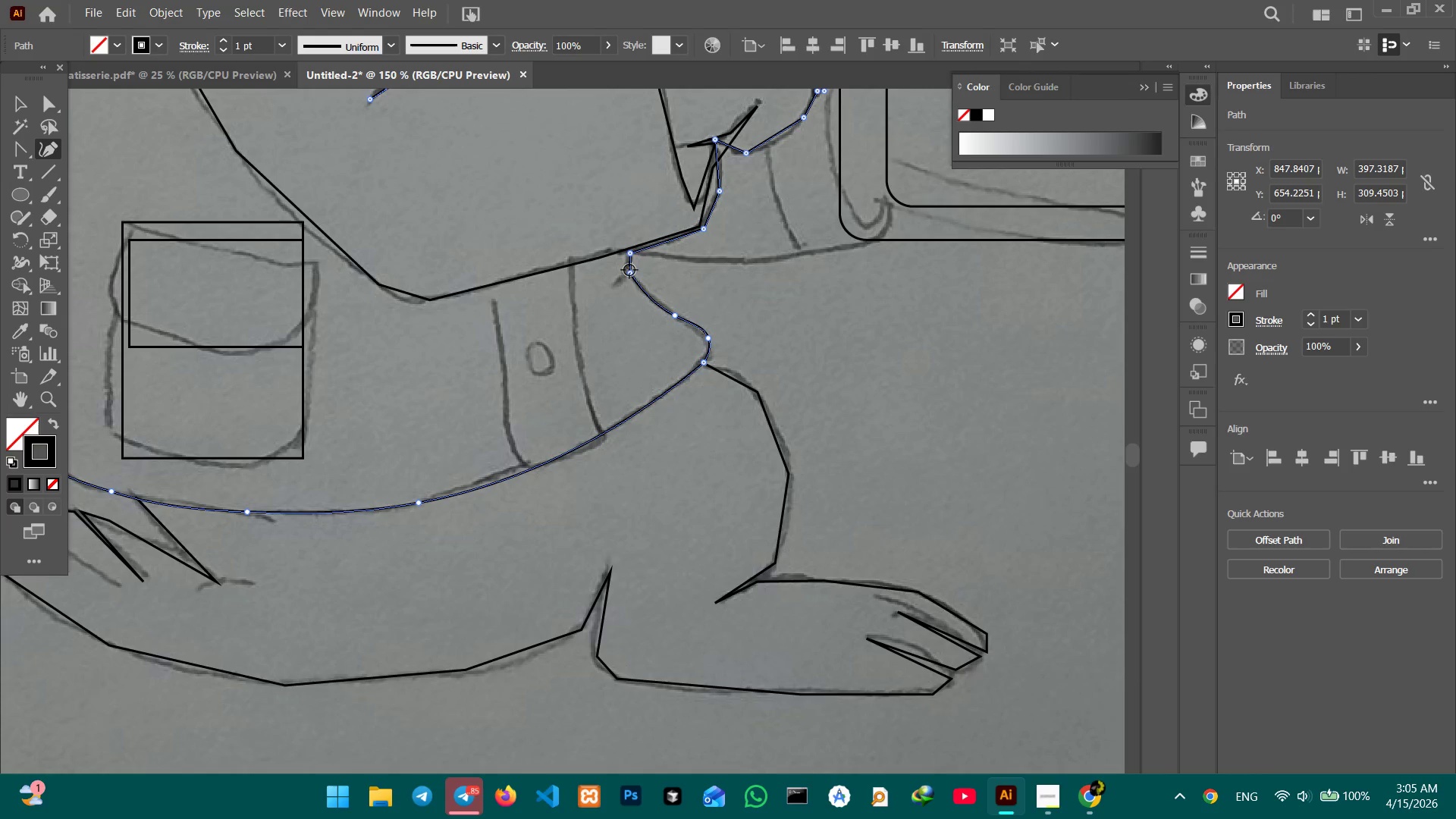 
key(Backspace)
 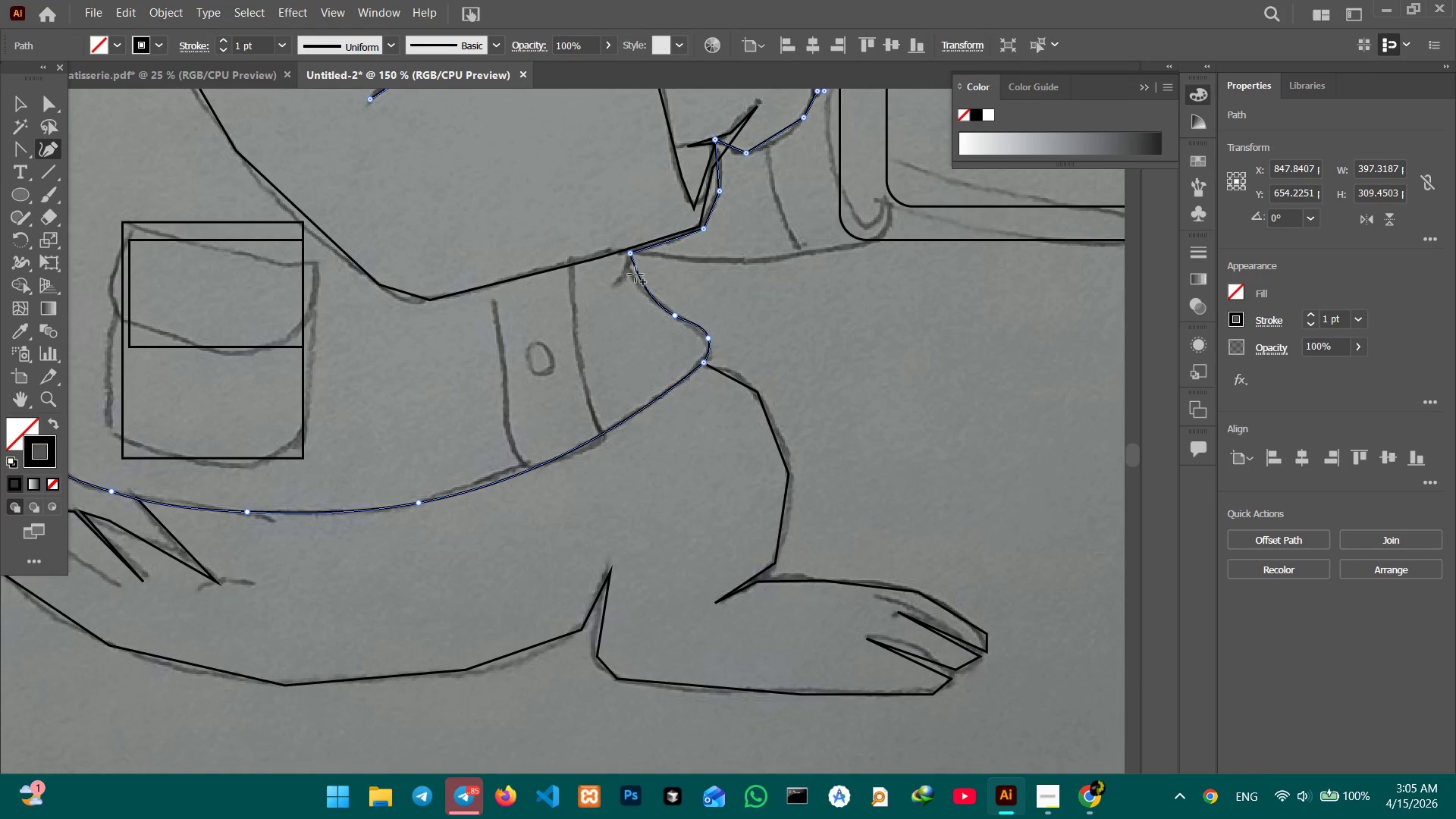 
left_click_drag(start_coordinate=[635, 275], to_coordinate=[628, 274])
 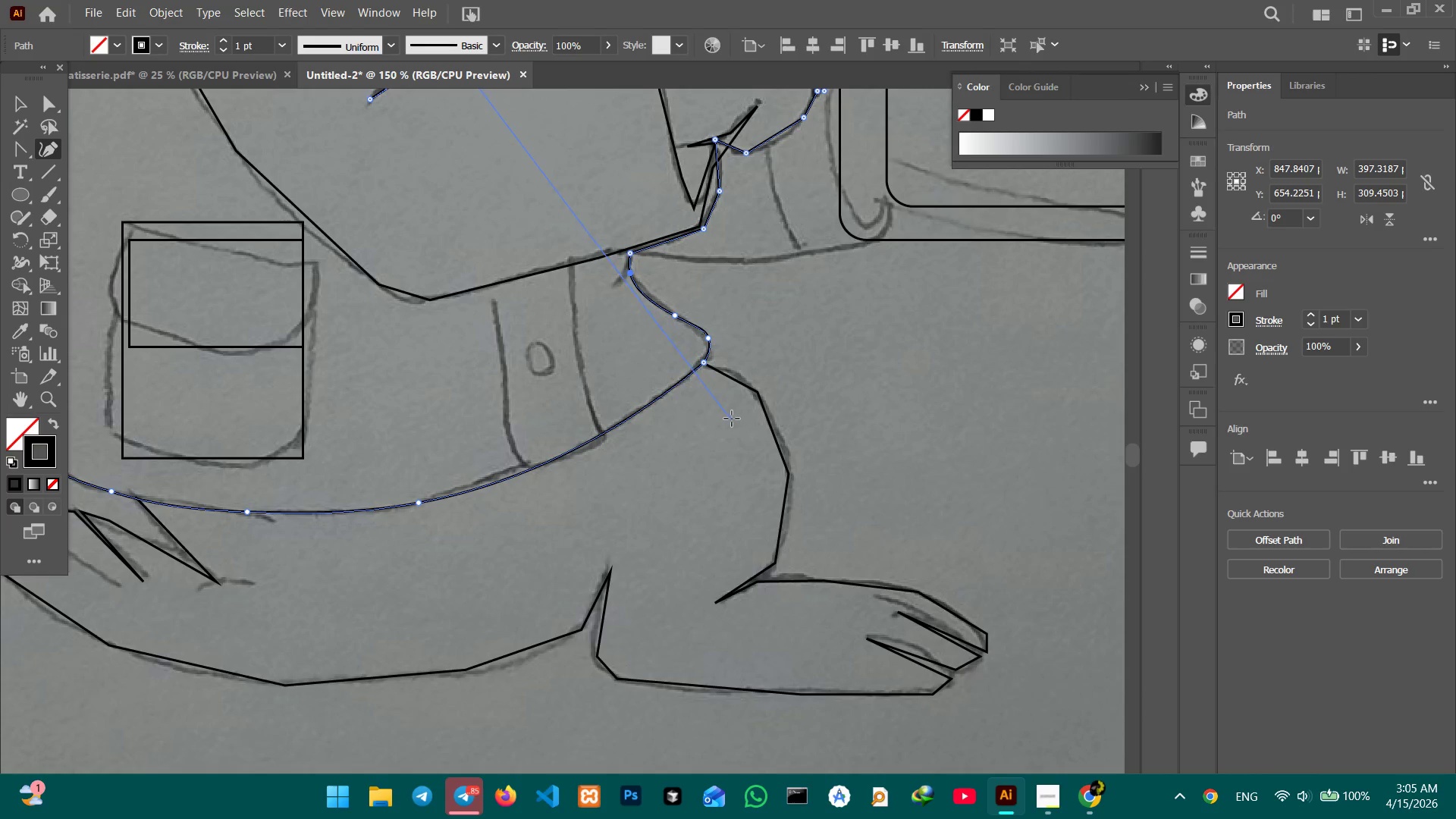 
hold_key(key=Space, duration=0.75)
 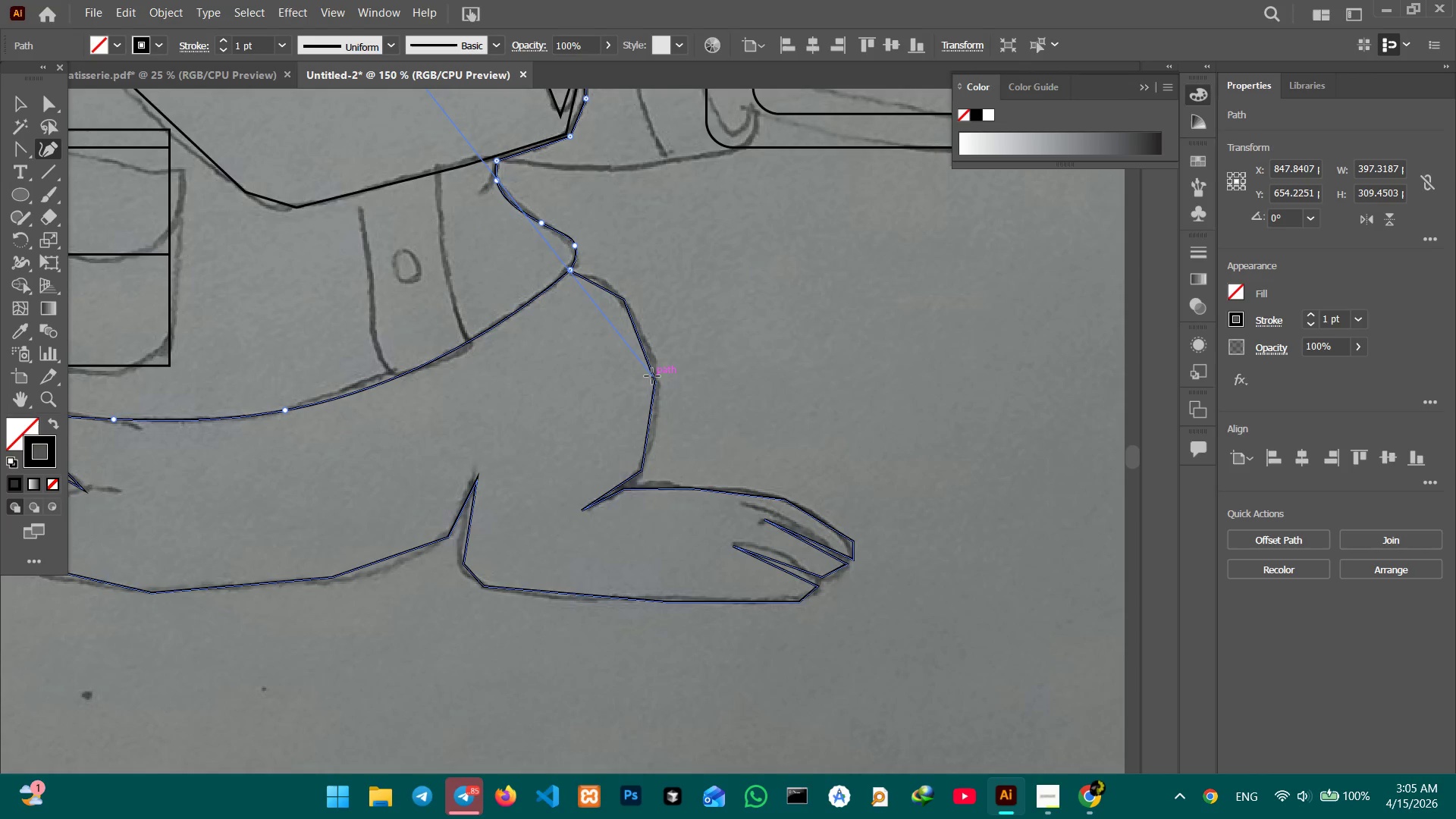 
left_click_drag(start_coordinate=[729, 505], to_coordinate=[595, 413])
 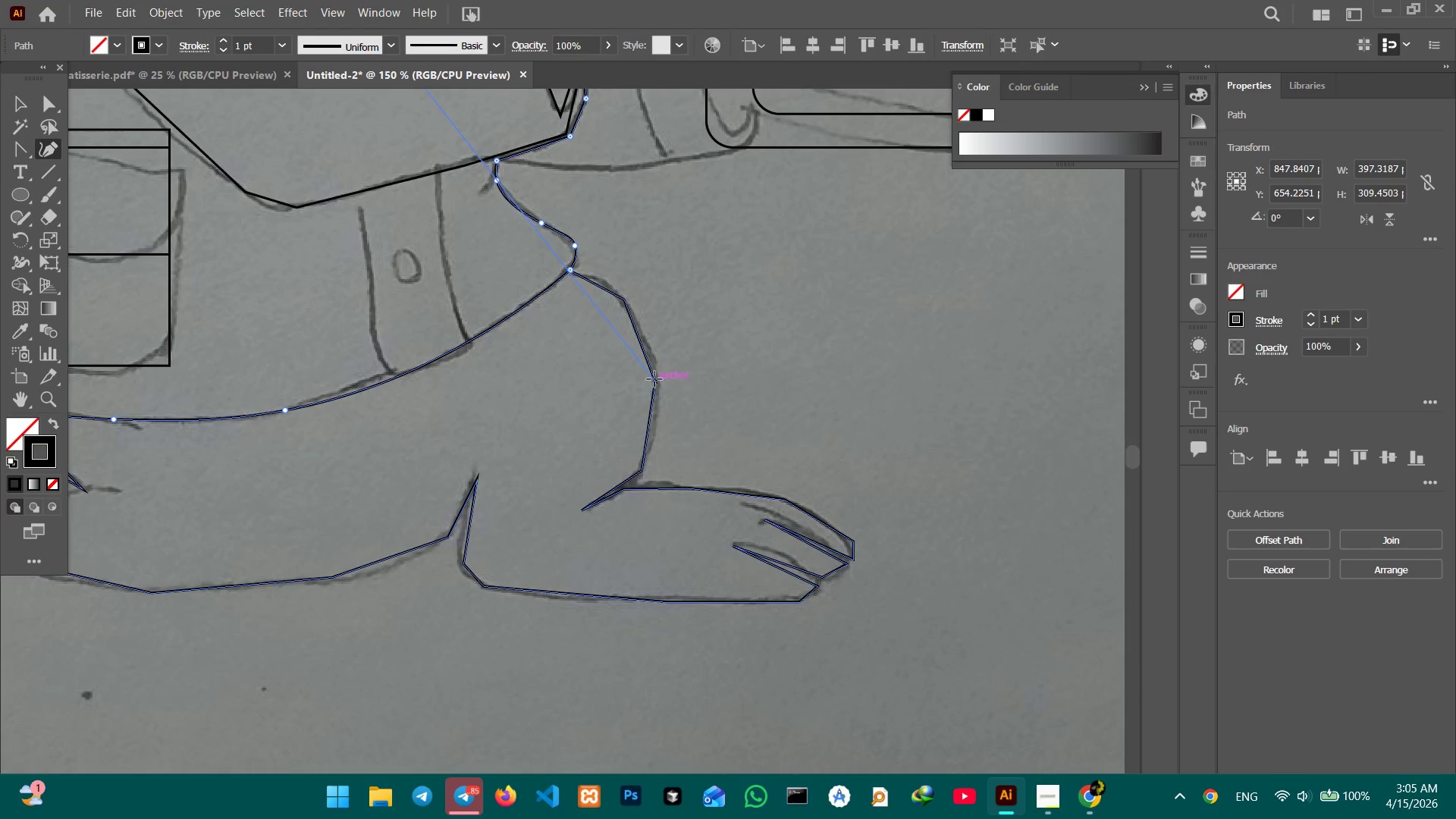 
left_click([656, 380])
 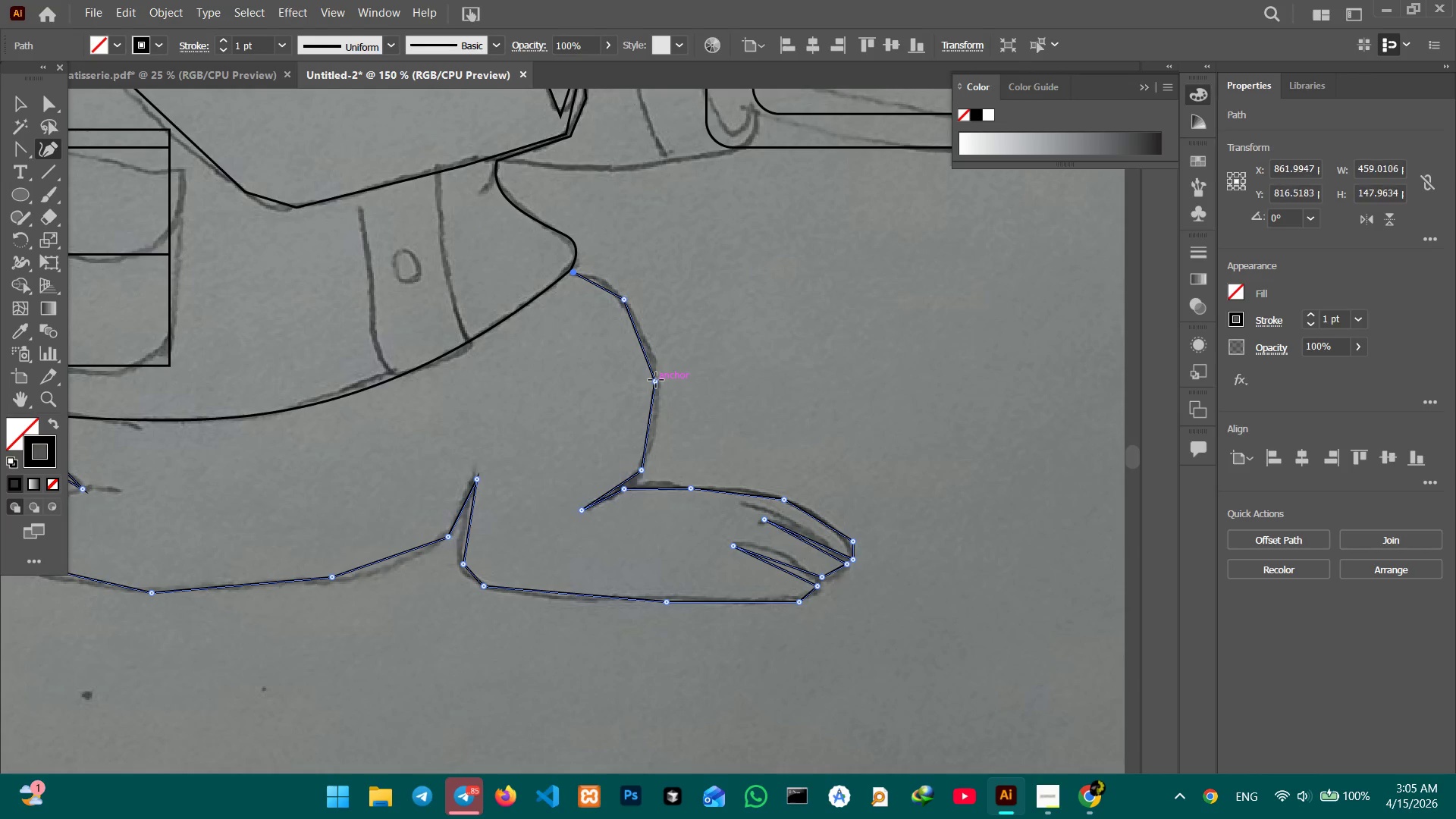 
left_click([656, 380])
 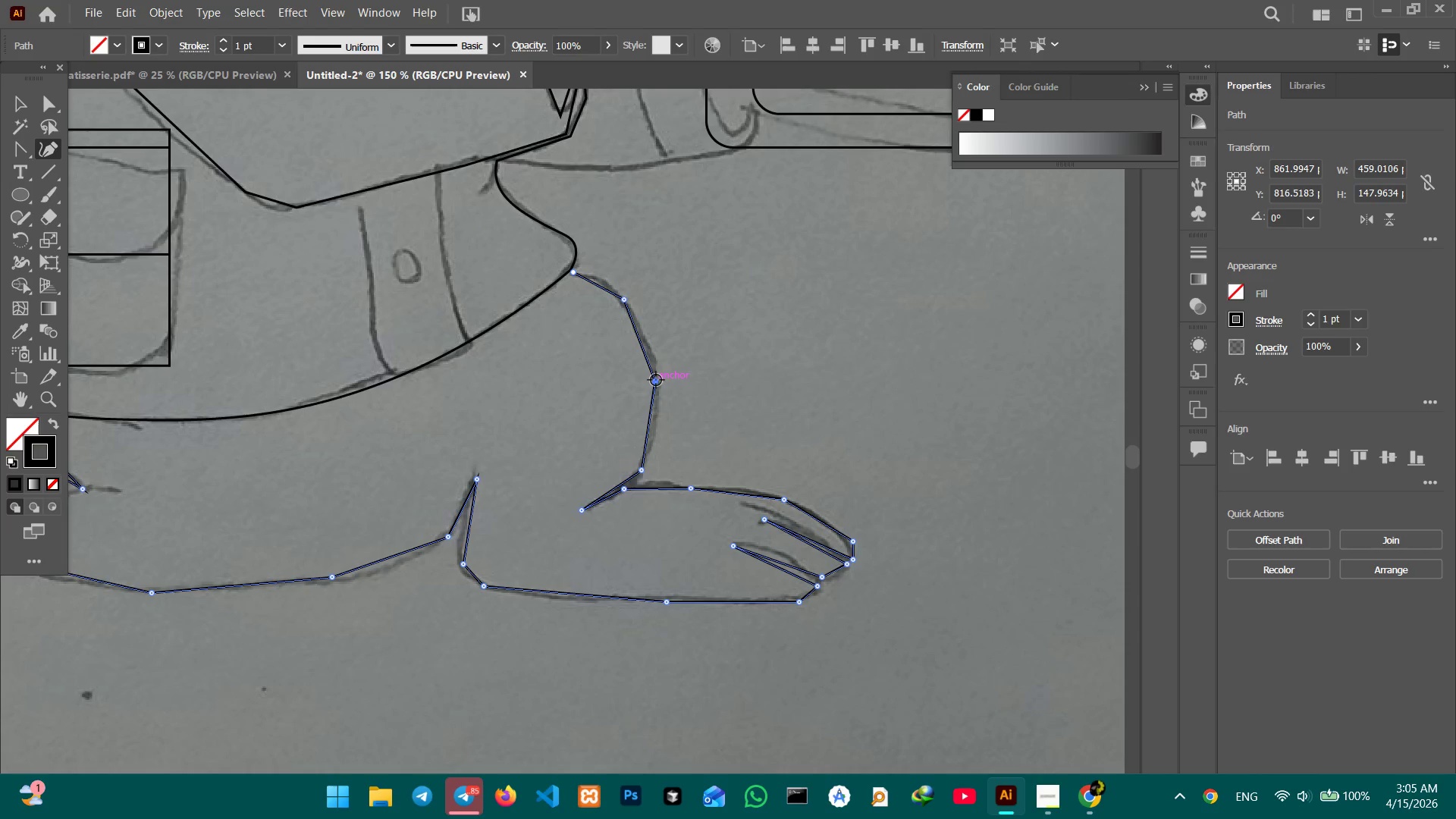 
key(Backspace)
 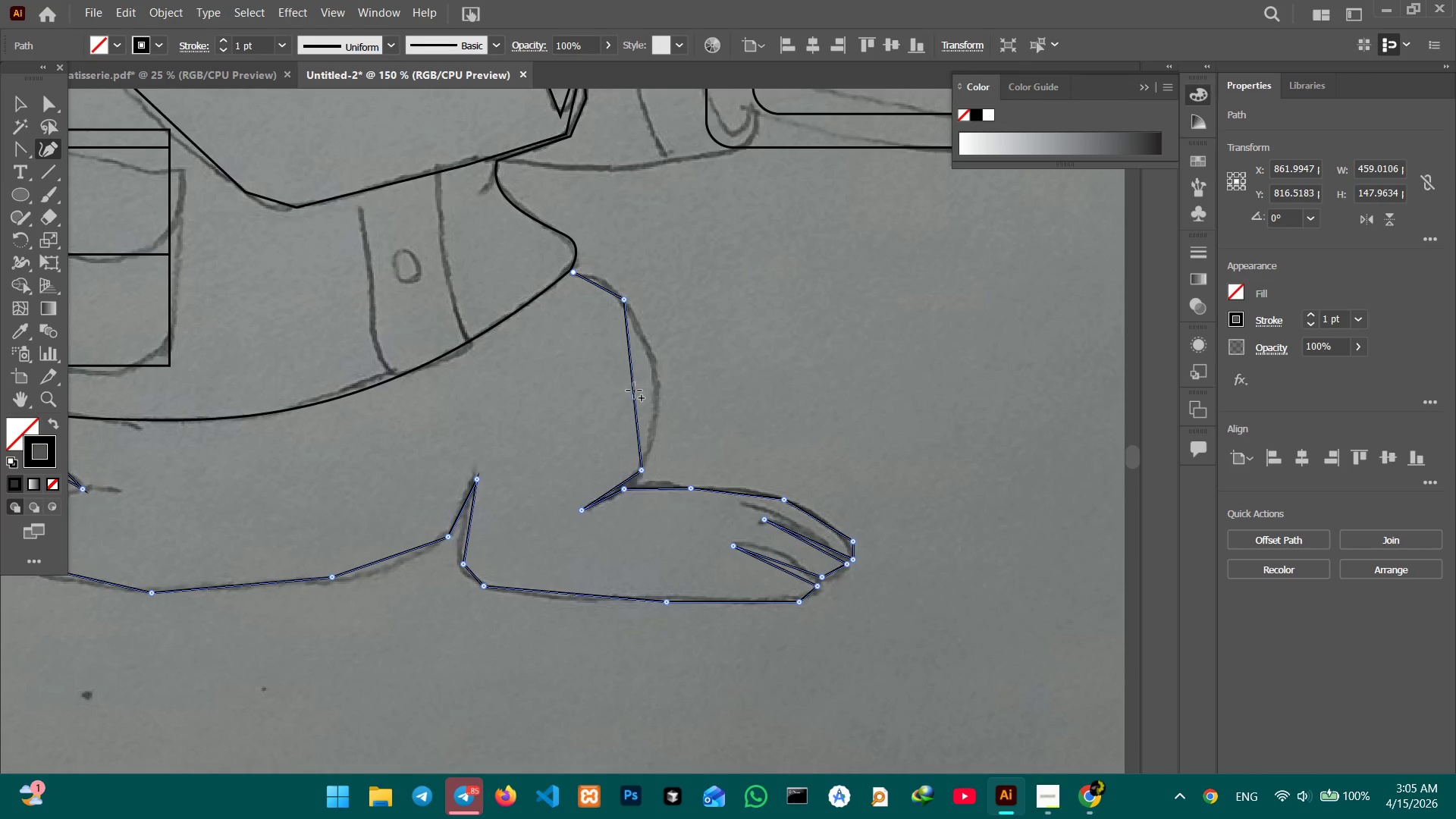 
left_click_drag(start_coordinate=[634, 391], to_coordinate=[662, 385])
 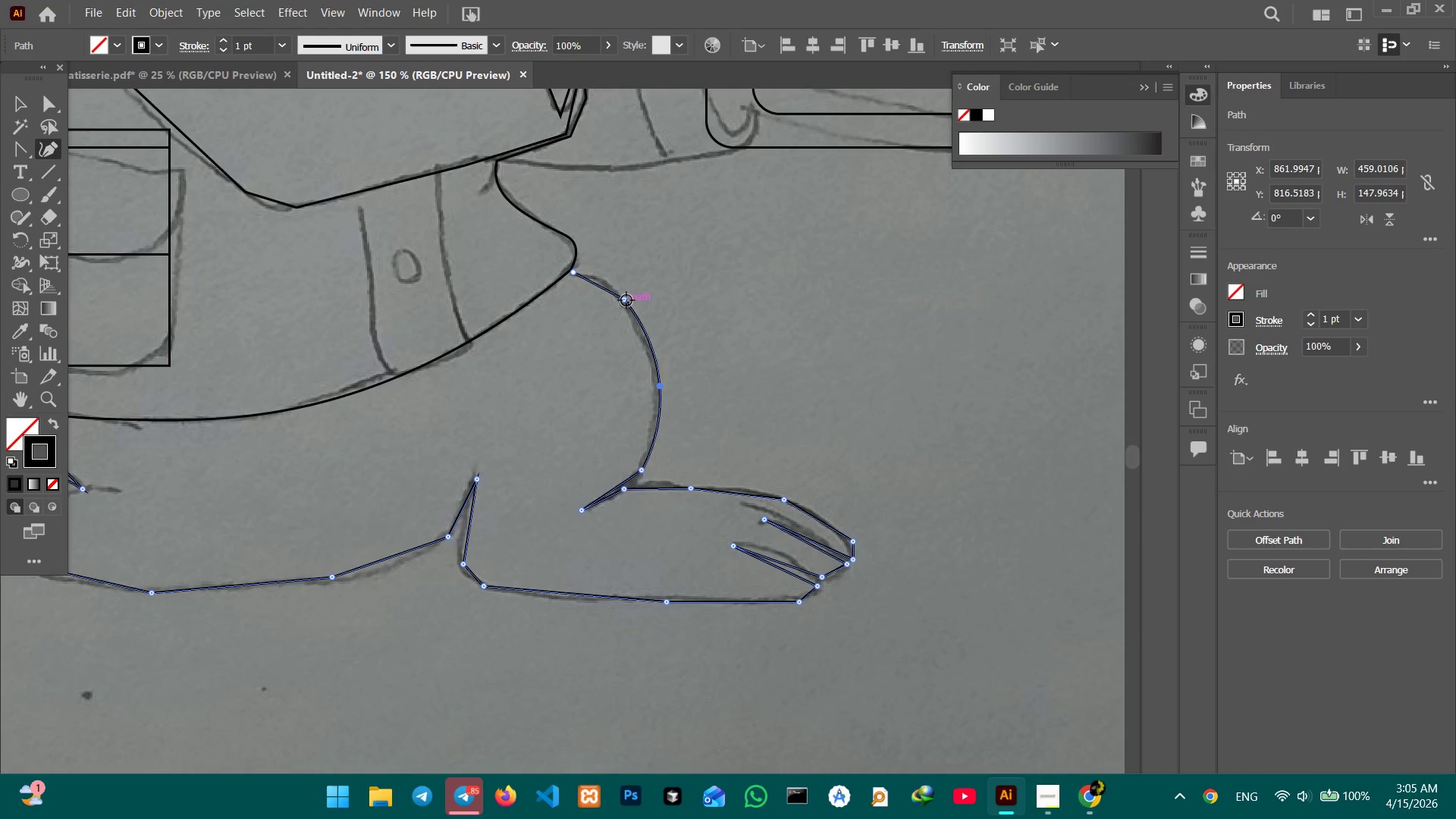 
left_click([626, 300])
 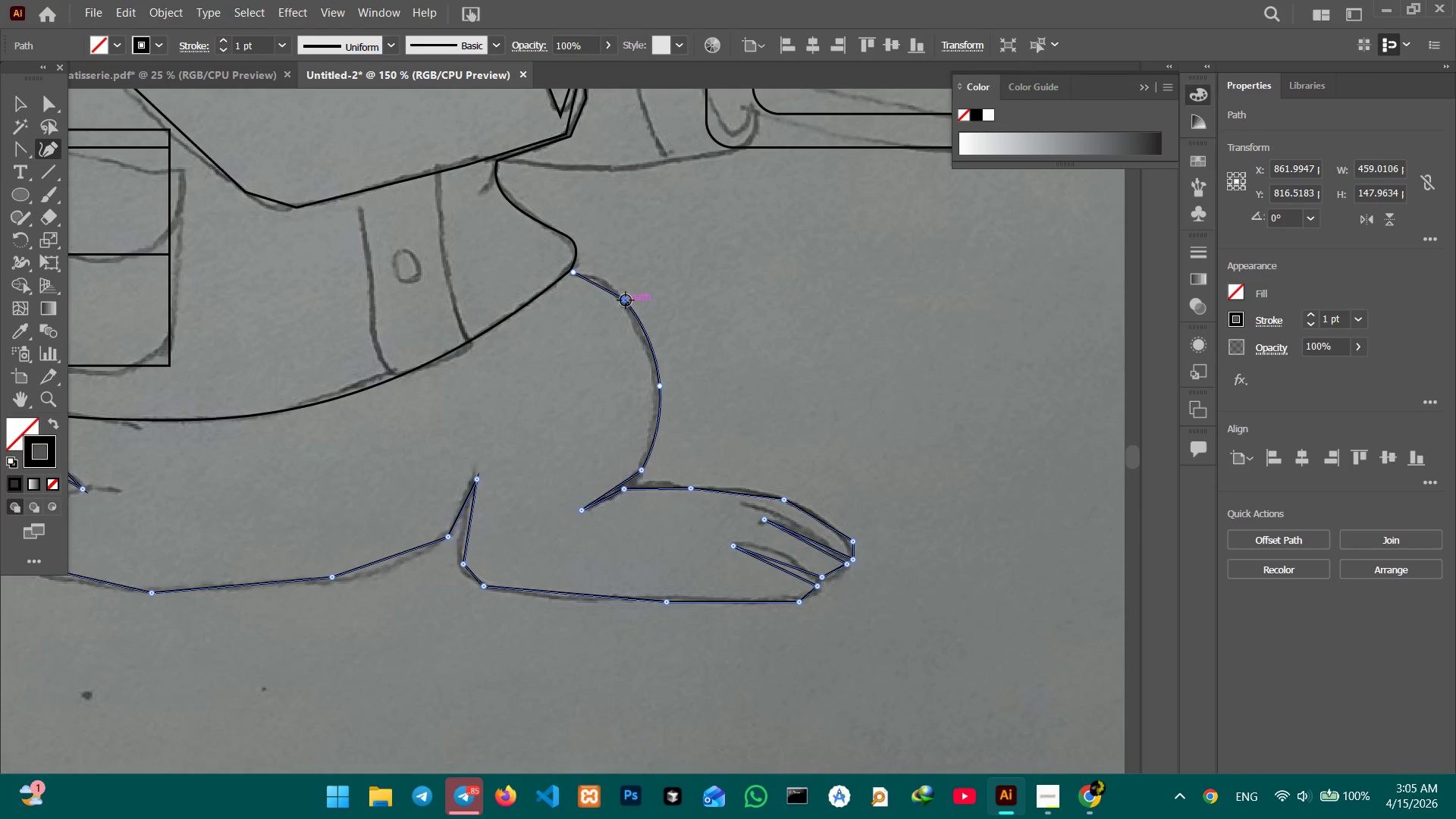 
key(Backspace)
 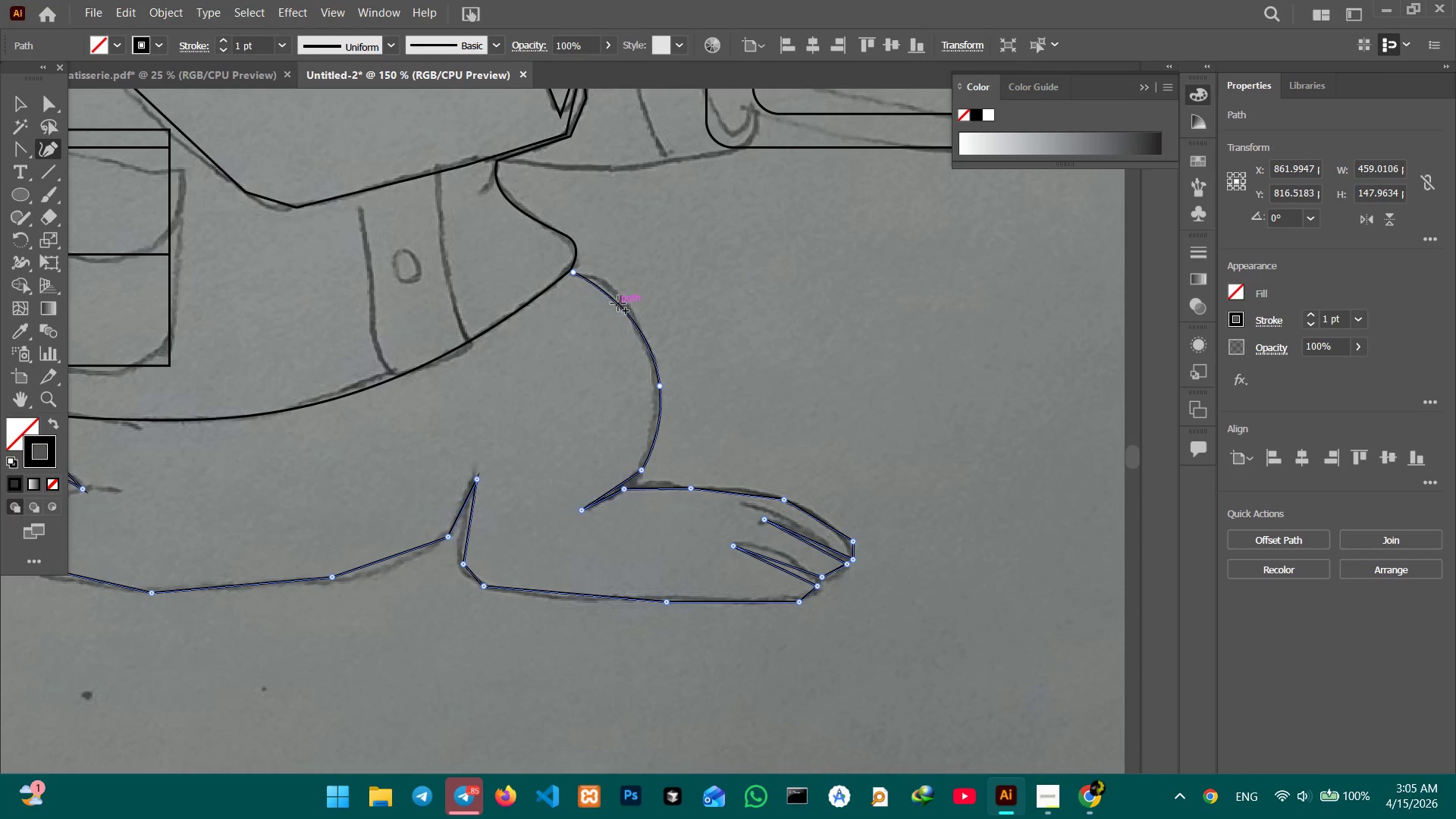 
left_click_drag(start_coordinate=[618, 303], to_coordinate=[617, 293])
 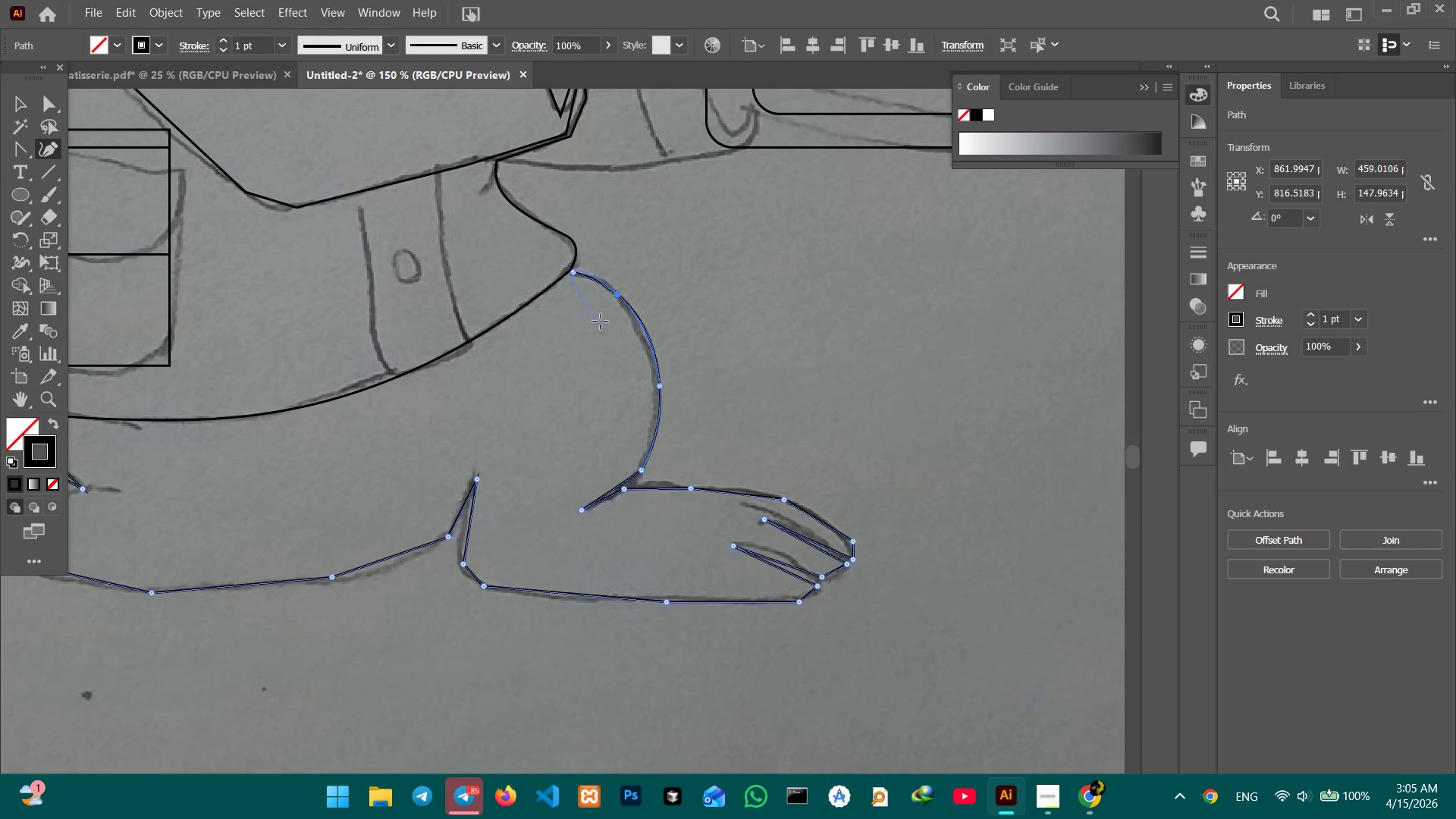 
wait(5.06)
 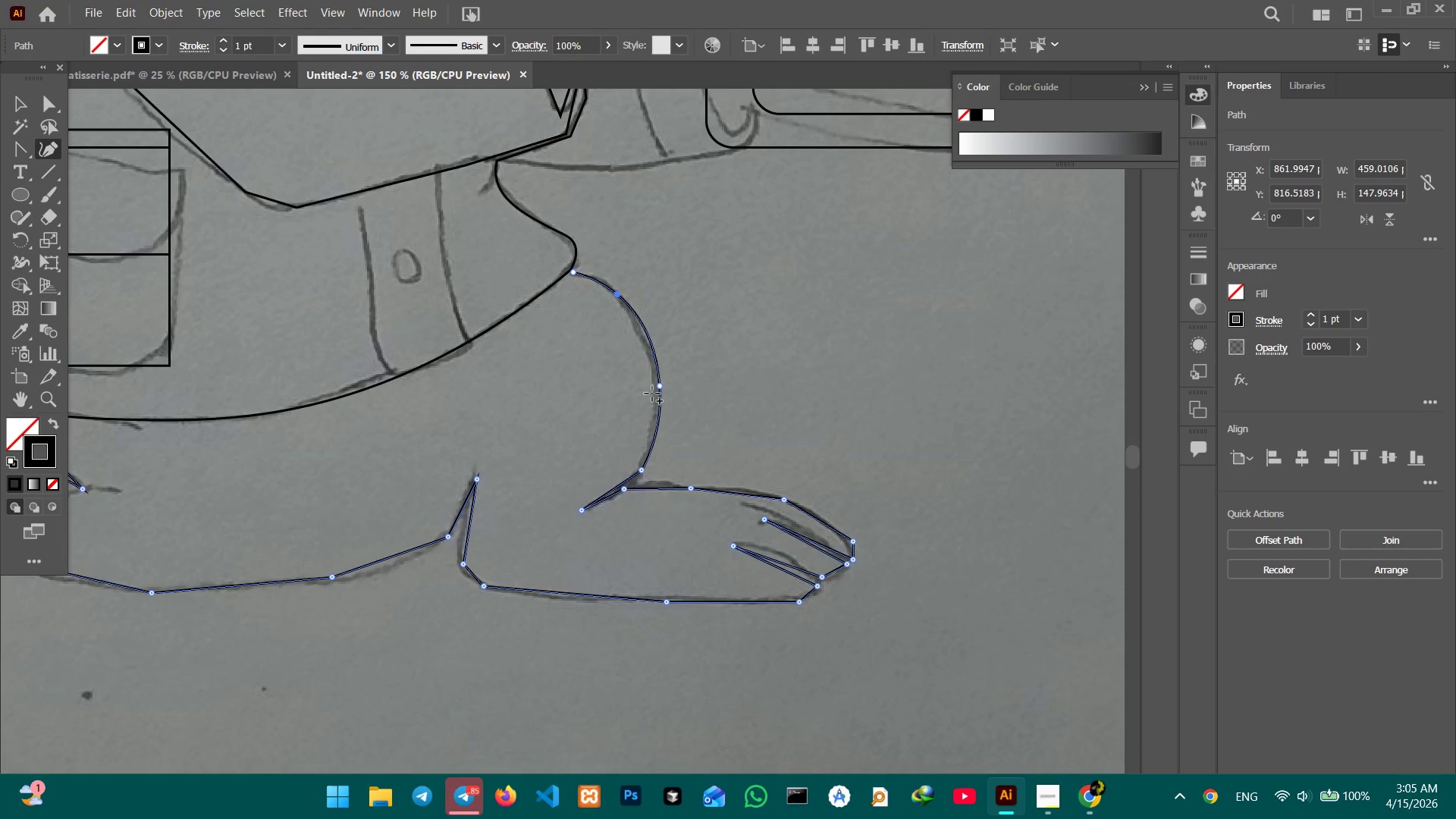 
key(Control+Equal)
 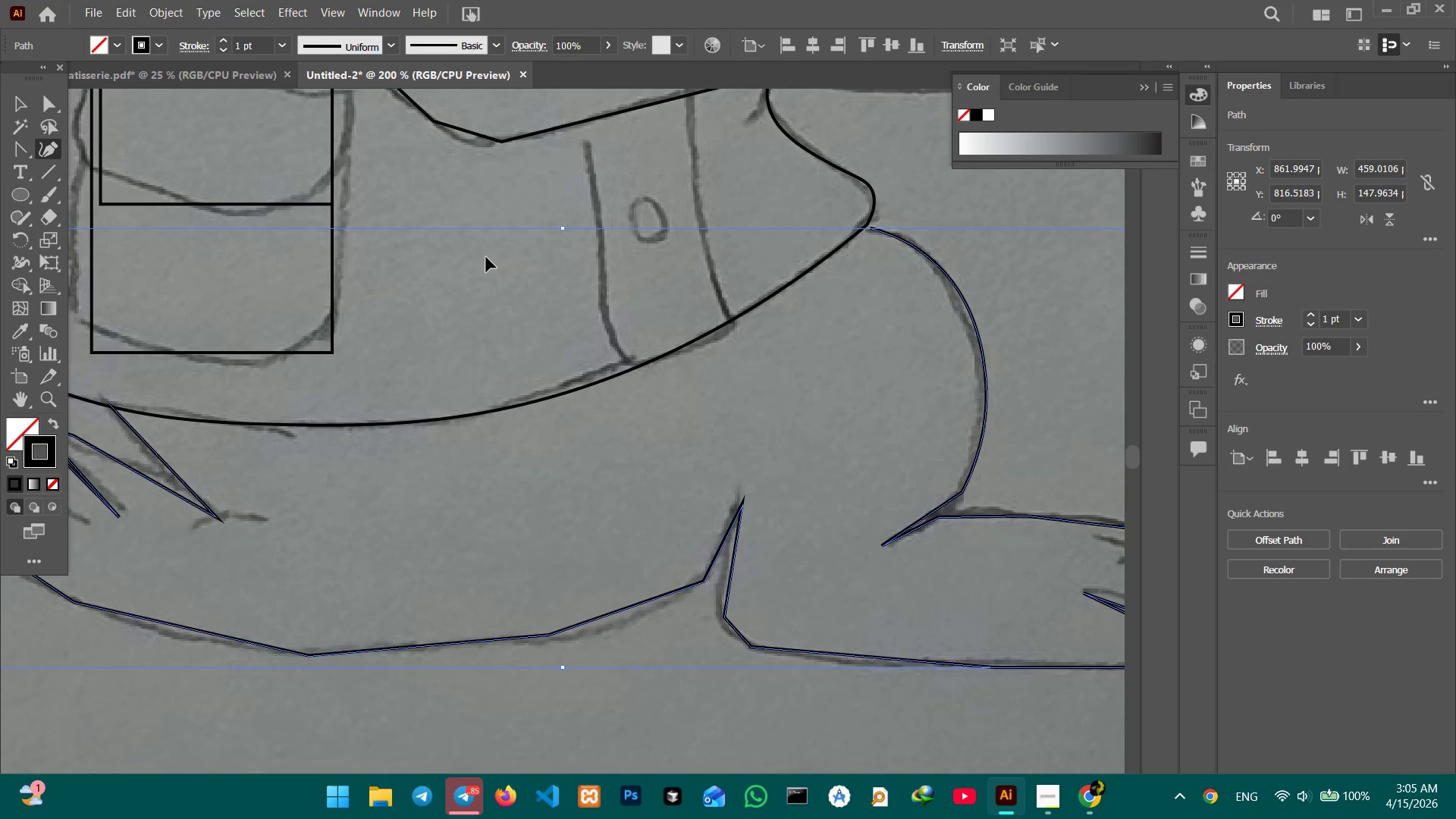 
key(Control+Equal)
 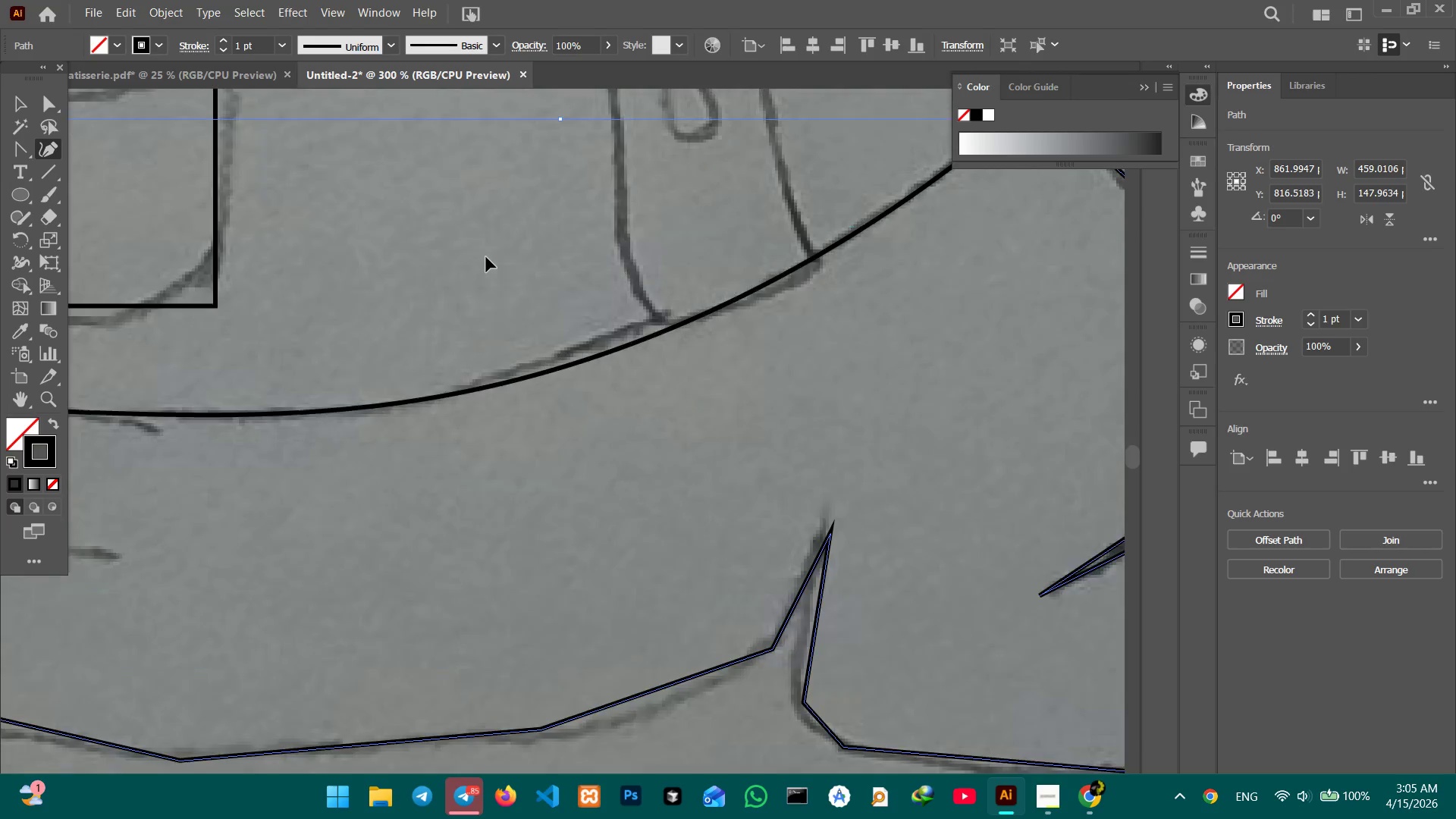 
key(Control+Equal)
 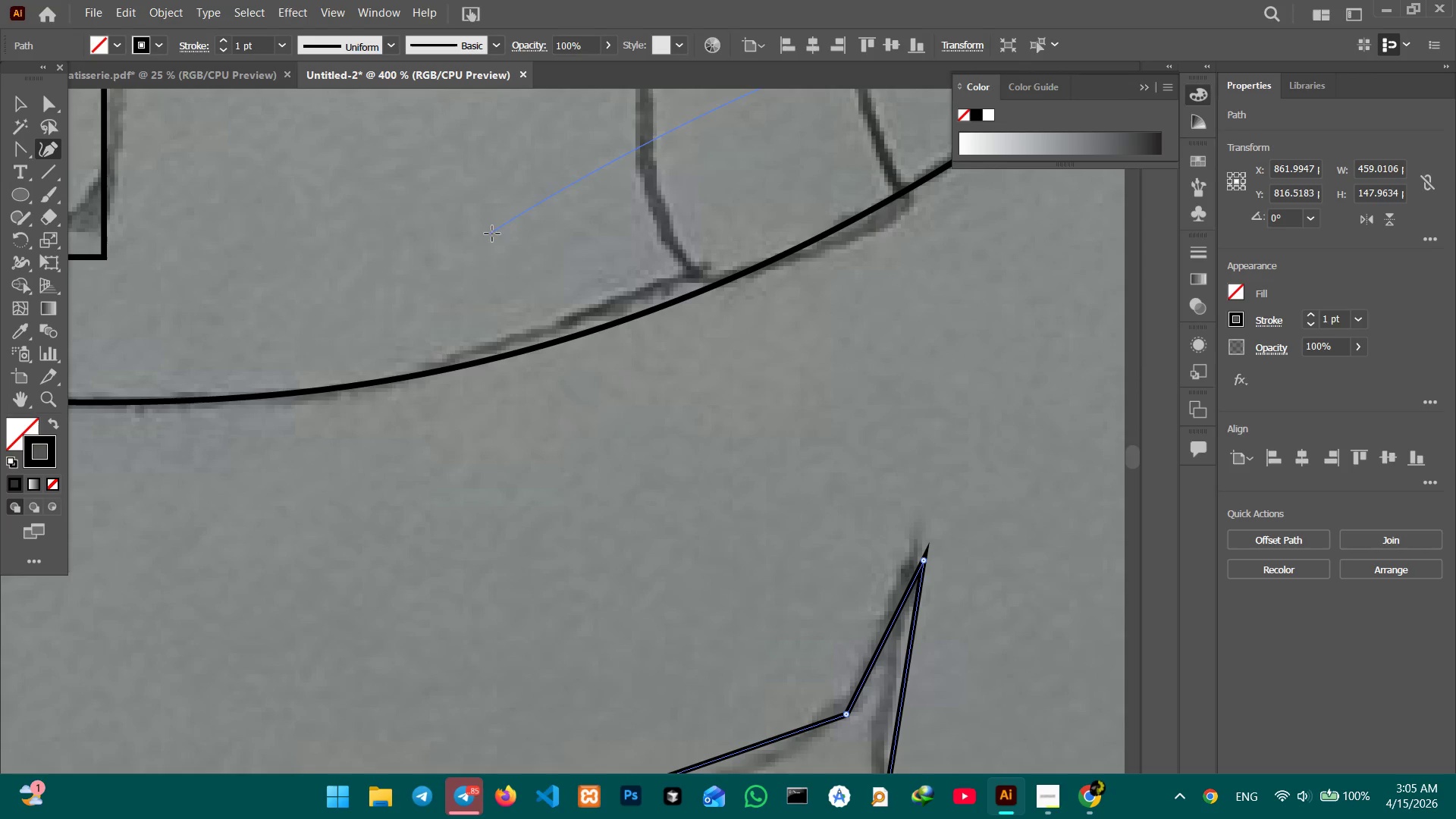 
hold_key(key=Space, duration=1.41)
 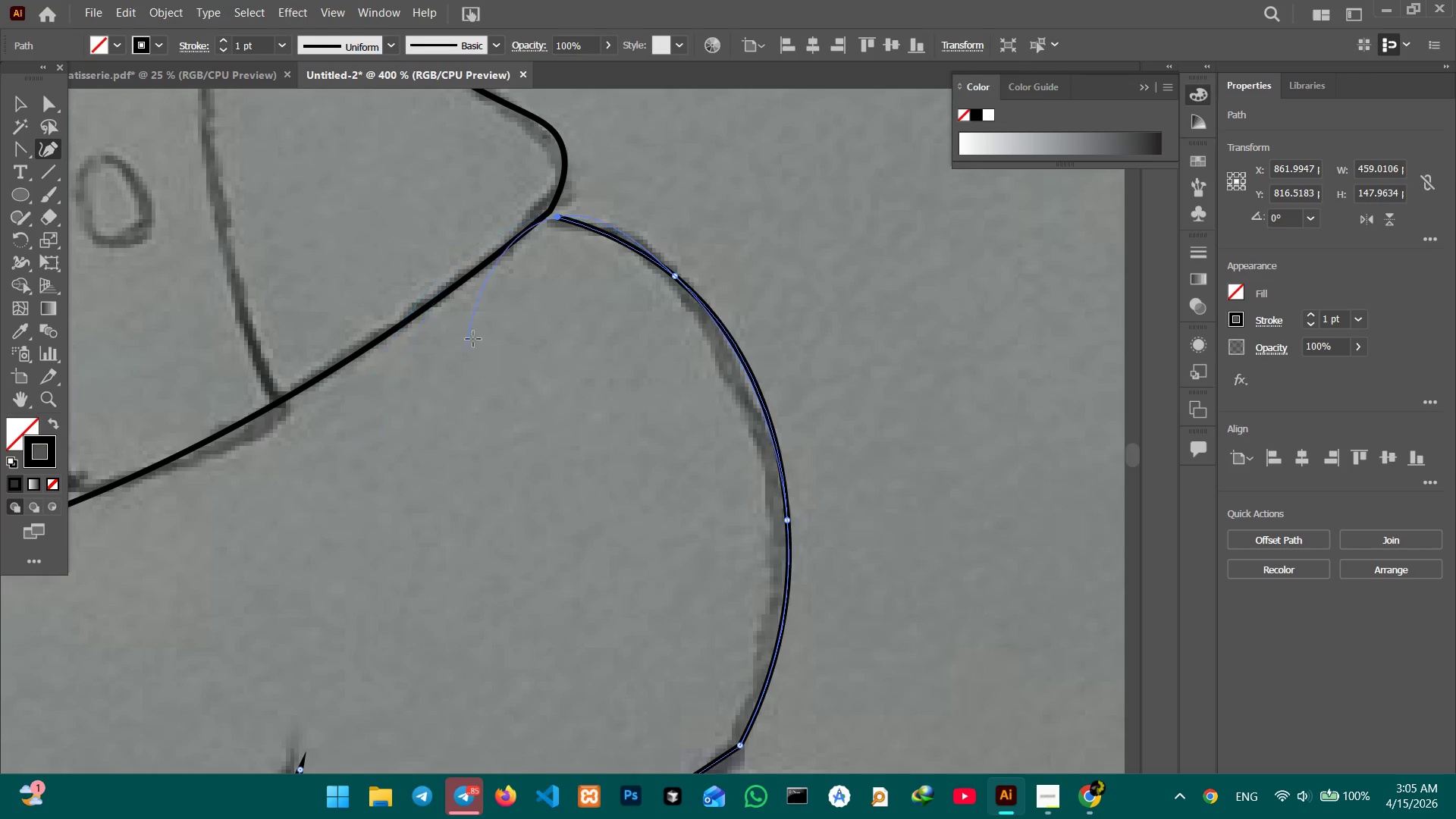 
left_click_drag(start_coordinate=[667, 378], to_coordinate=[244, 520])
 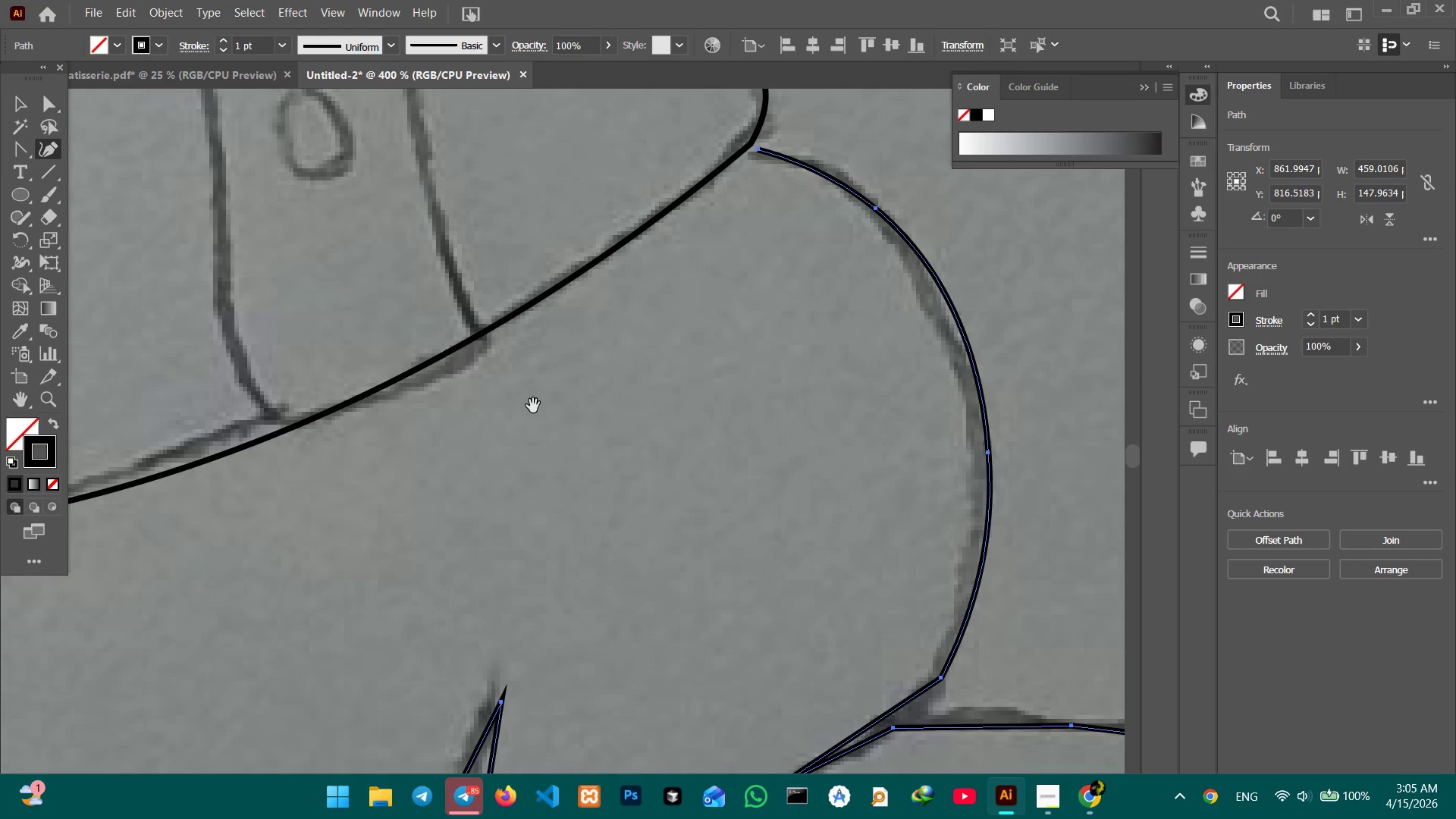 
left_click_drag(start_coordinate=[529, 406], to_coordinate=[328, 473])
 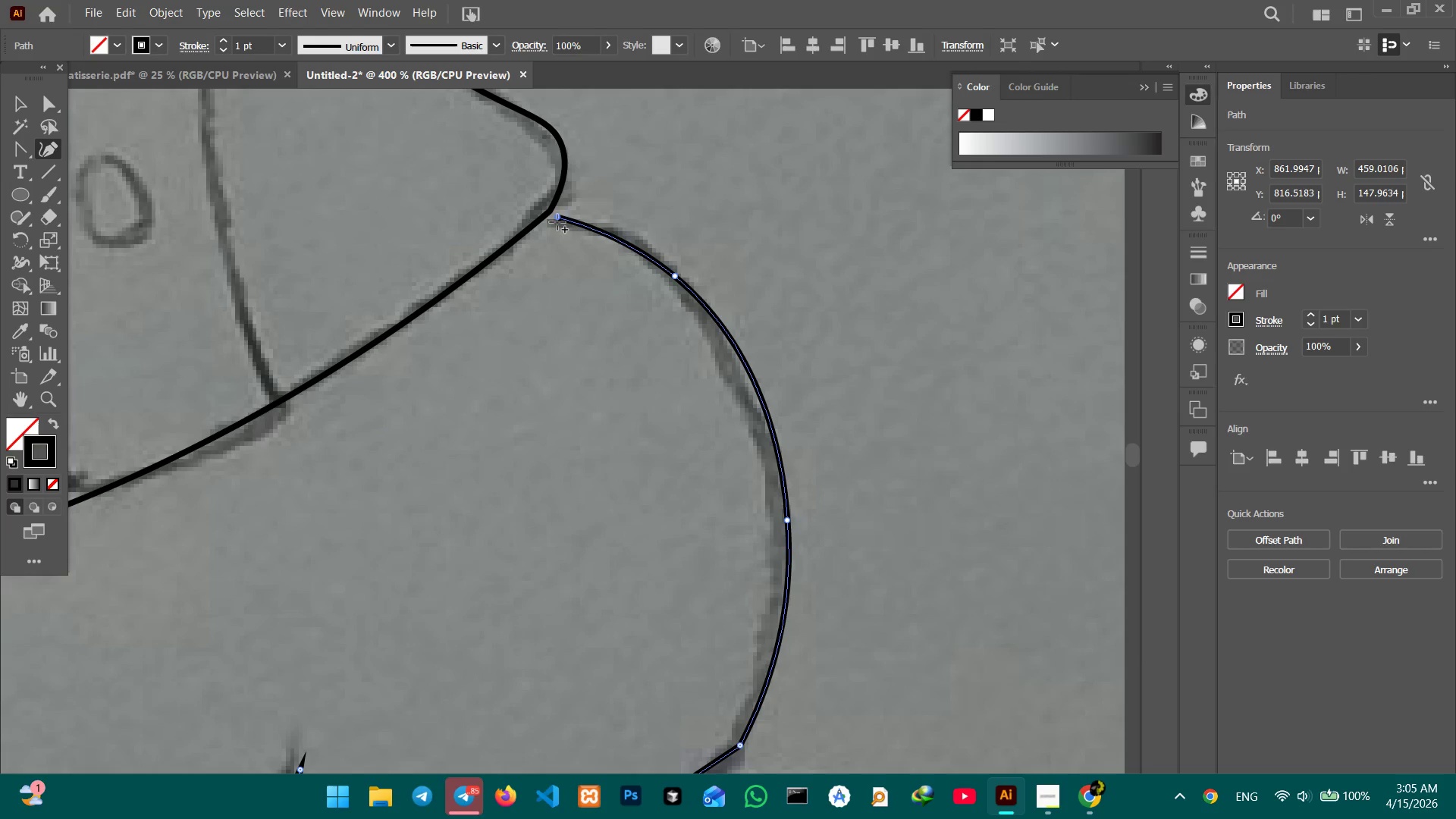 
left_click_drag(start_coordinate=[558, 219], to_coordinate=[550, 212])
 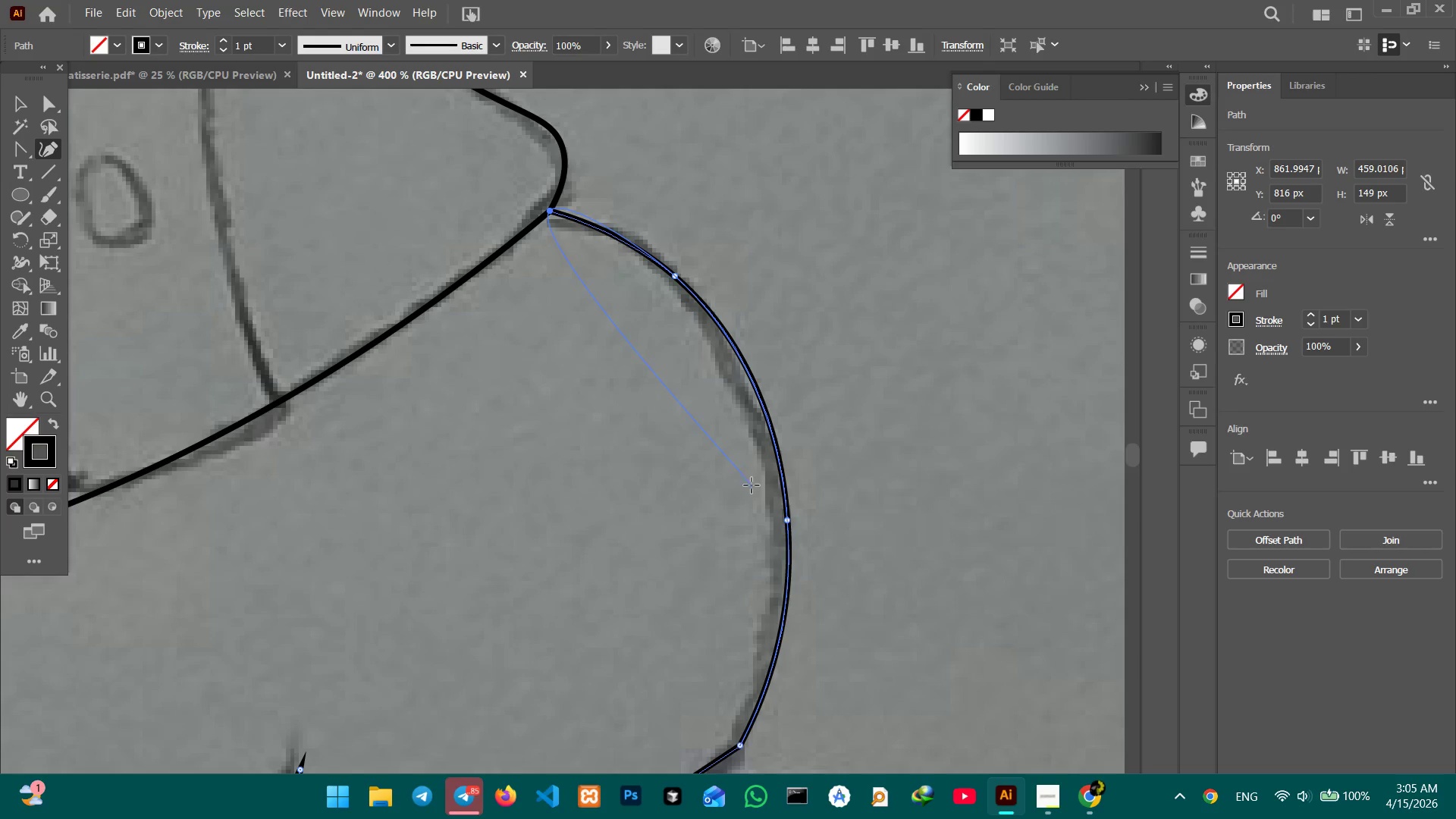 
hold_key(key=Space, duration=1.03)
 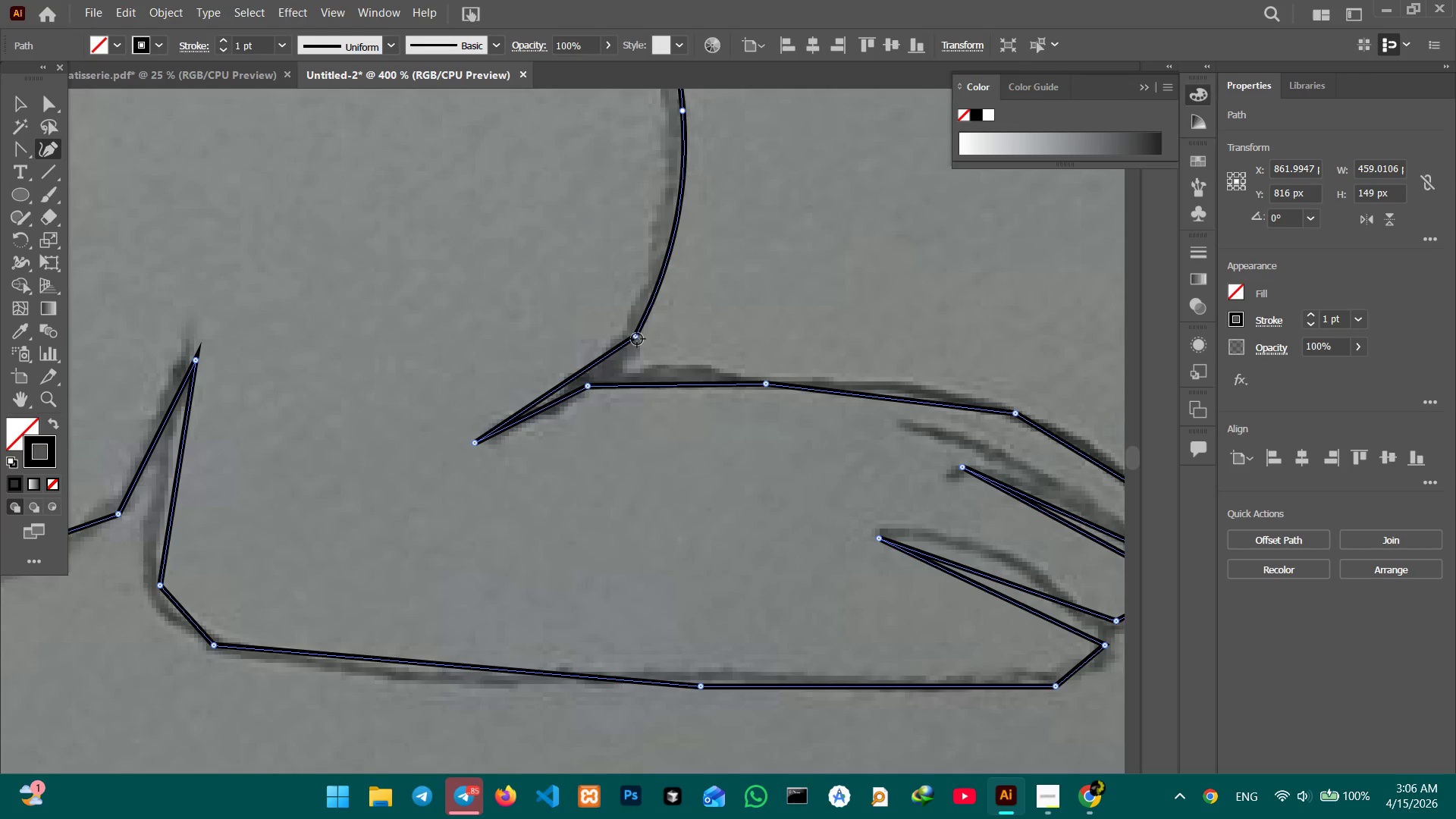 
left_click_drag(start_coordinate=[748, 519], to_coordinate=[673, 233])
 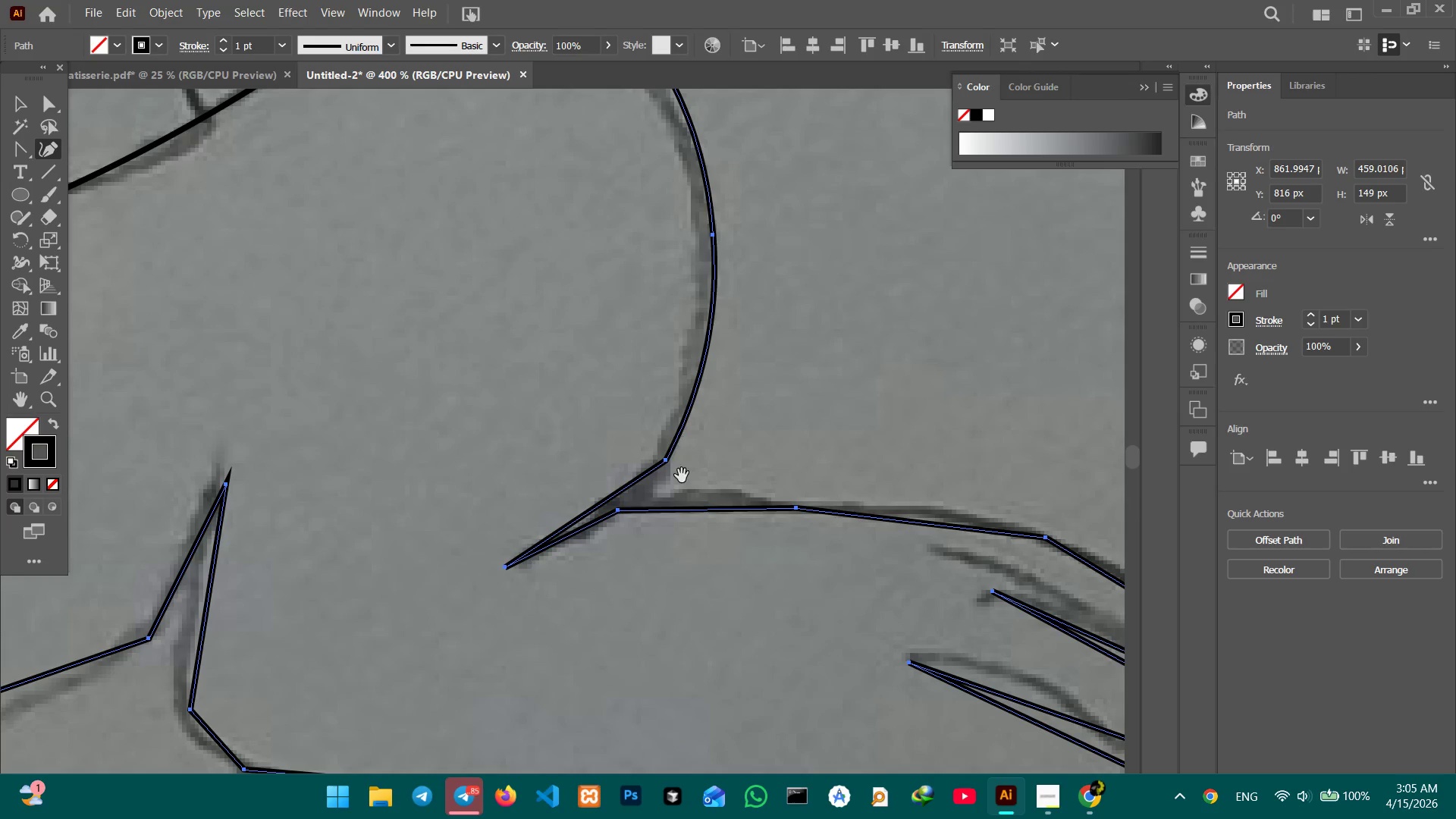 
left_click_drag(start_coordinate=[675, 448], to_coordinate=[645, 323])
 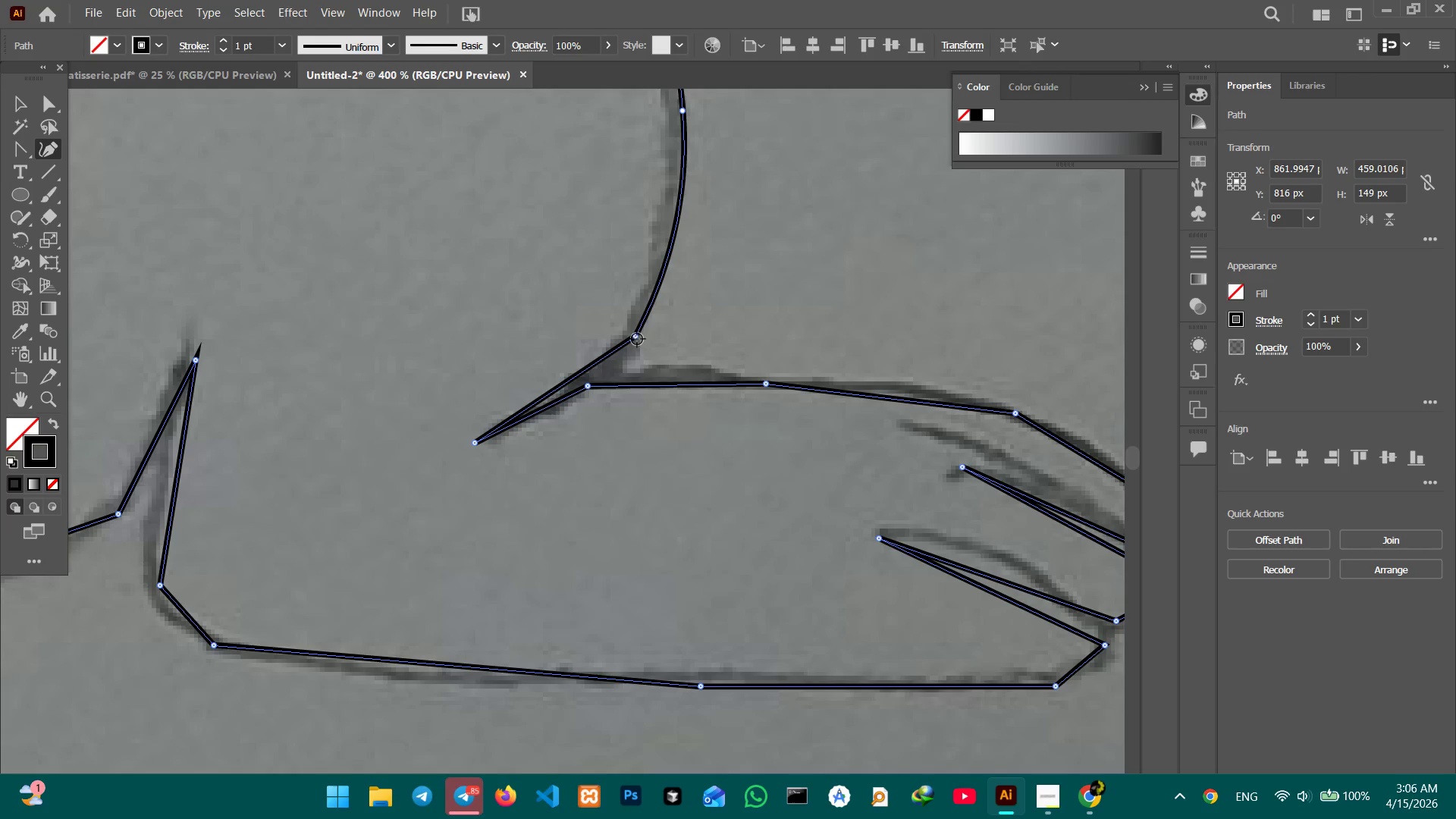 
left_click([636, 339])
 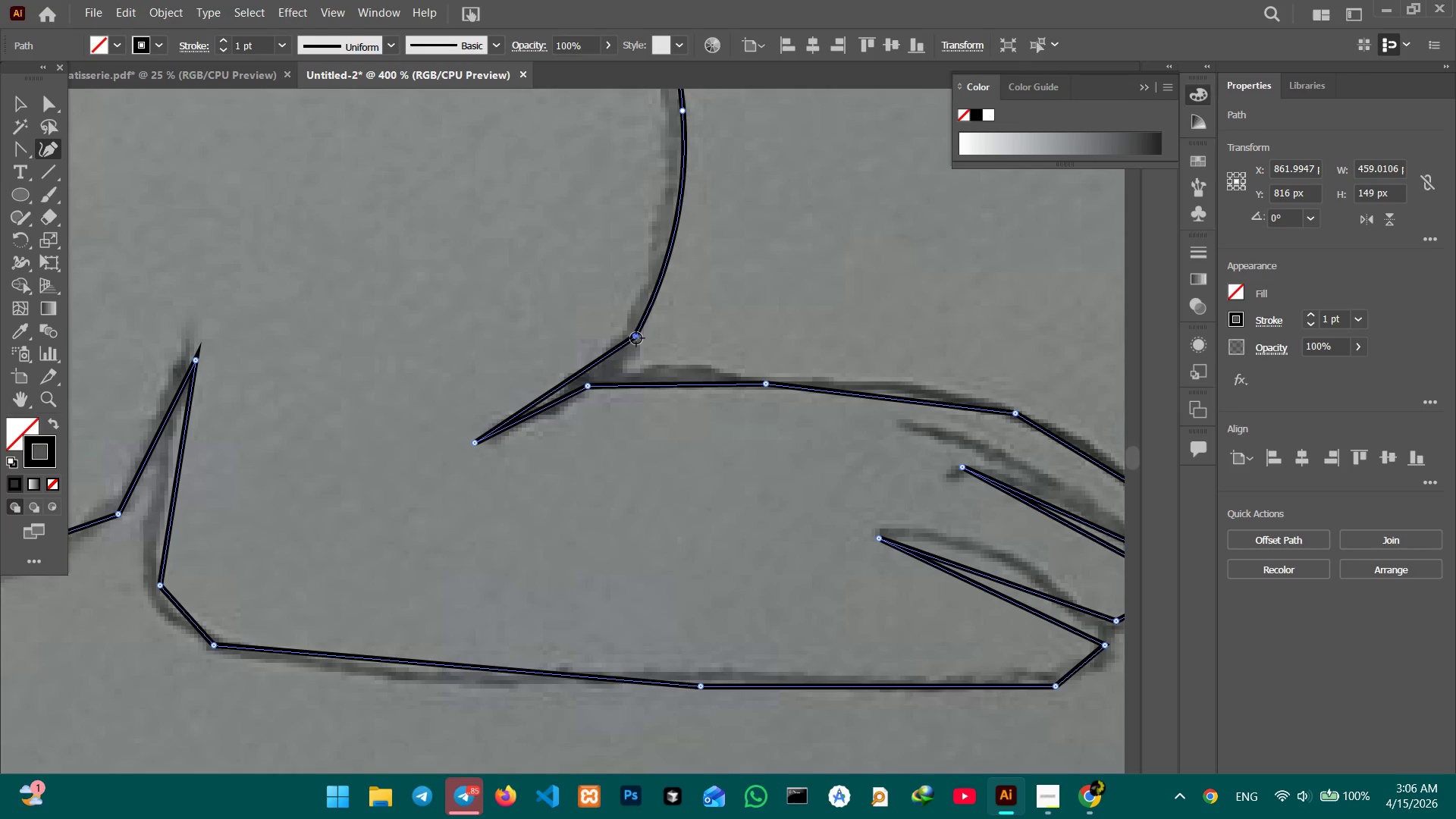 
key(Backspace)
 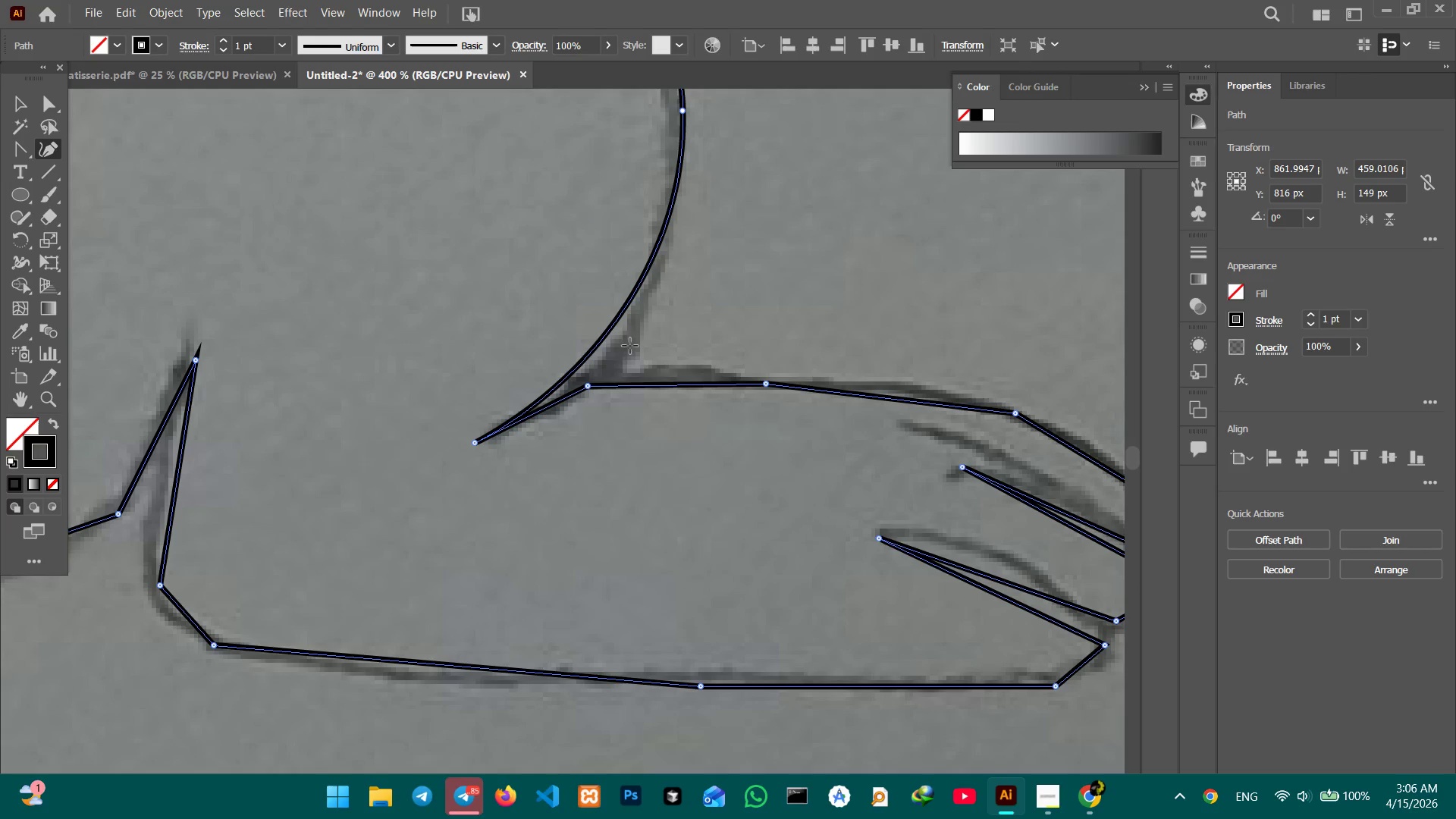 
left_click_drag(start_coordinate=[608, 340], to_coordinate=[623, 343])
 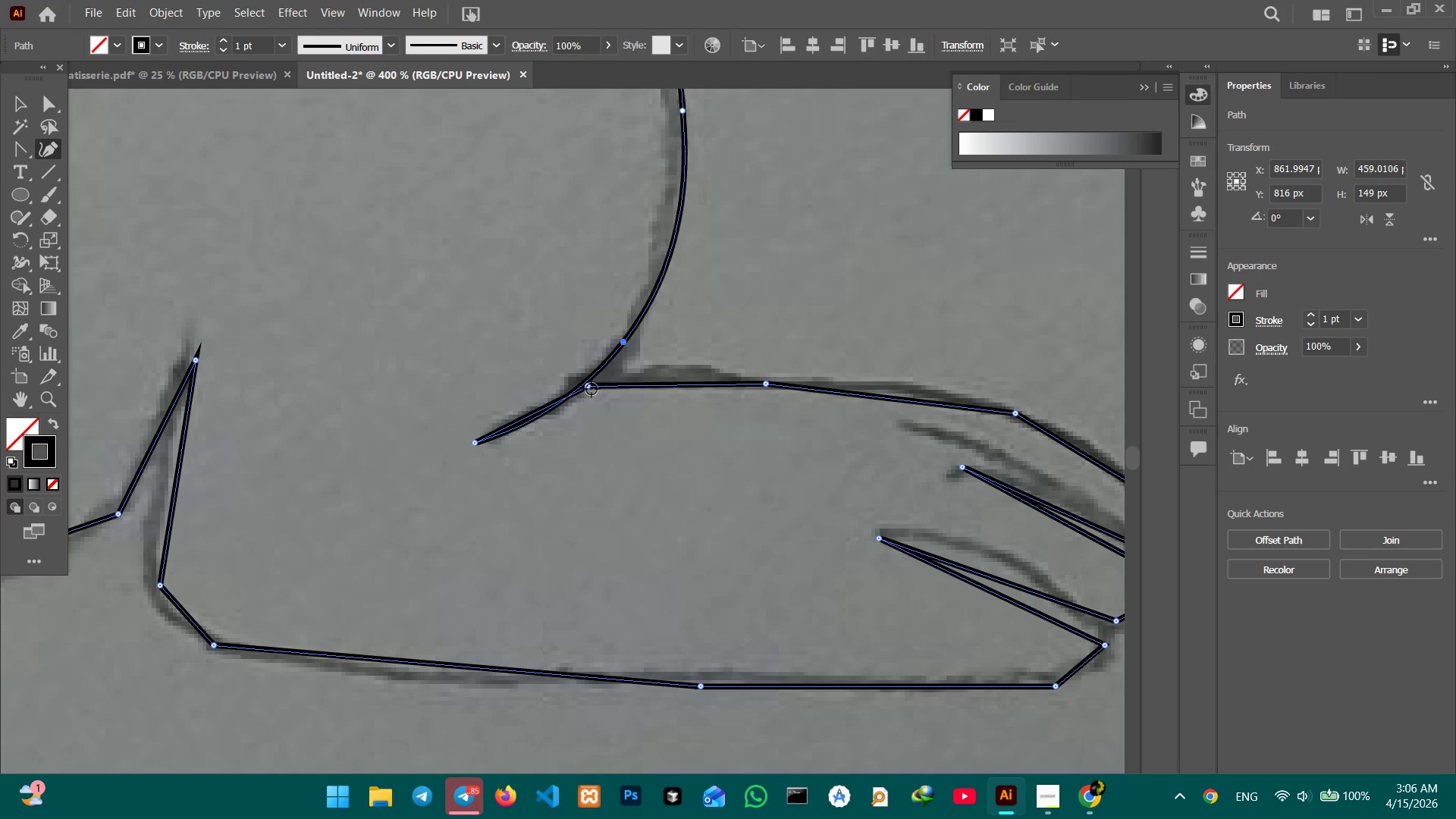 
left_click([589, 389])
 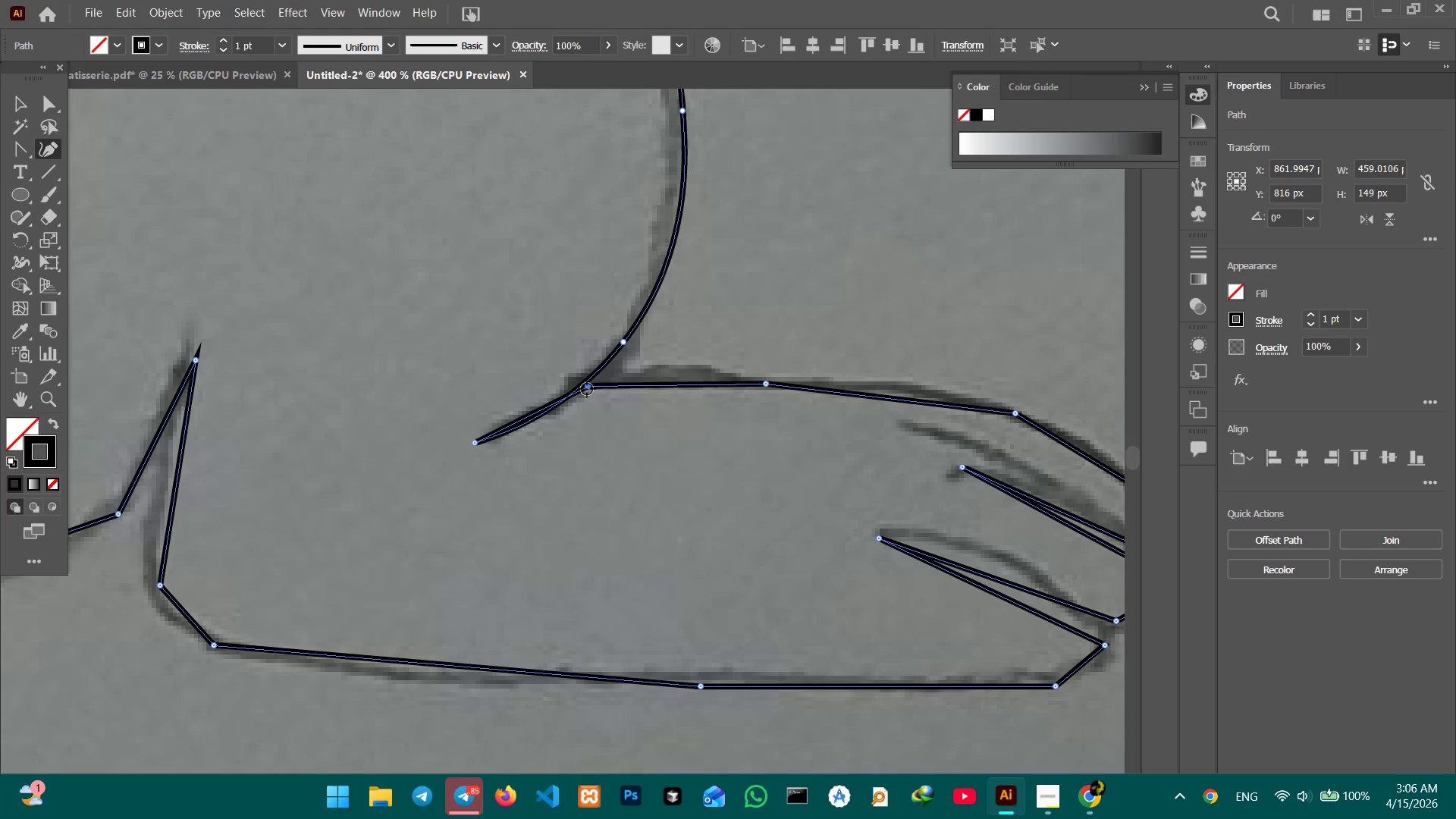 
key(Backspace)
 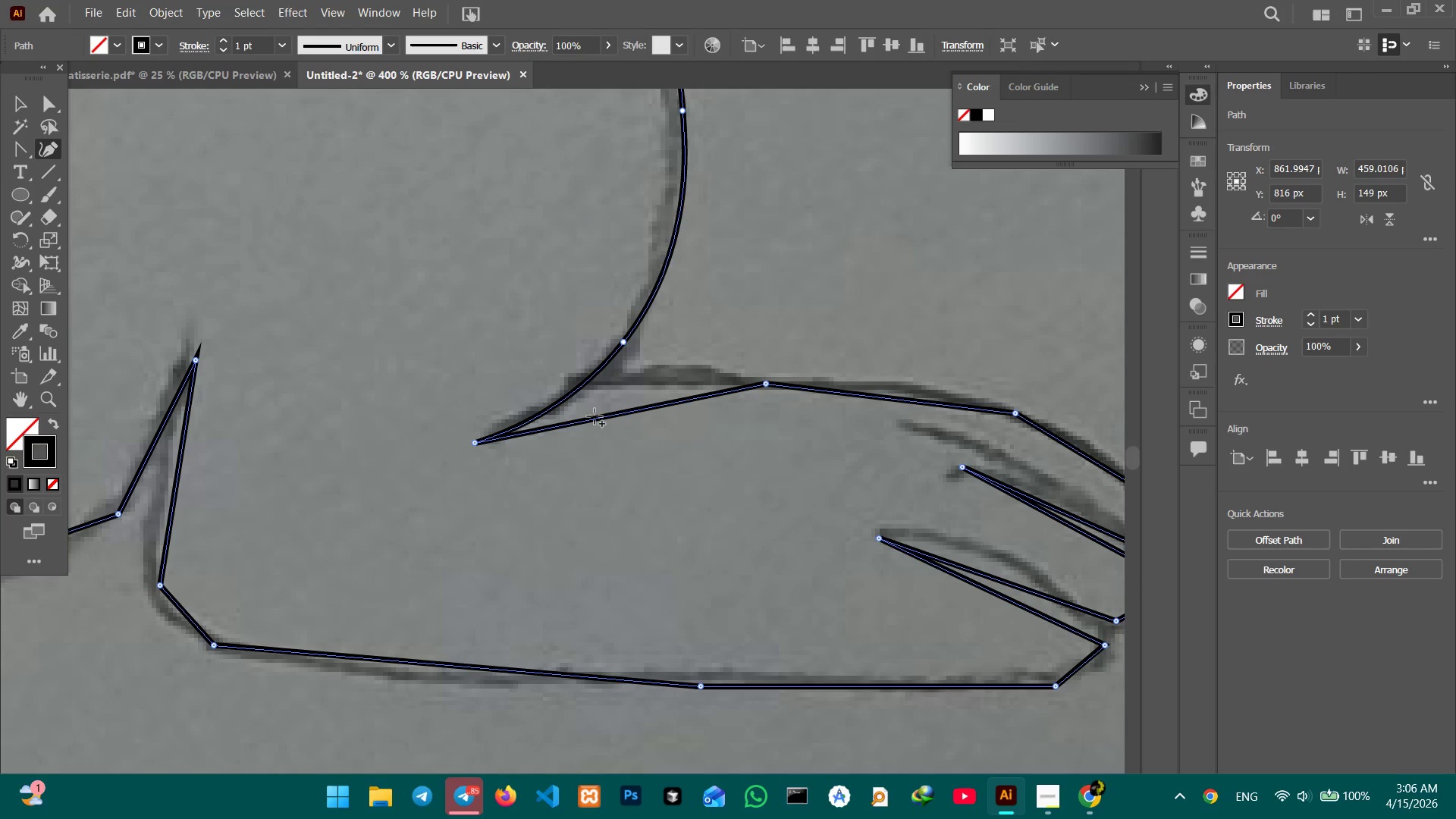 
left_click_drag(start_coordinate=[595, 417], to_coordinate=[588, 384])
 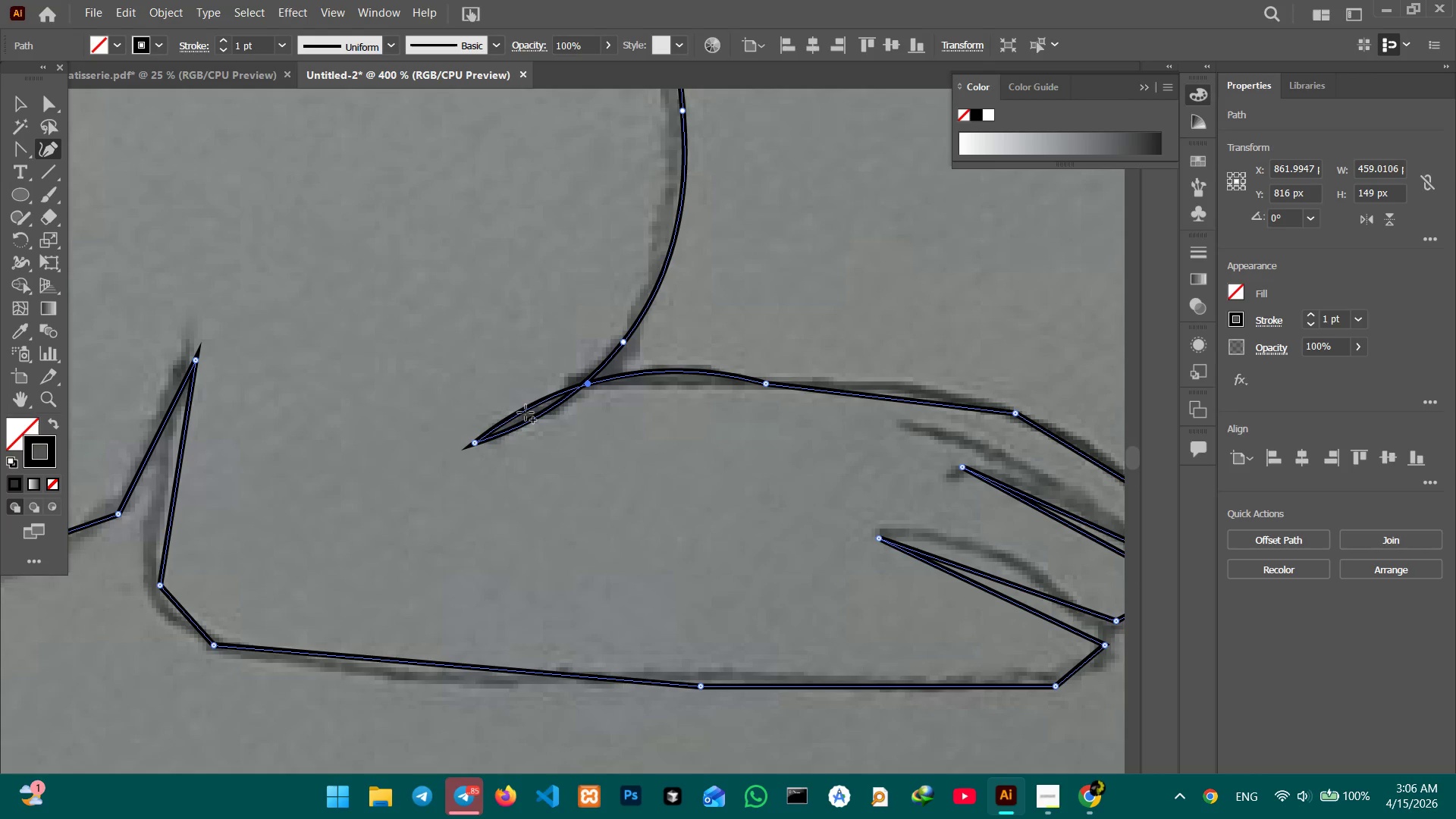 
left_click_drag(start_coordinate=[526, 413], to_coordinate=[528, 418])
 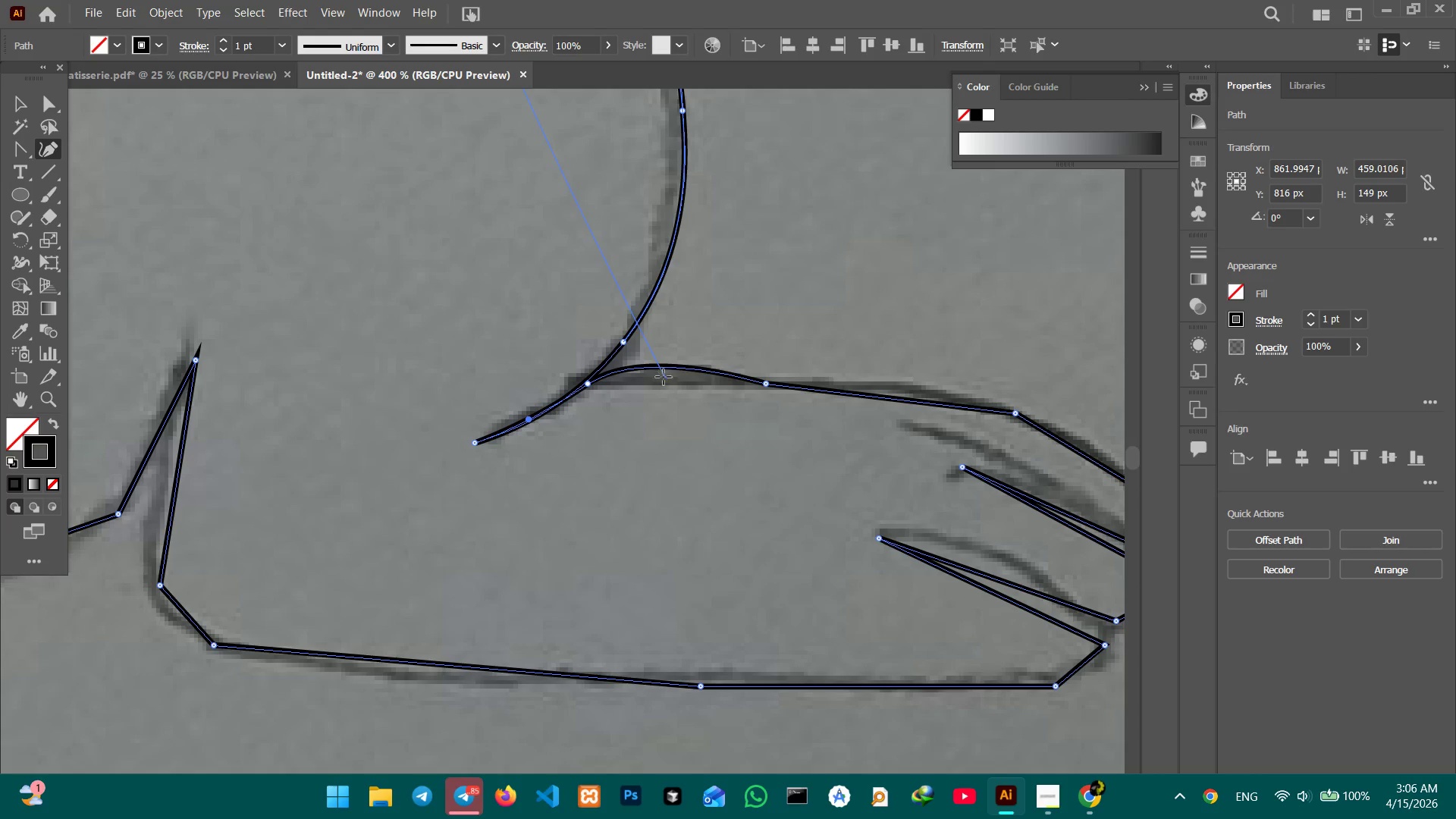 
left_click([767, 384])
 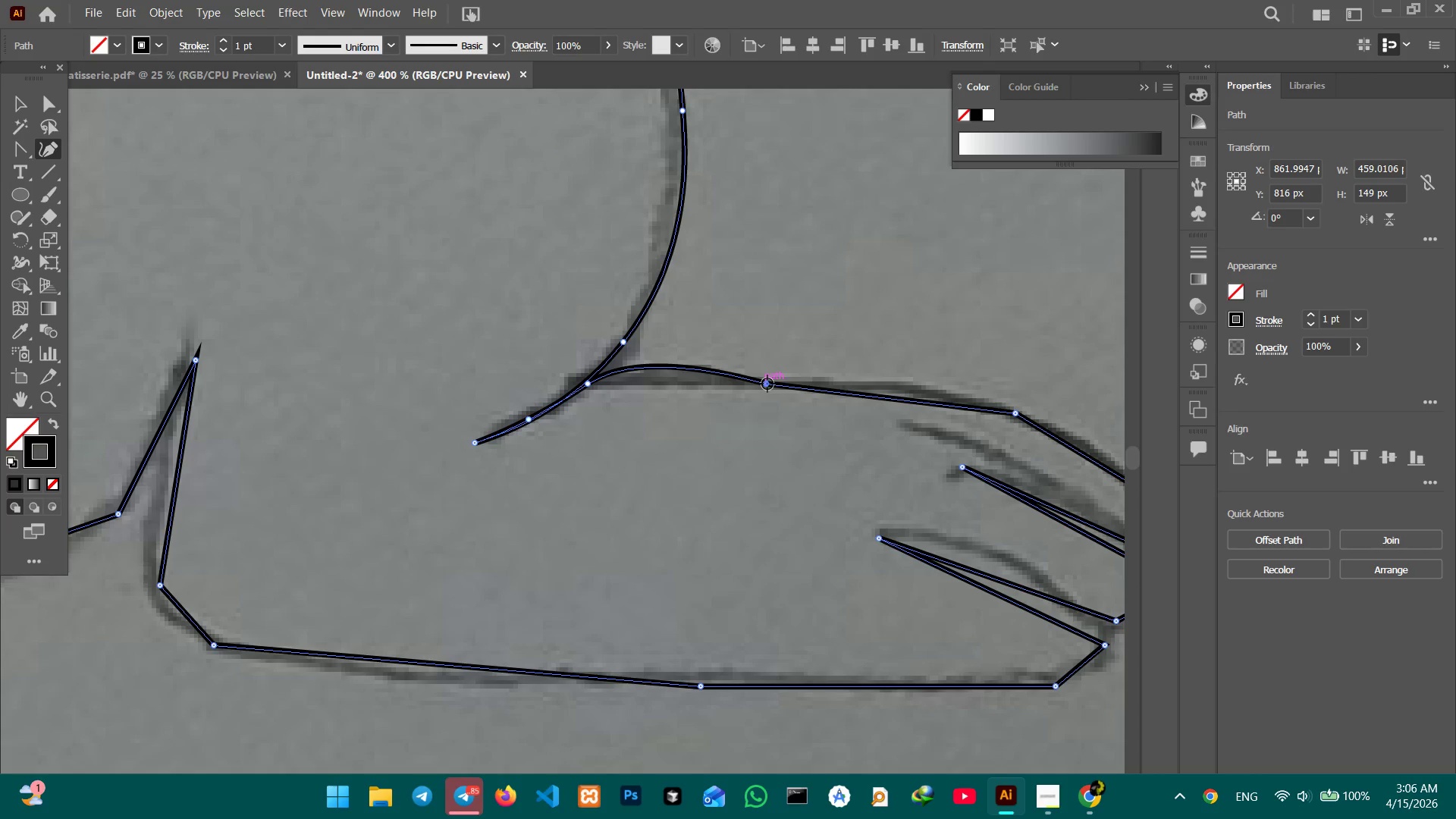 
key(Backspace)
 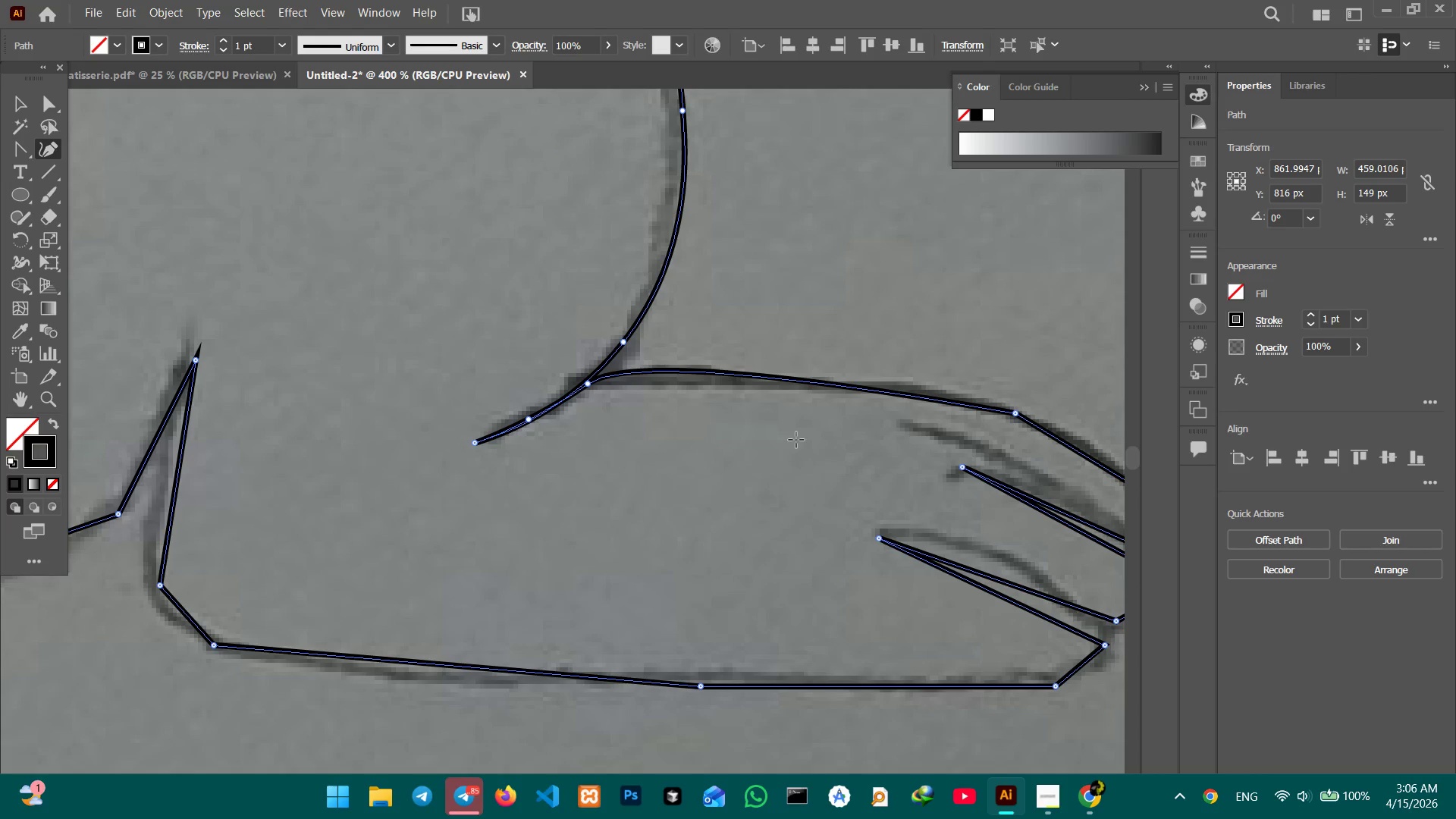 
hold_key(key=Space, duration=0.67)
 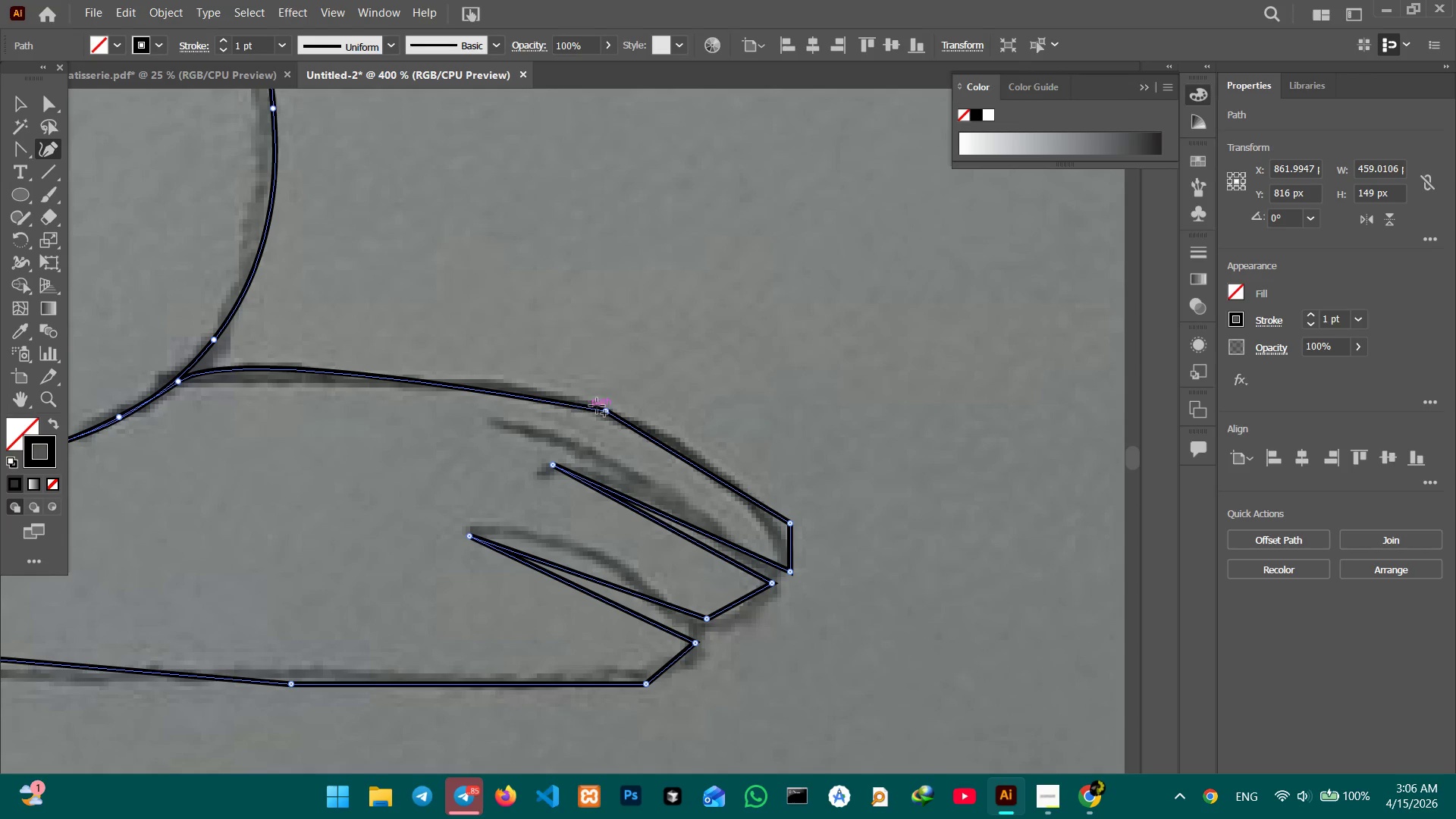 
left_click_drag(start_coordinate=[830, 454], to_coordinate=[420, 451])
 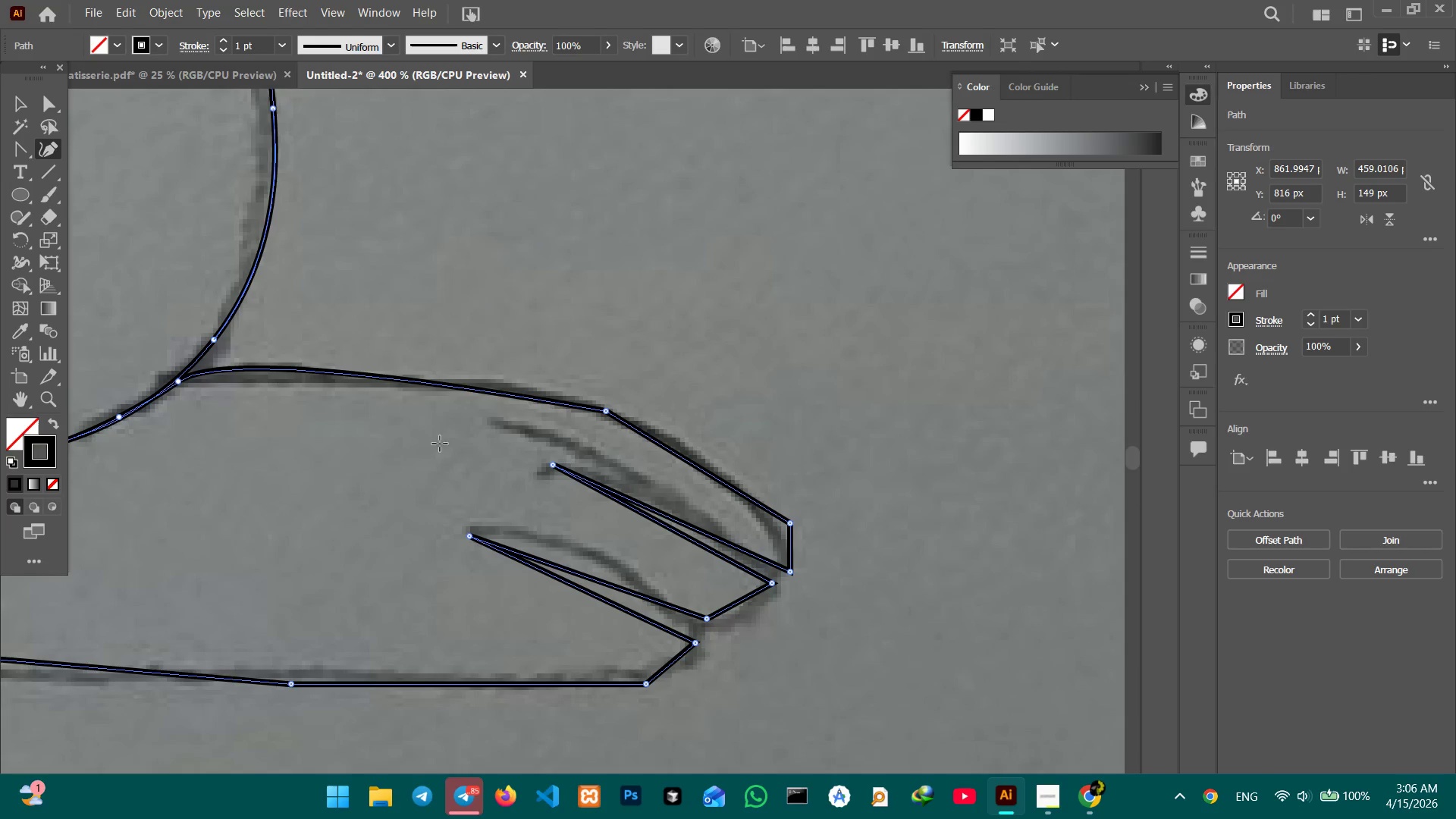 
left_click([608, 412])
 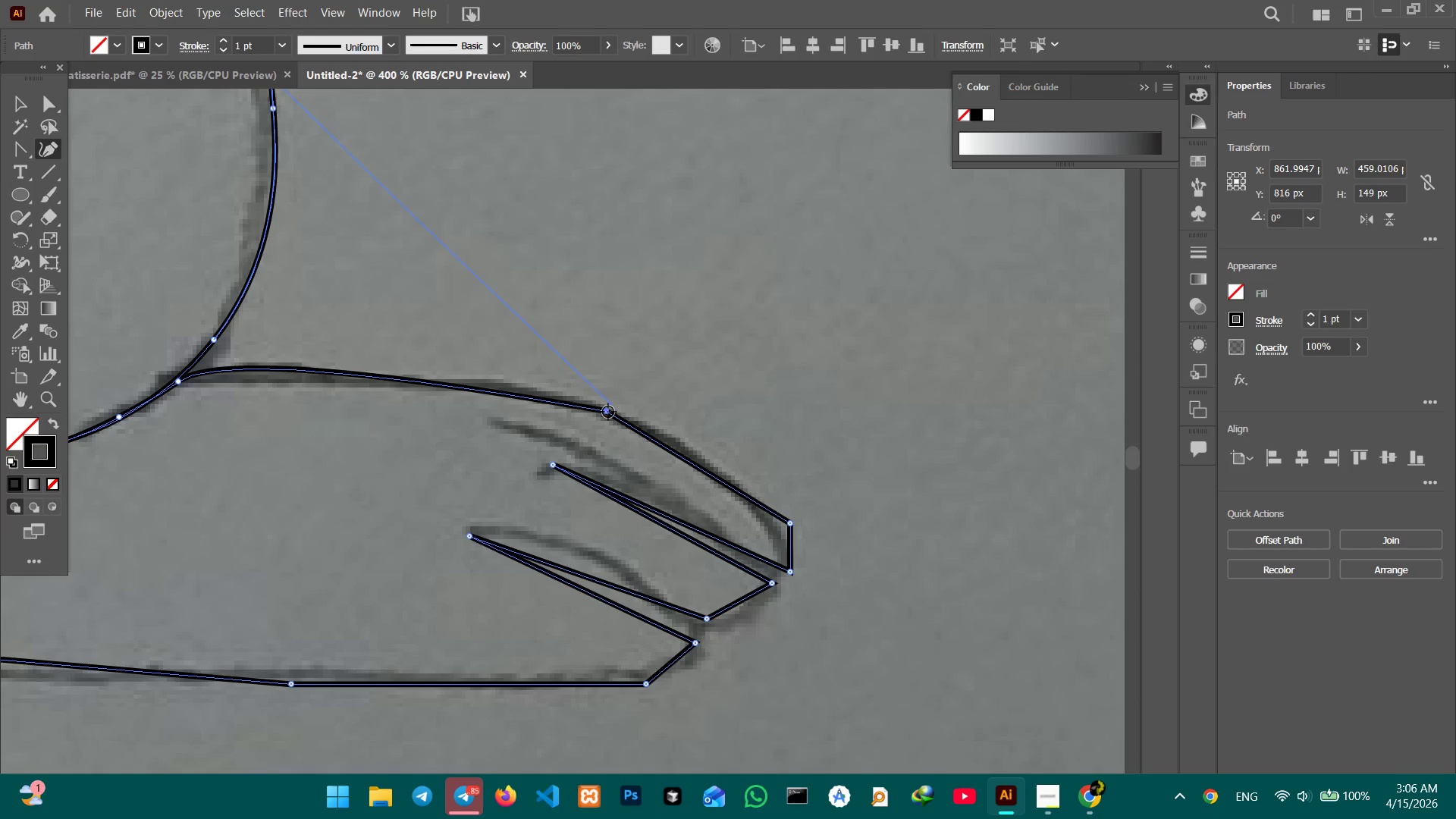 
key(Backspace)
 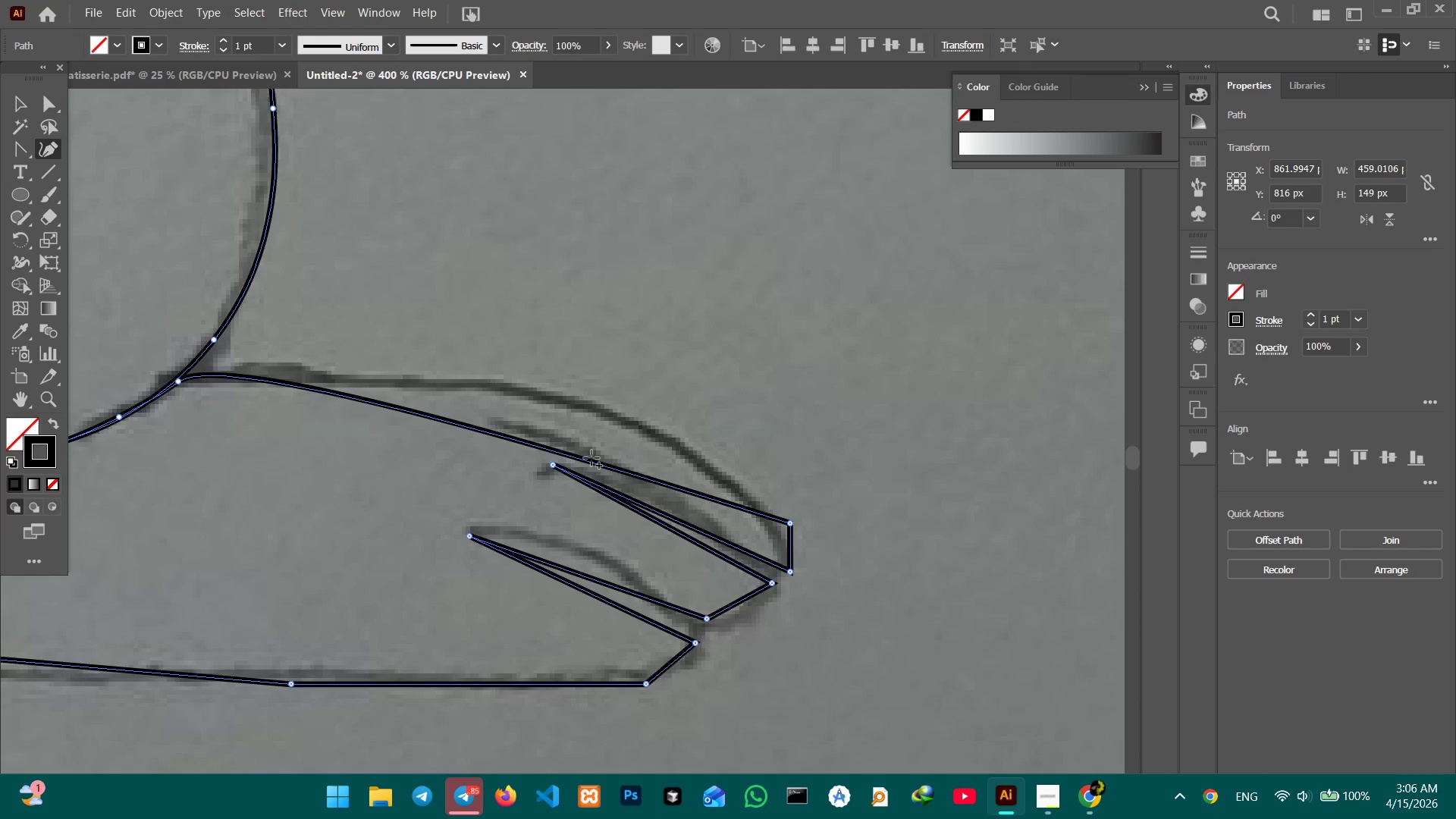 
left_click_drag(start_coordinate=[592, 458], to_coordinate=[623, 414])
 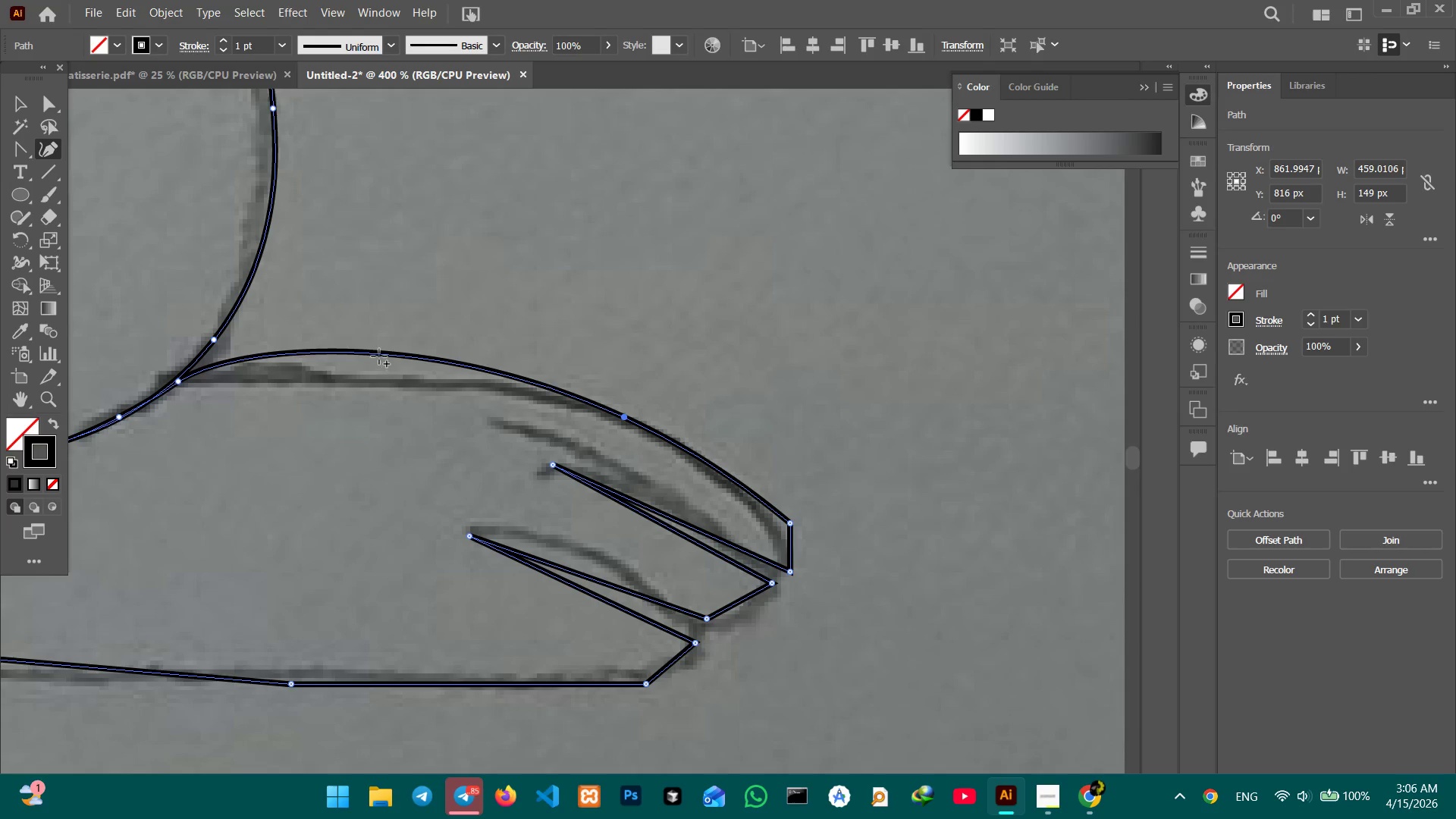 
left_click_drag(start_coordinate=[379, 356], to_coordinate=[377, 383])
 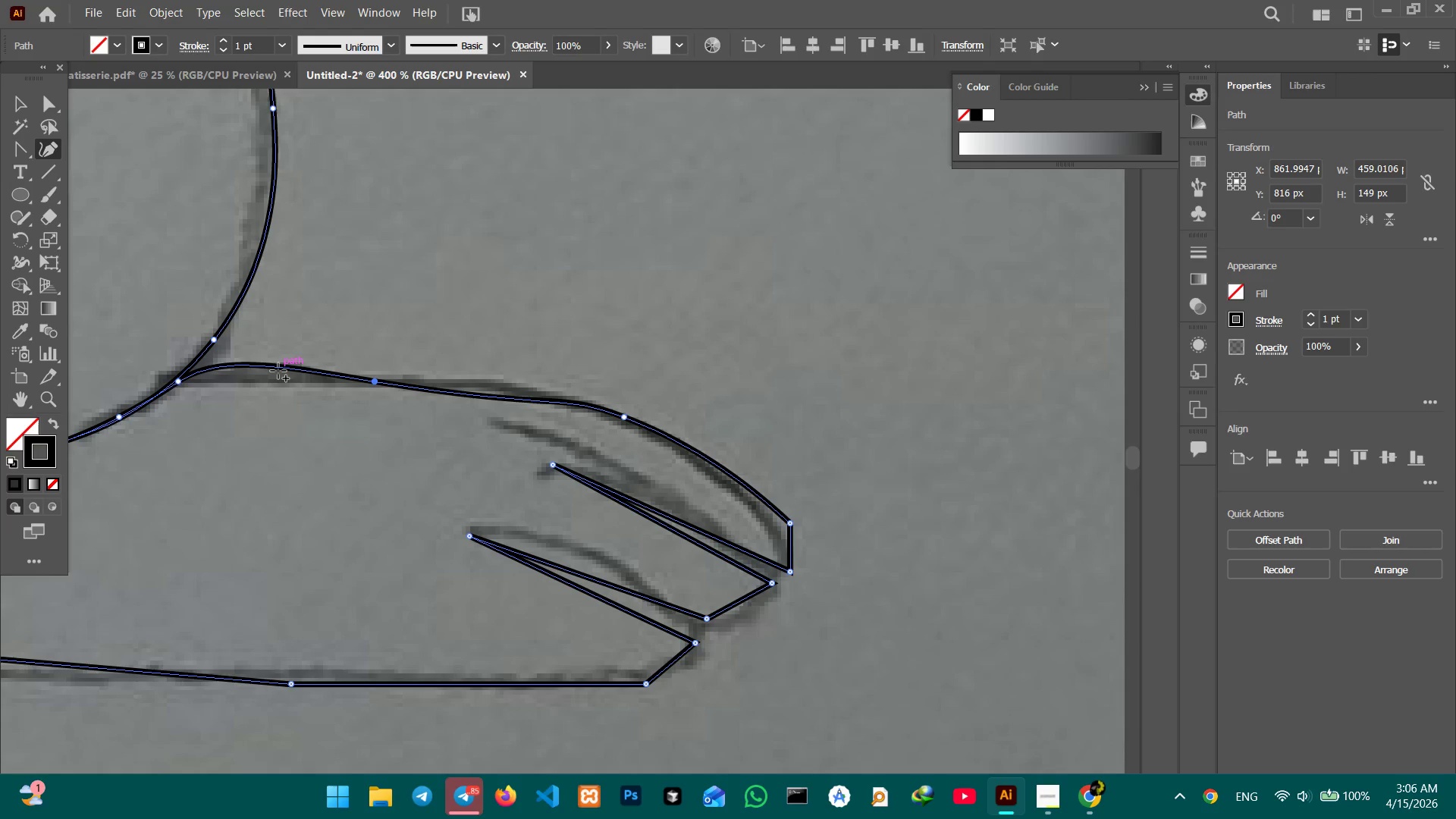 
left_click_drag(start_coordinate=[278, 371], to_coordinate=[275, 383])
 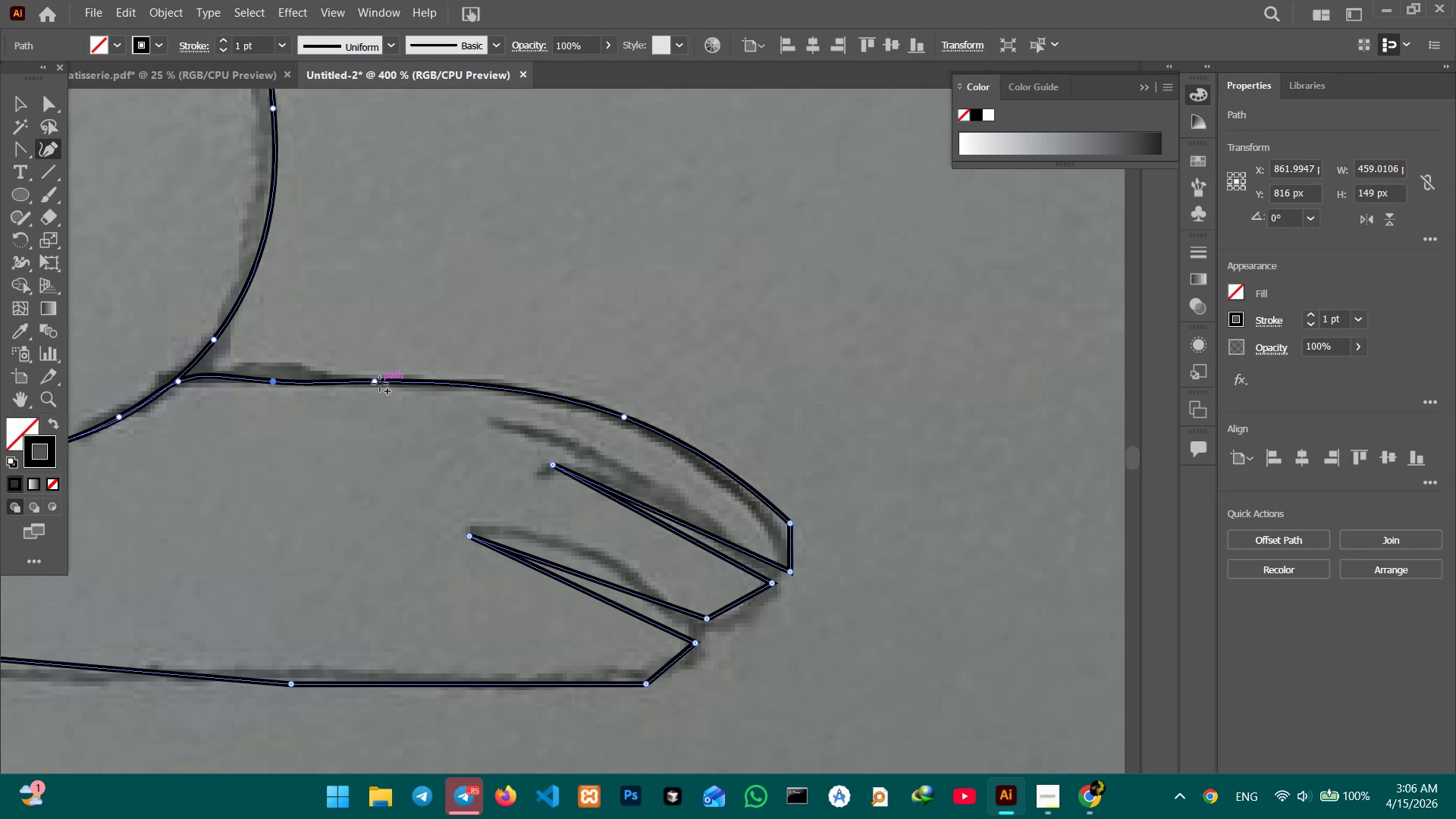 
left_click_drag(start_coordinate=[378, 384], to_coordinate=[402, 384])
 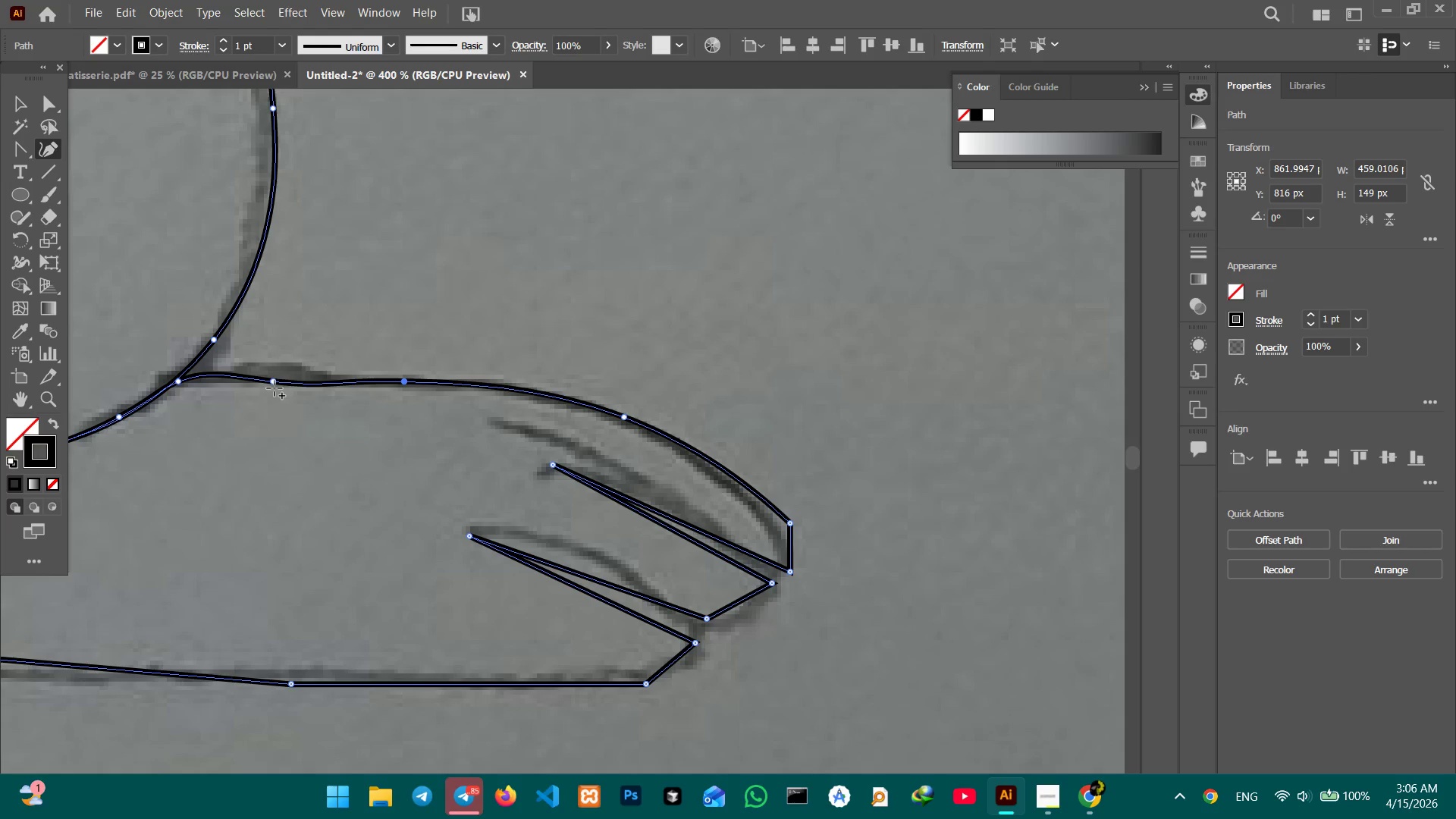 
left_click_drag(start_coordinate=[275, 388], to_coordinate=[275, 379])
 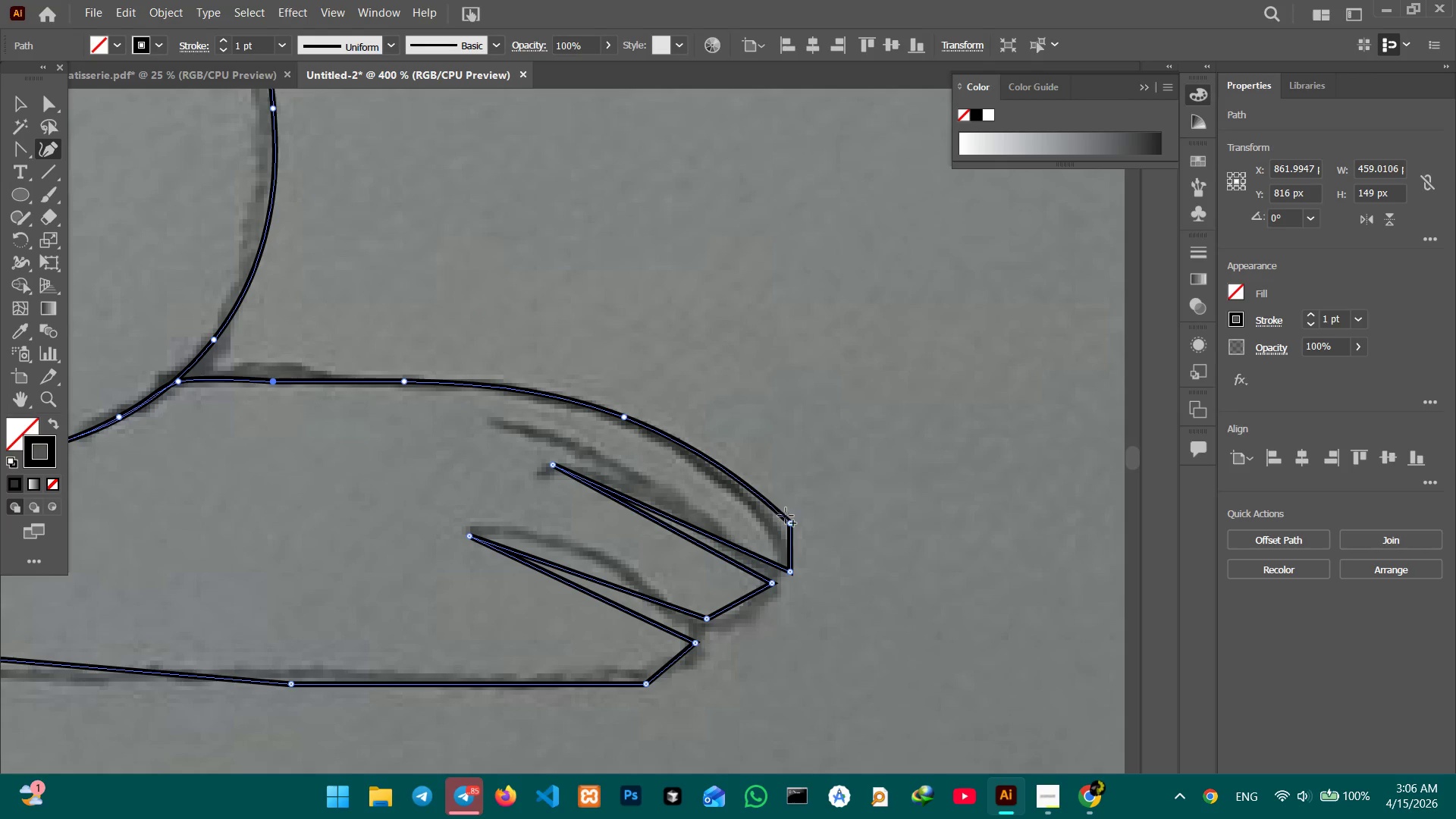 
left_click([791, 526])
 